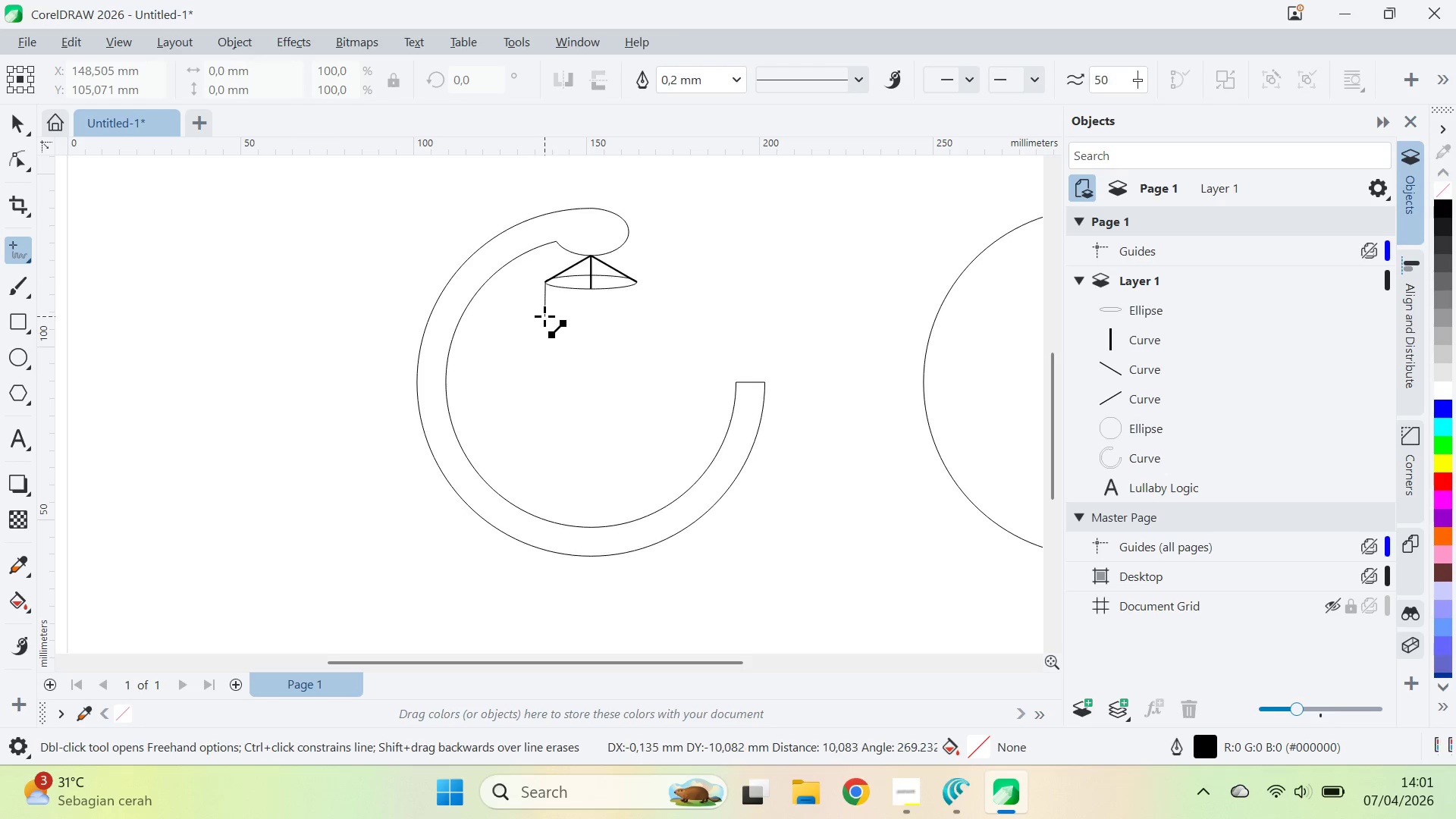 
hold_key(key=ShiftLeft, duration=1.5)
left_click([546, 304])
 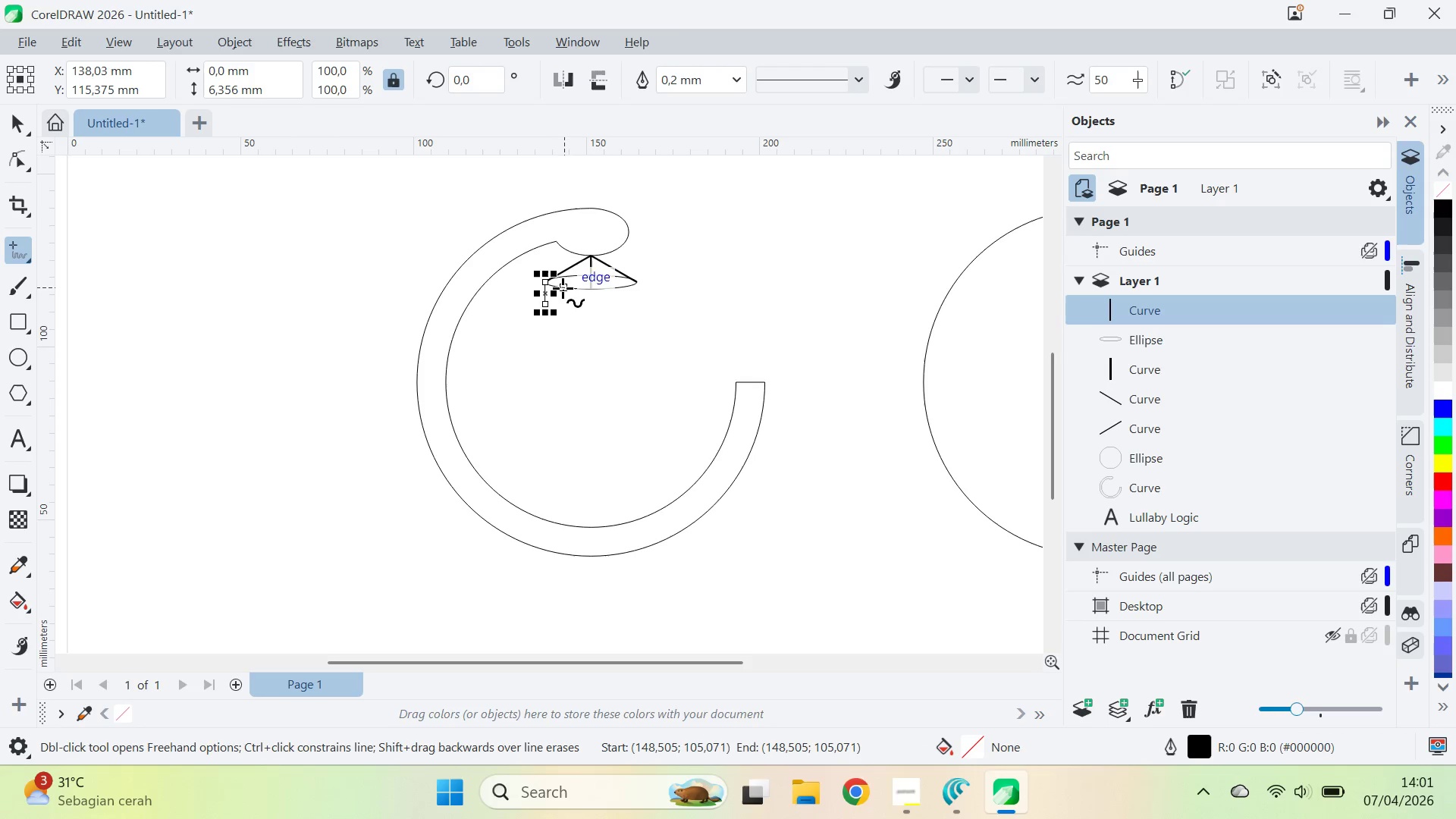 
left_click([566, 291])
 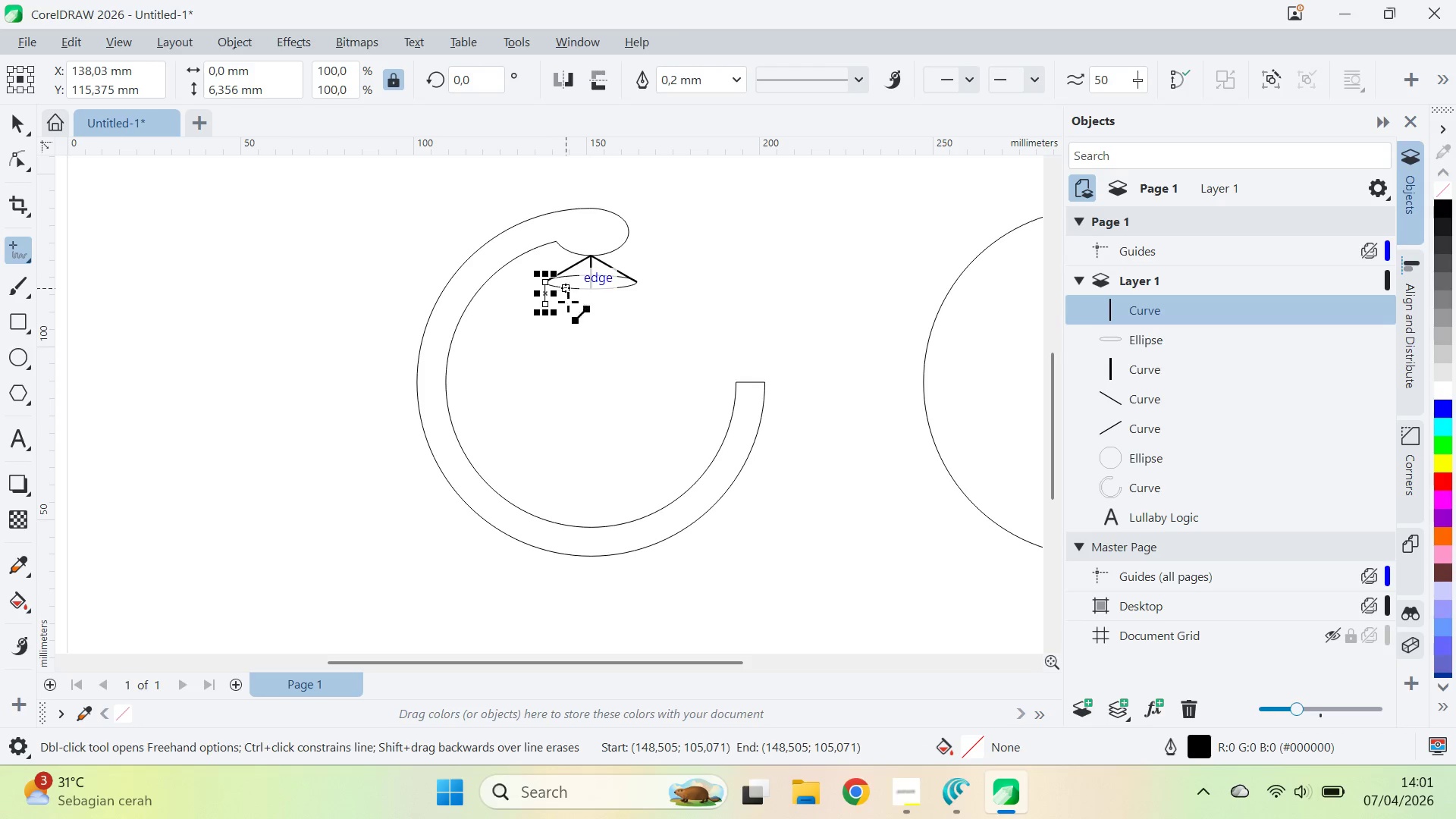 
hold_key(key=ShiftLeft, duration=1.24)
 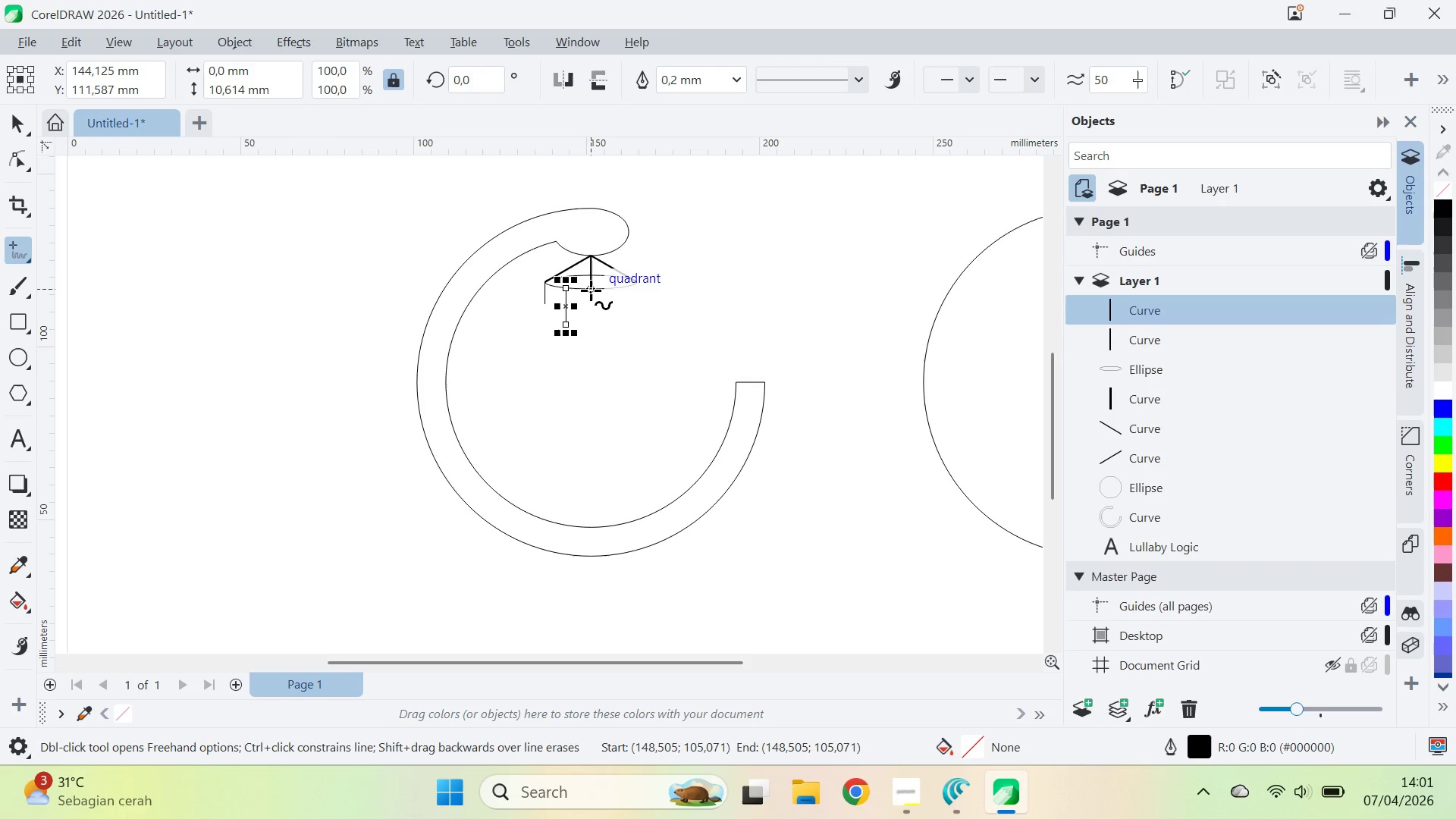 
hold_key(key=ShiftLeft, duration=0.97)
left_click([592, 310])
 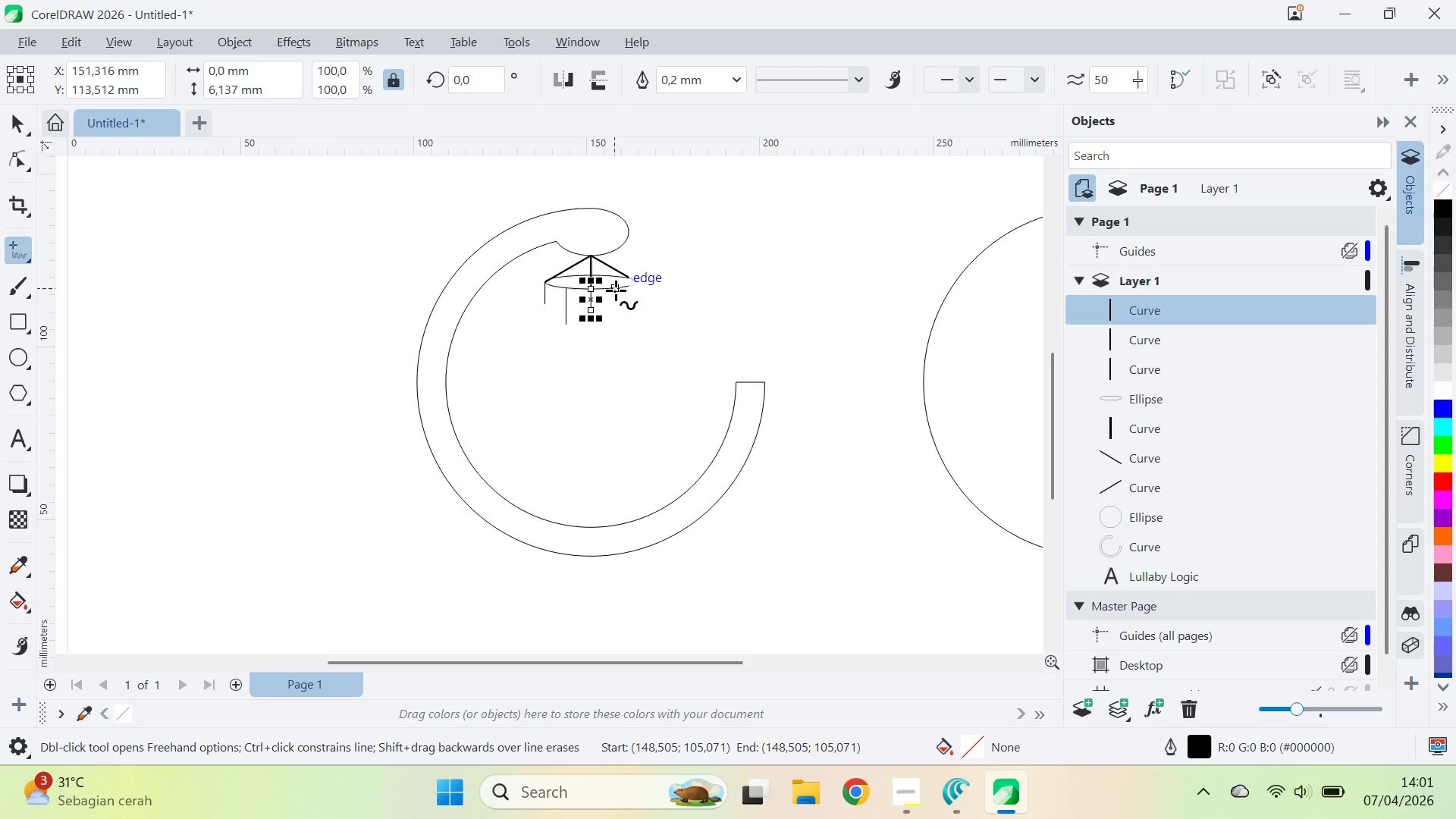 
left_click([616, 290])
 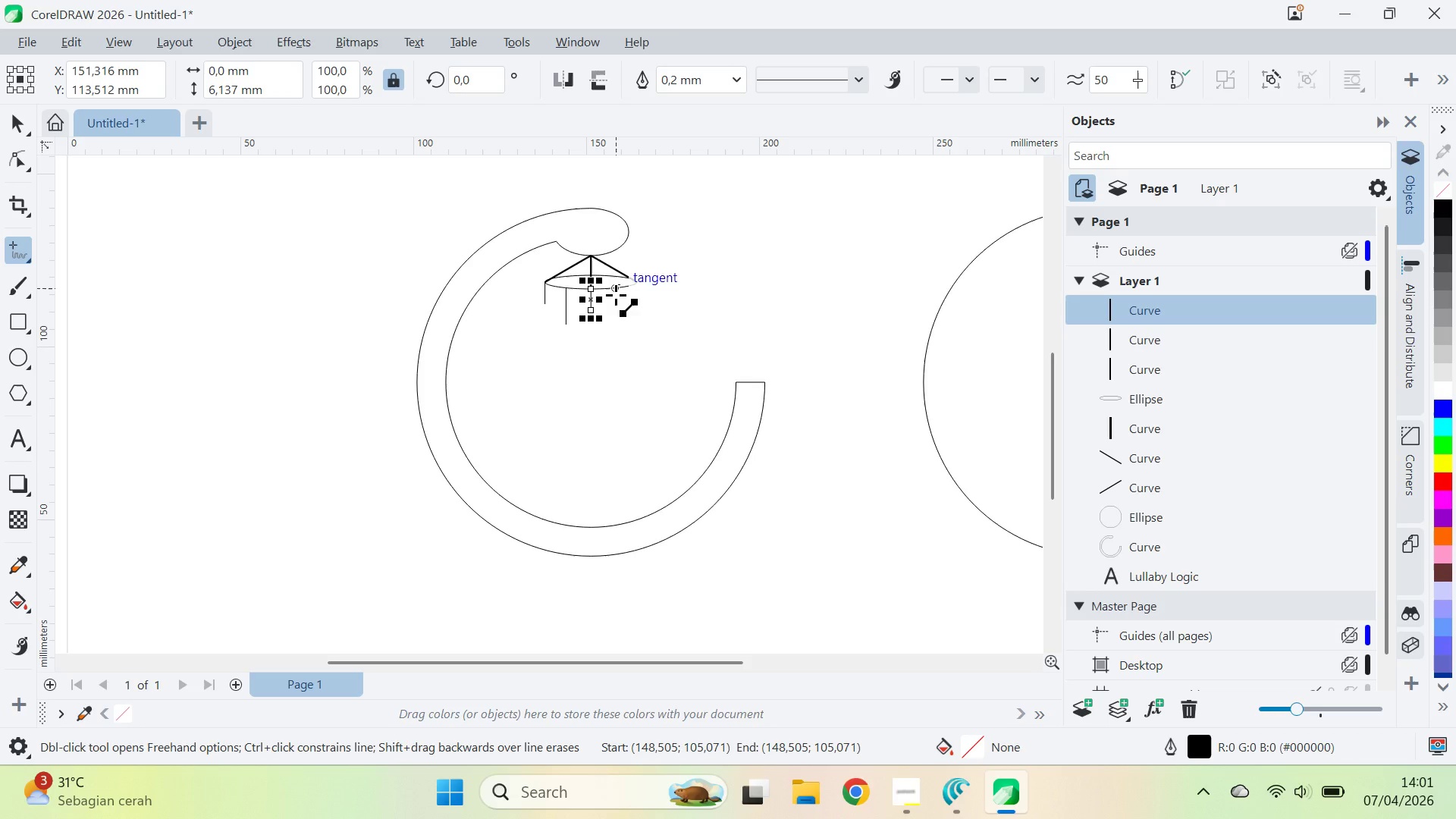 
hold_key(key=ShiftLeft, duration=1.16)
left_click([618, 328])
 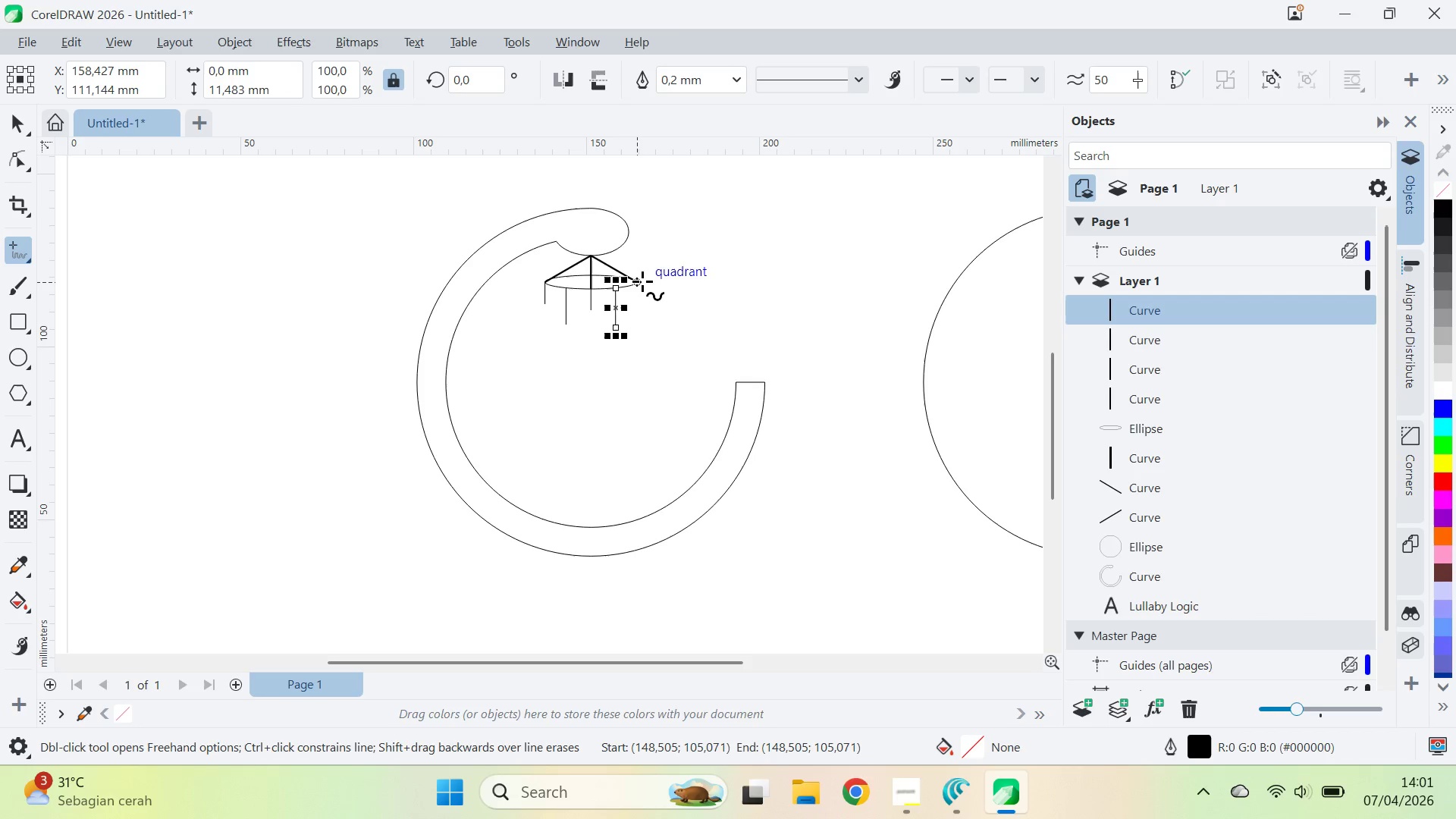 
left_click([642, 281])
 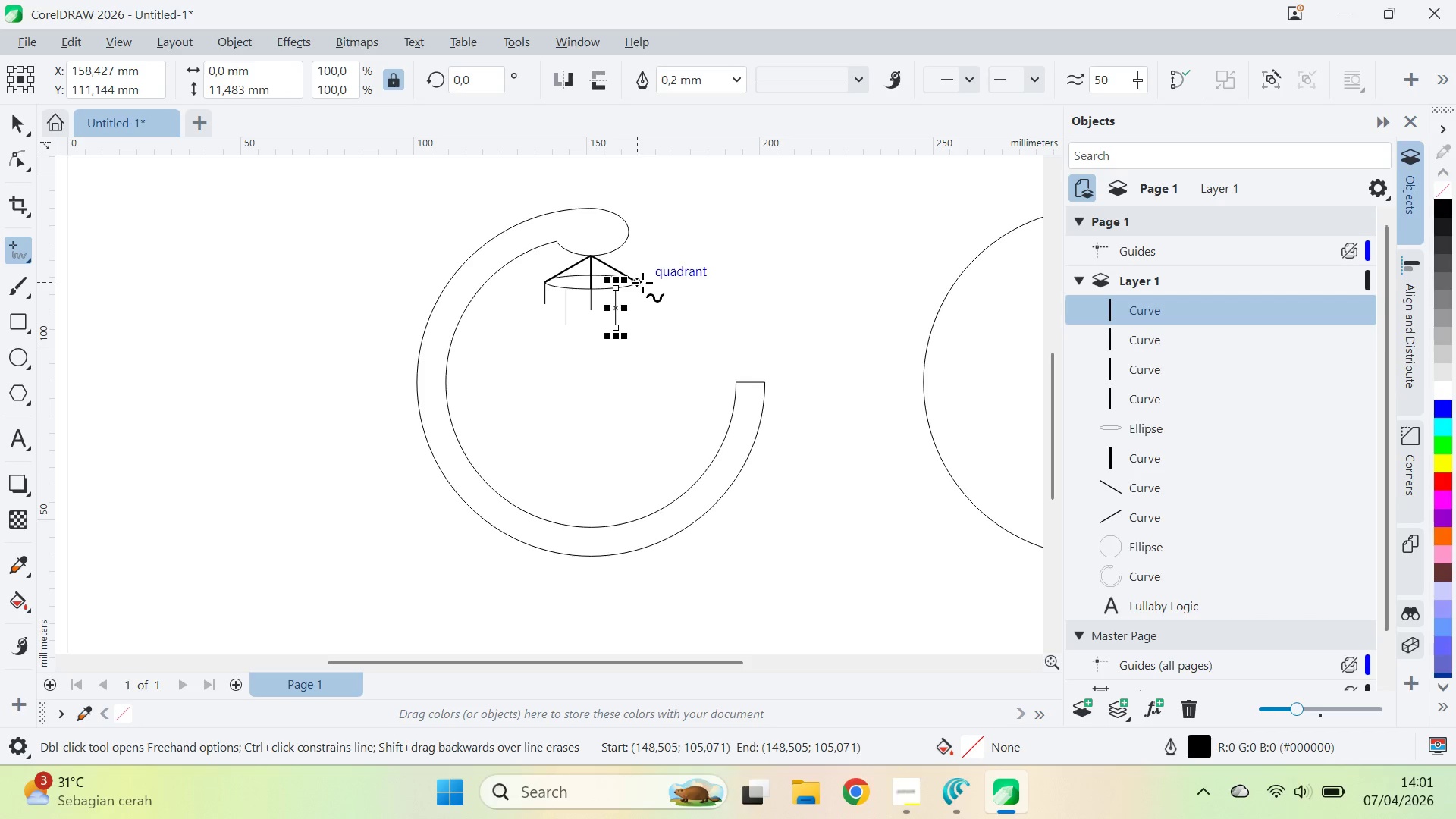 
hold_key(key=ShiftLeft, duration=0.92)
 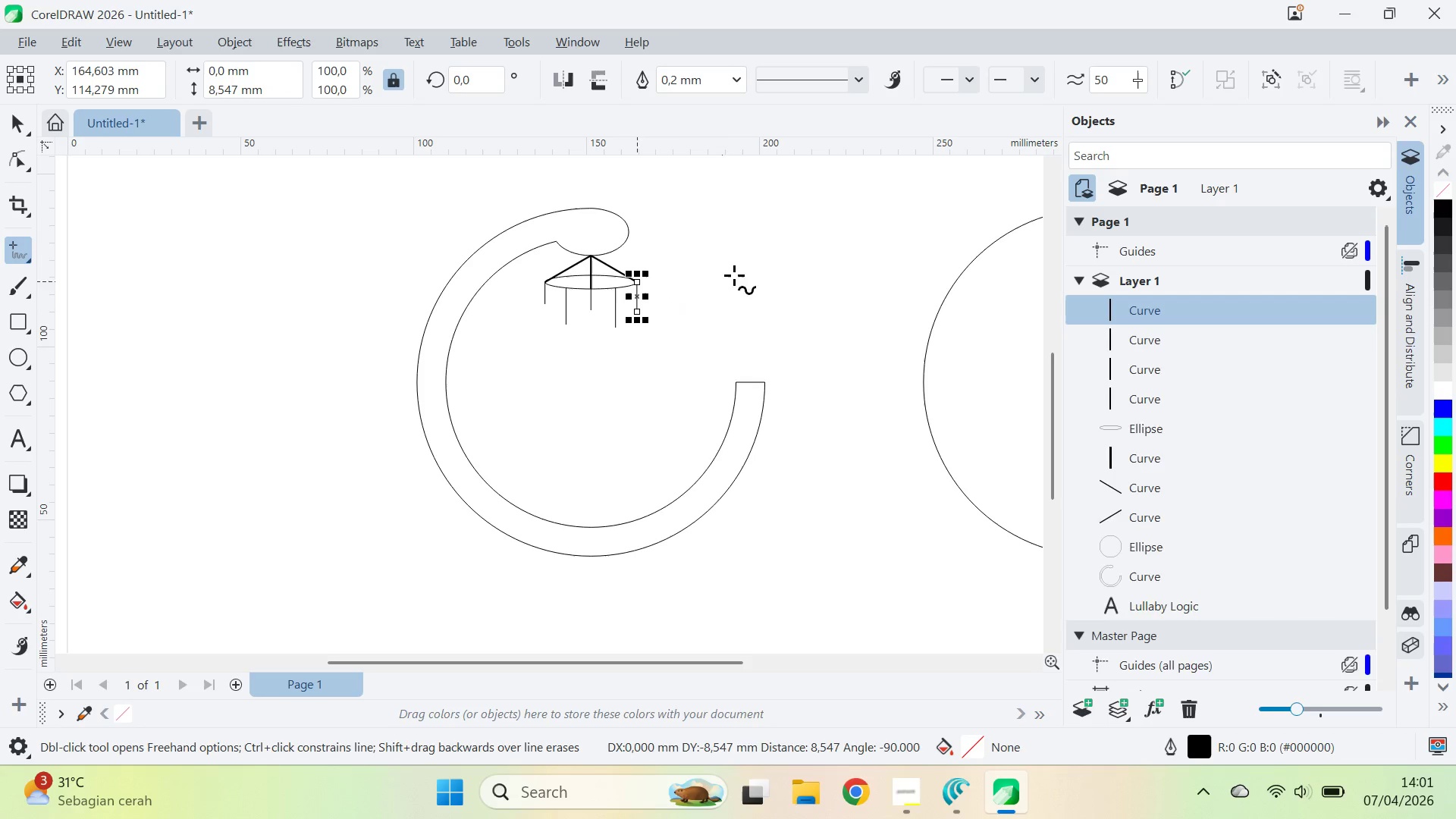 
key(V)
 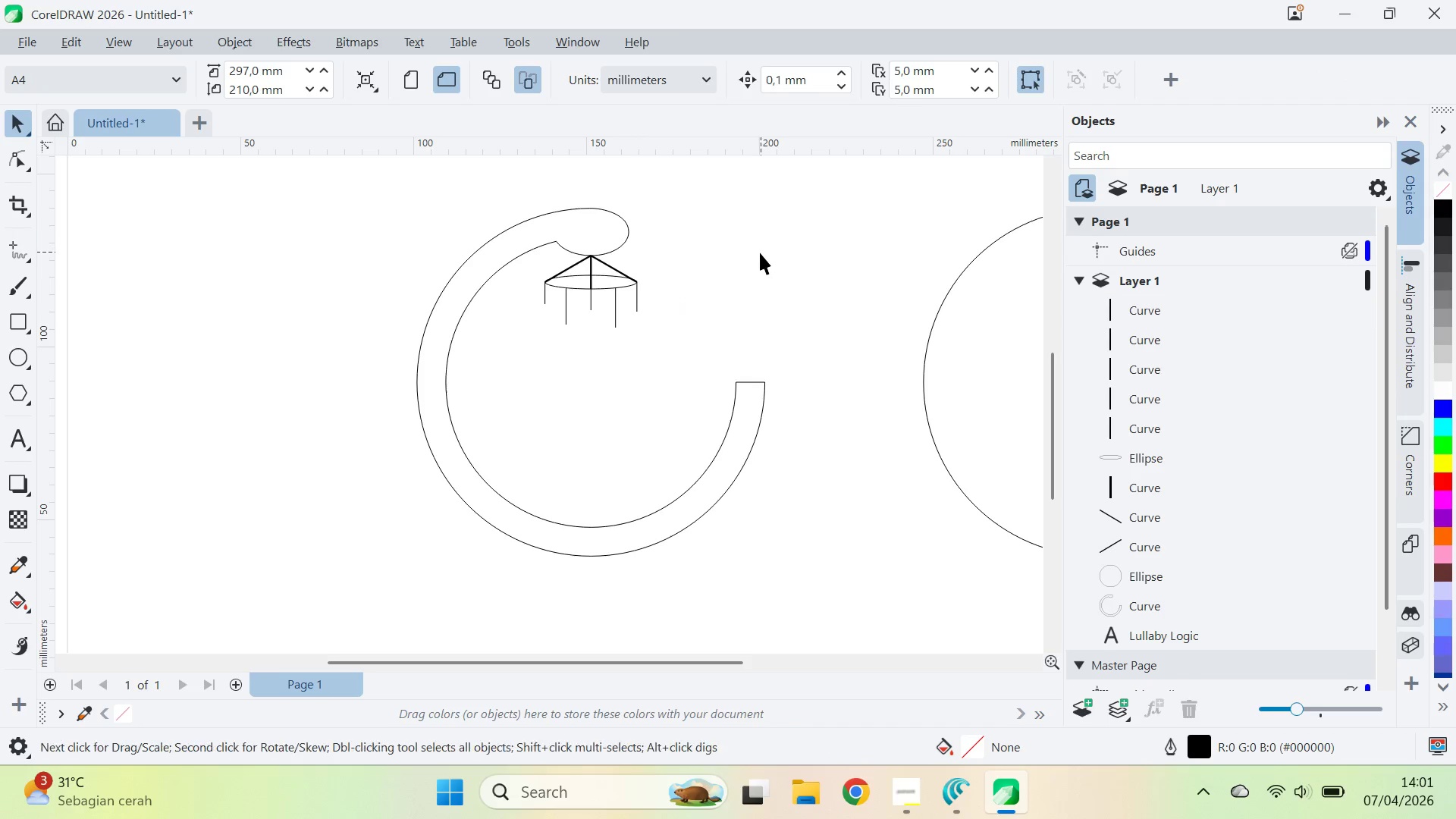 
key(Alt+AltLeft)
 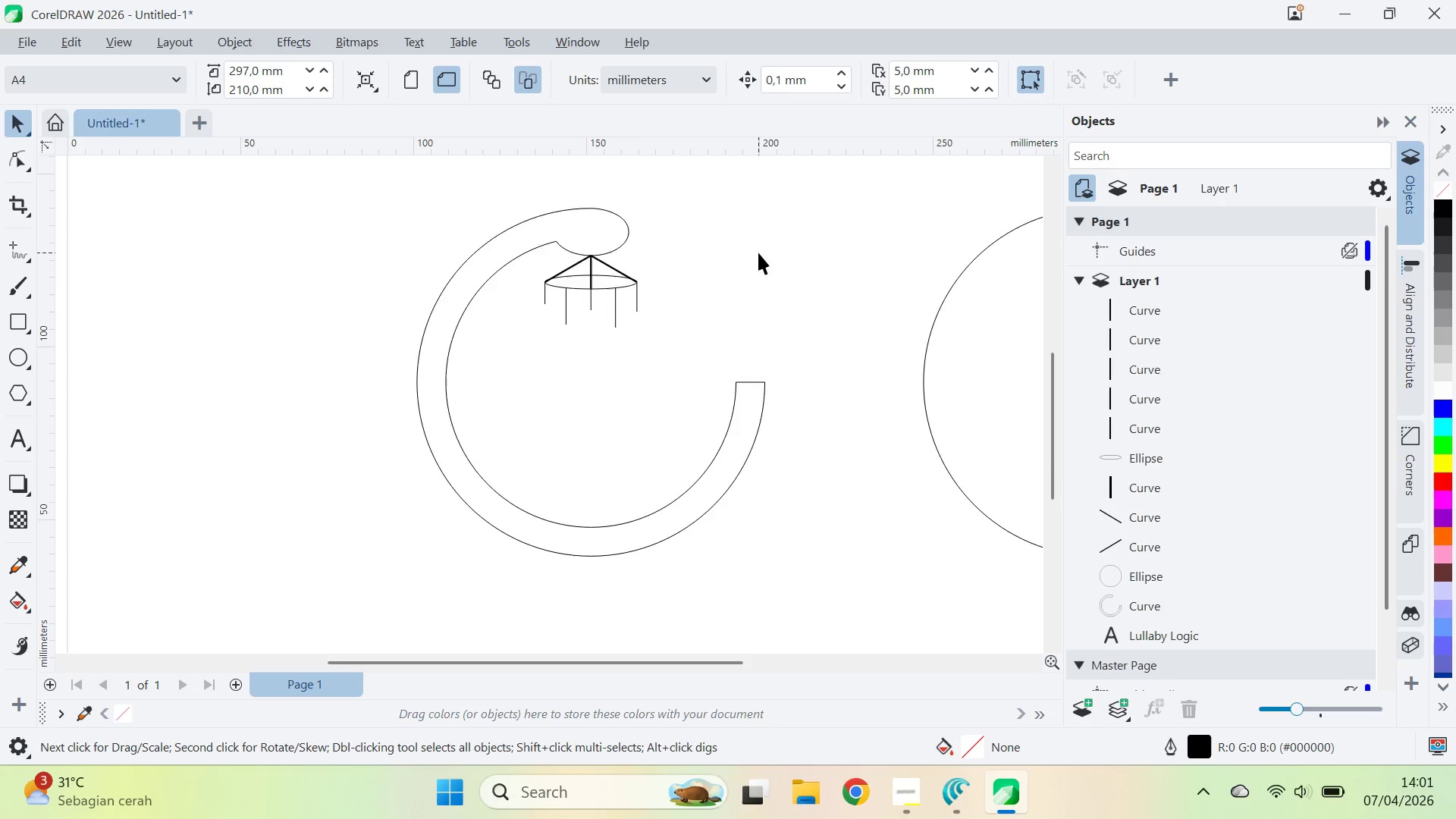 
key(Alt+Tab)
 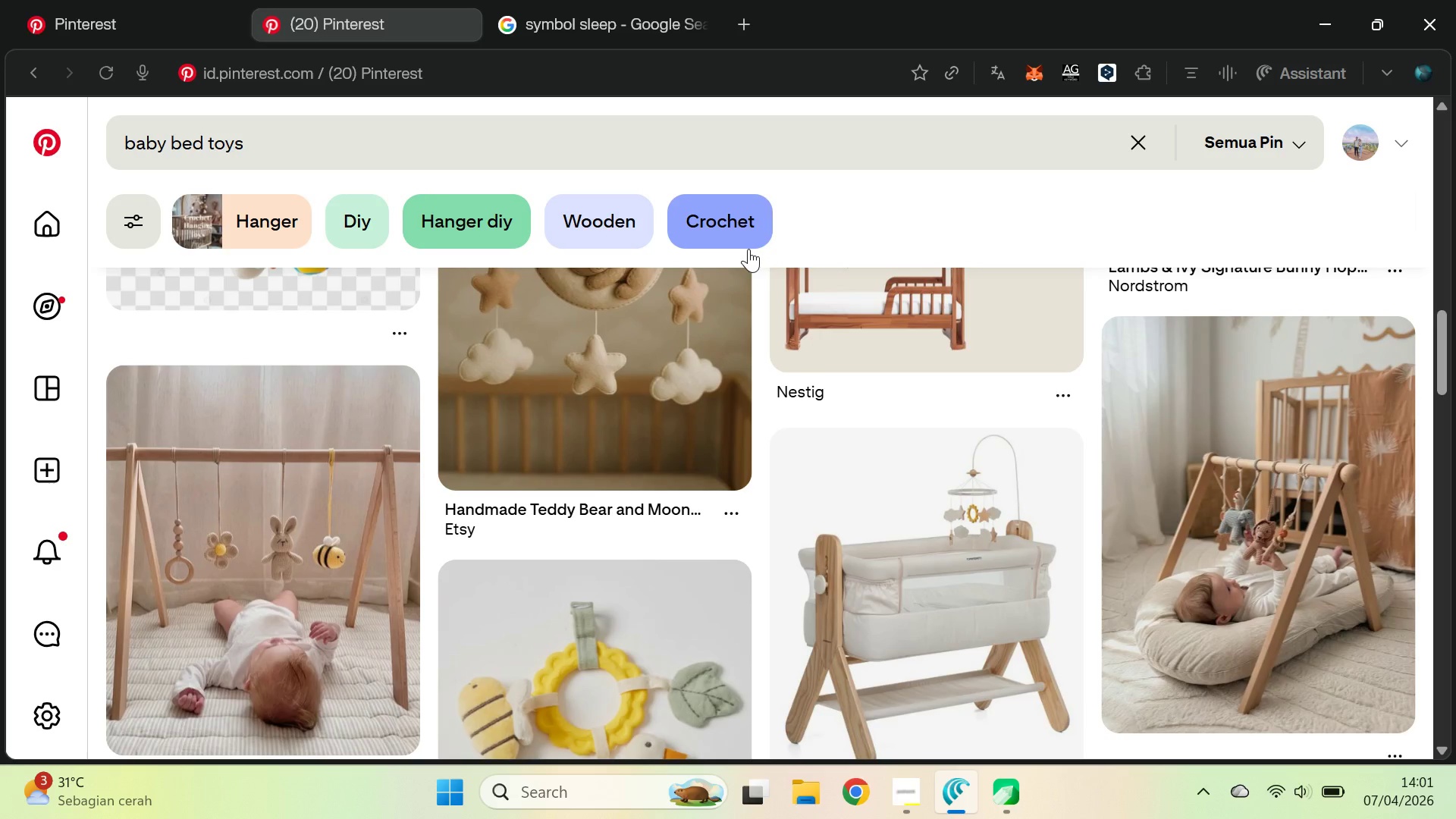 
key(Alt+AltLeft)
 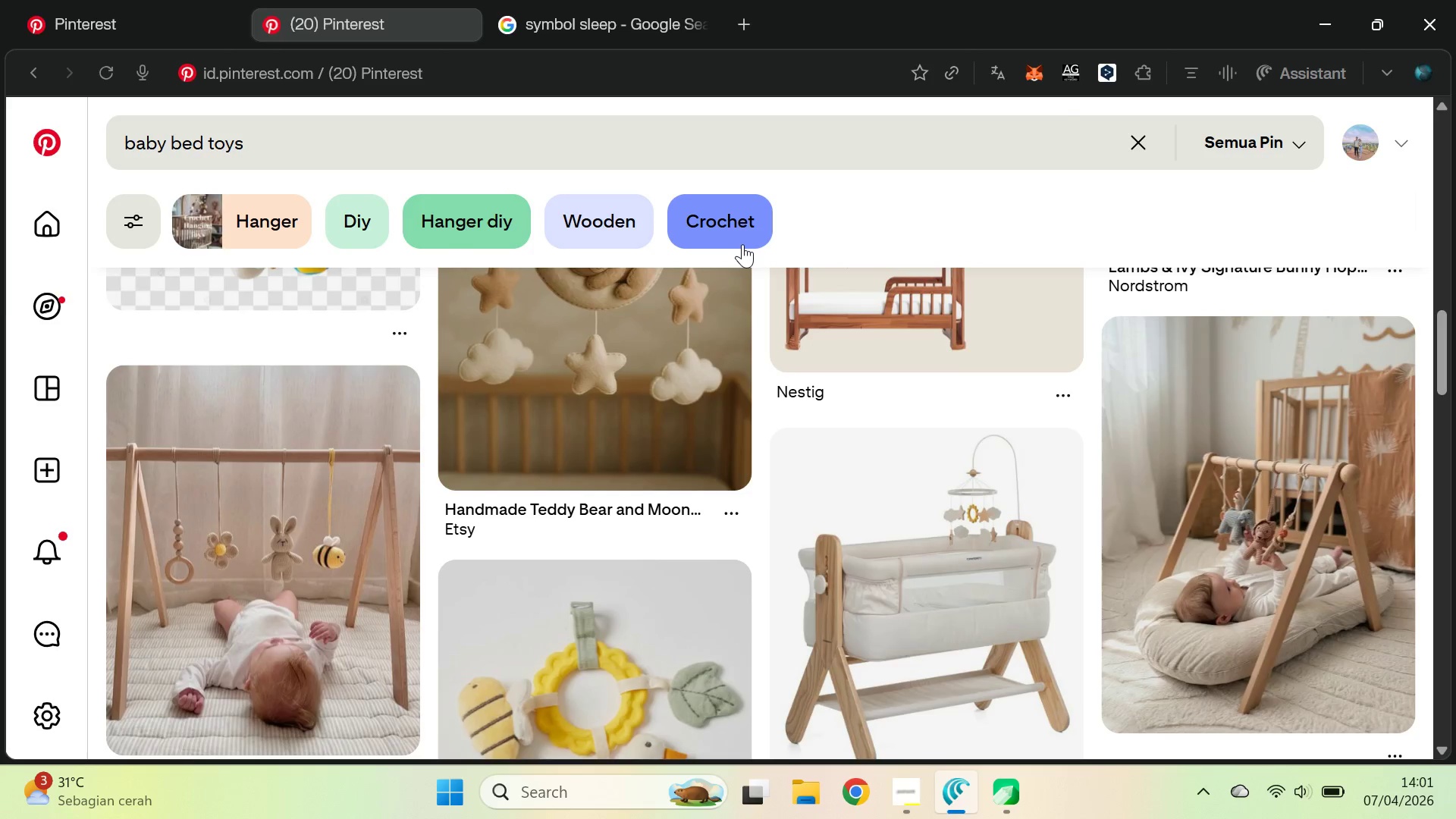 
key(Alt+Tab)
 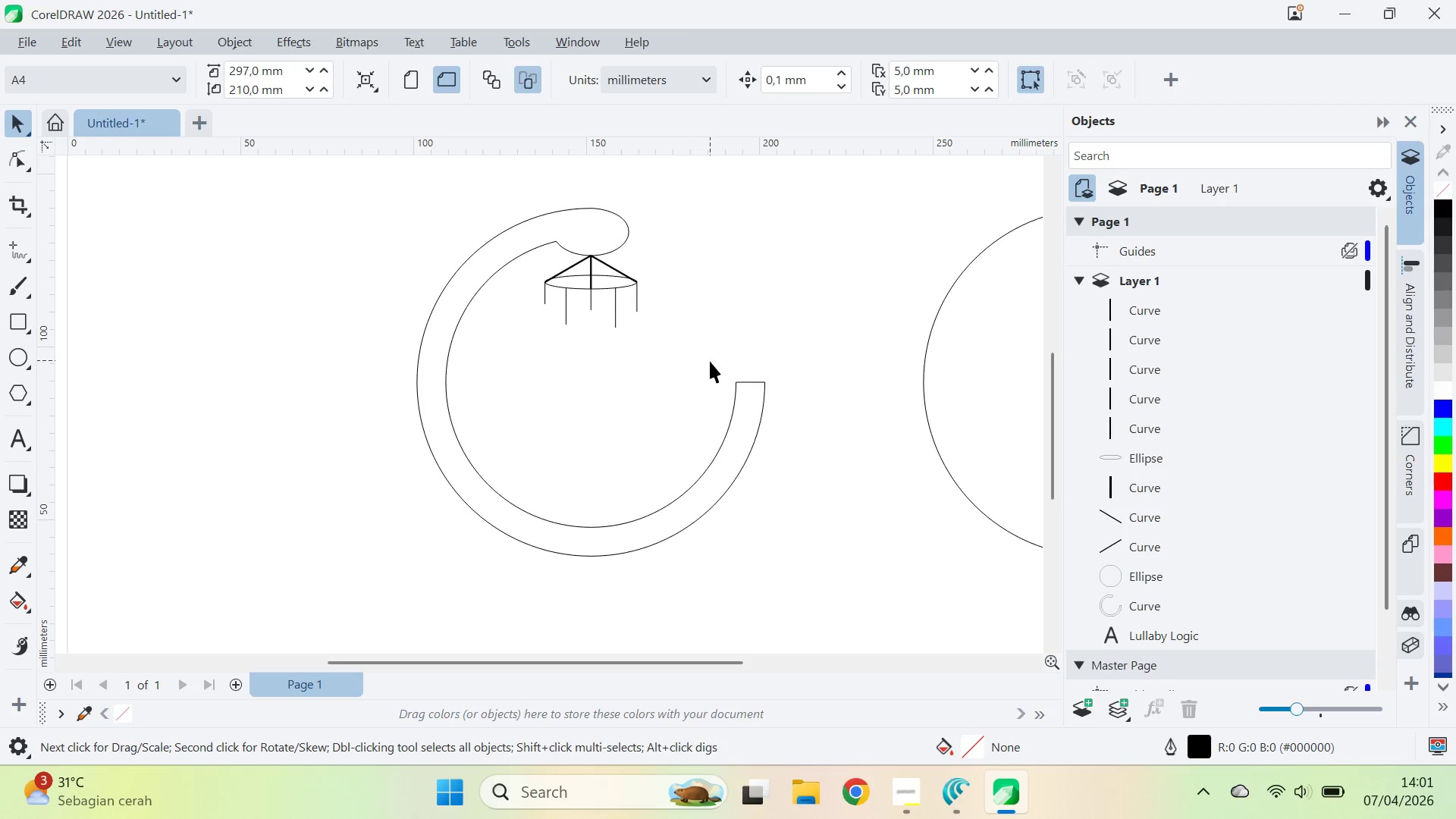 
wait(6.05)
 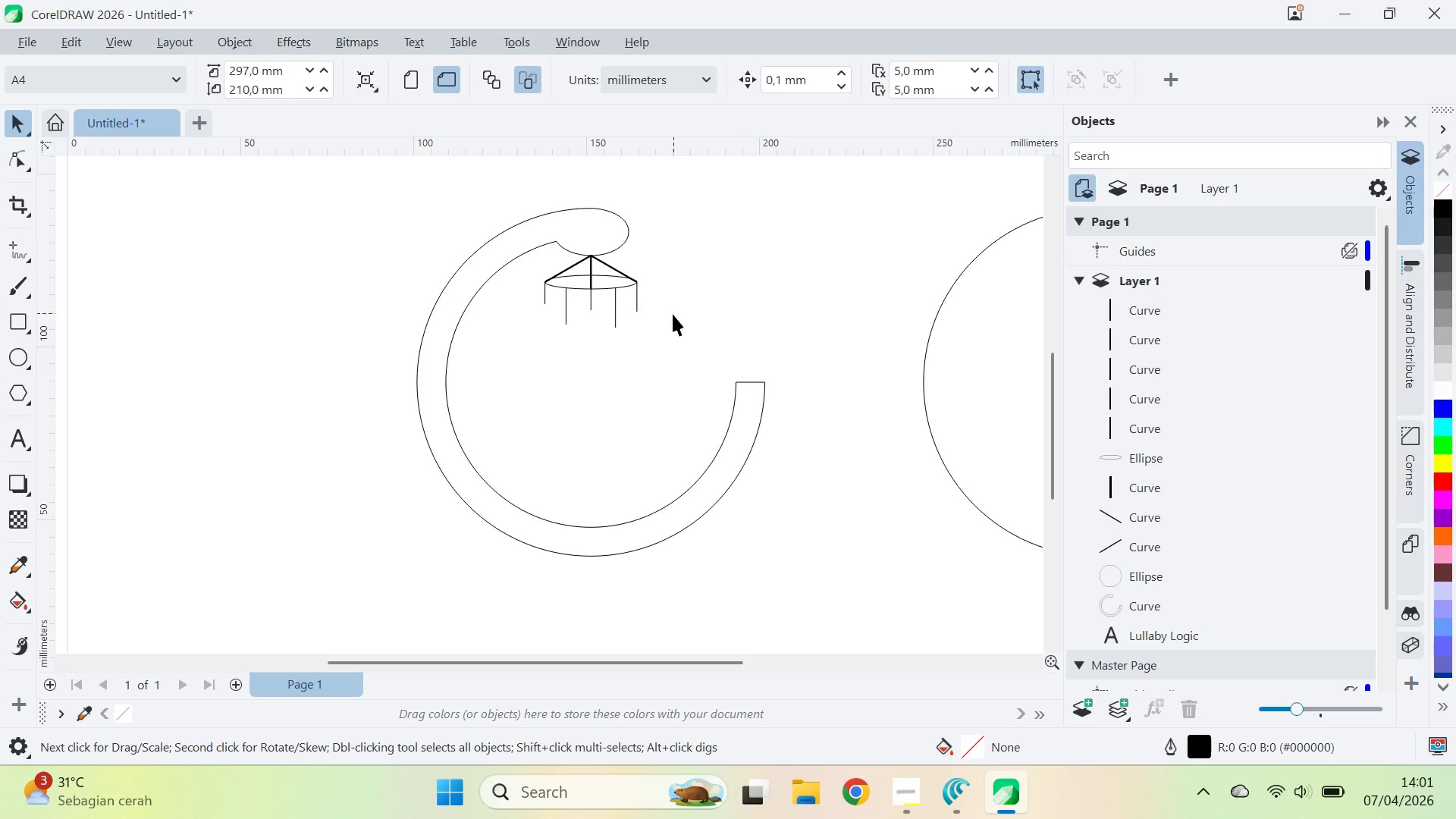 
left_click_drag(start_coordinate=[693, 361], to_coordinate=[507, 233])
 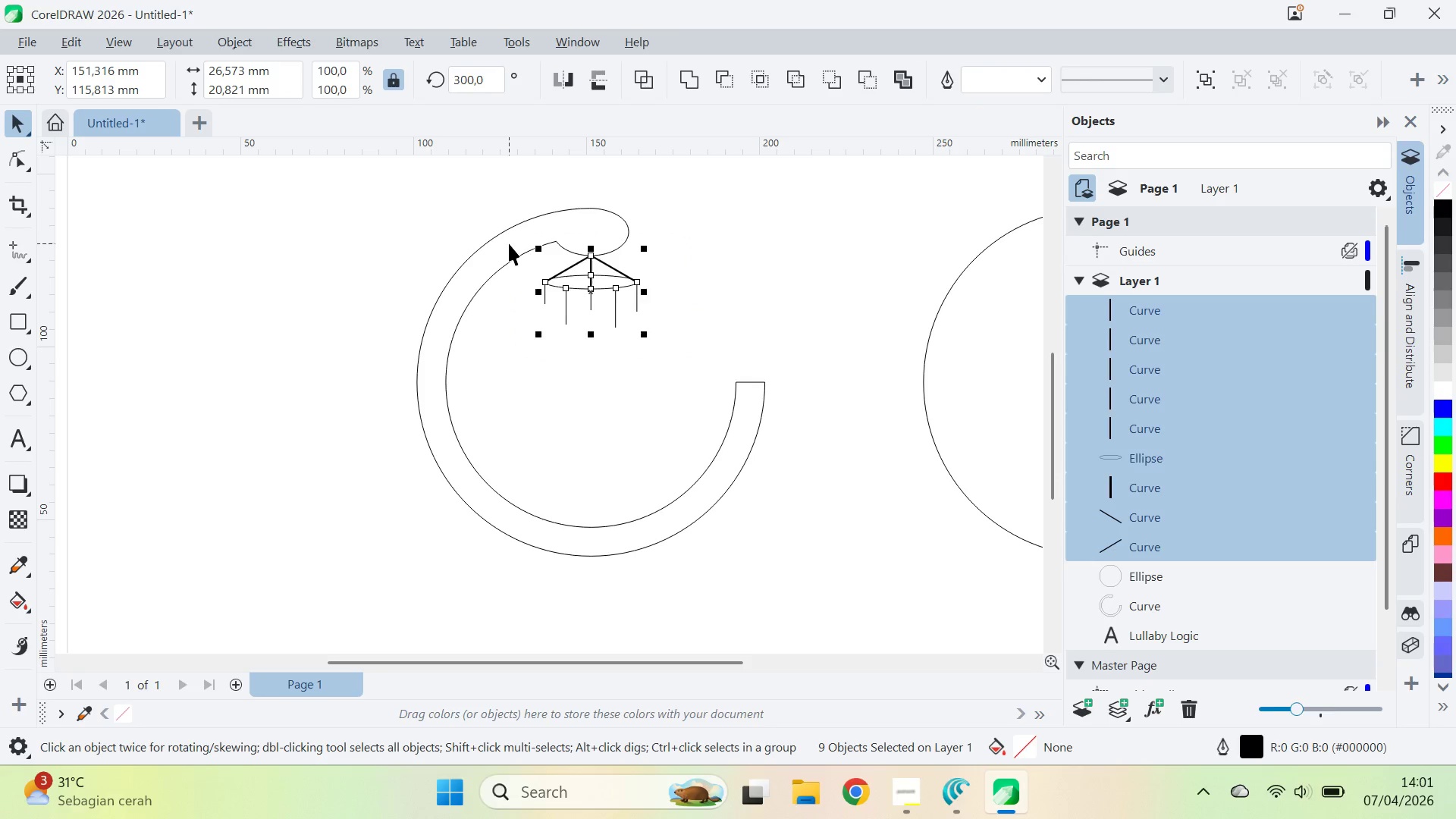 
key(Delete)
 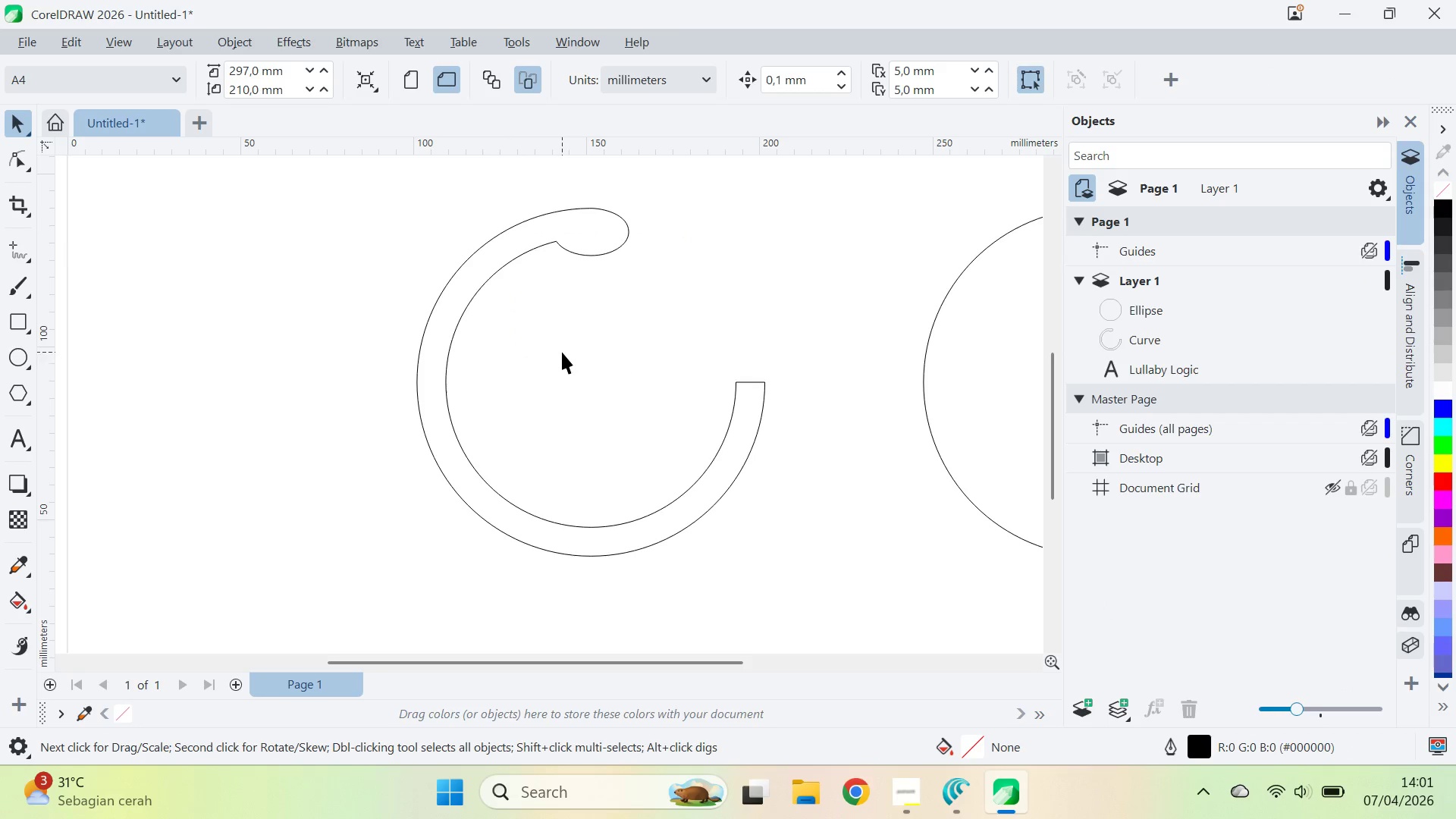 
key(Alt+AltLeft)
 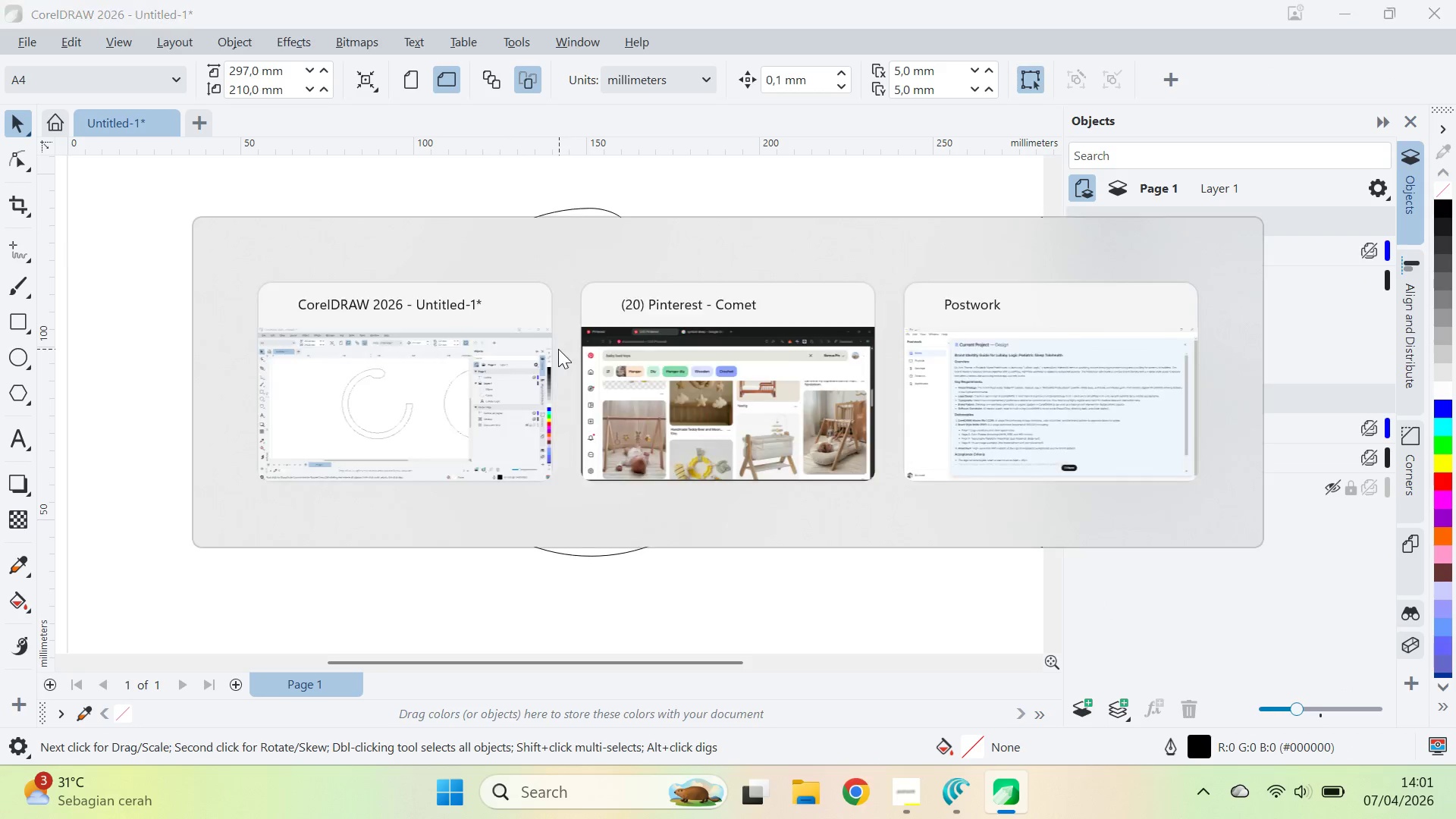 
key(Alt+Tab)
 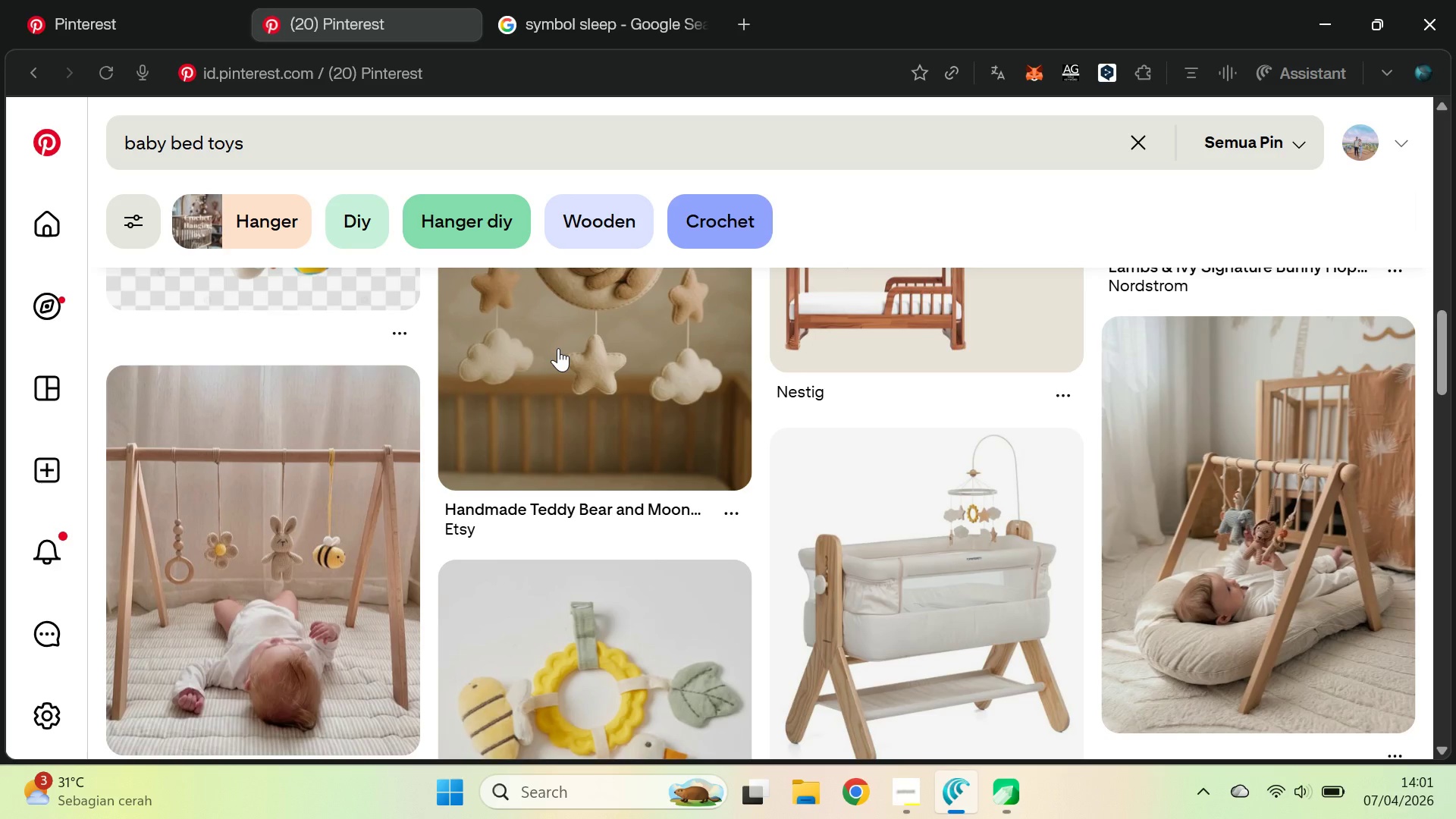 
scroll: coordinate [639, 390], scroll_direction: up, amount: 2.0
 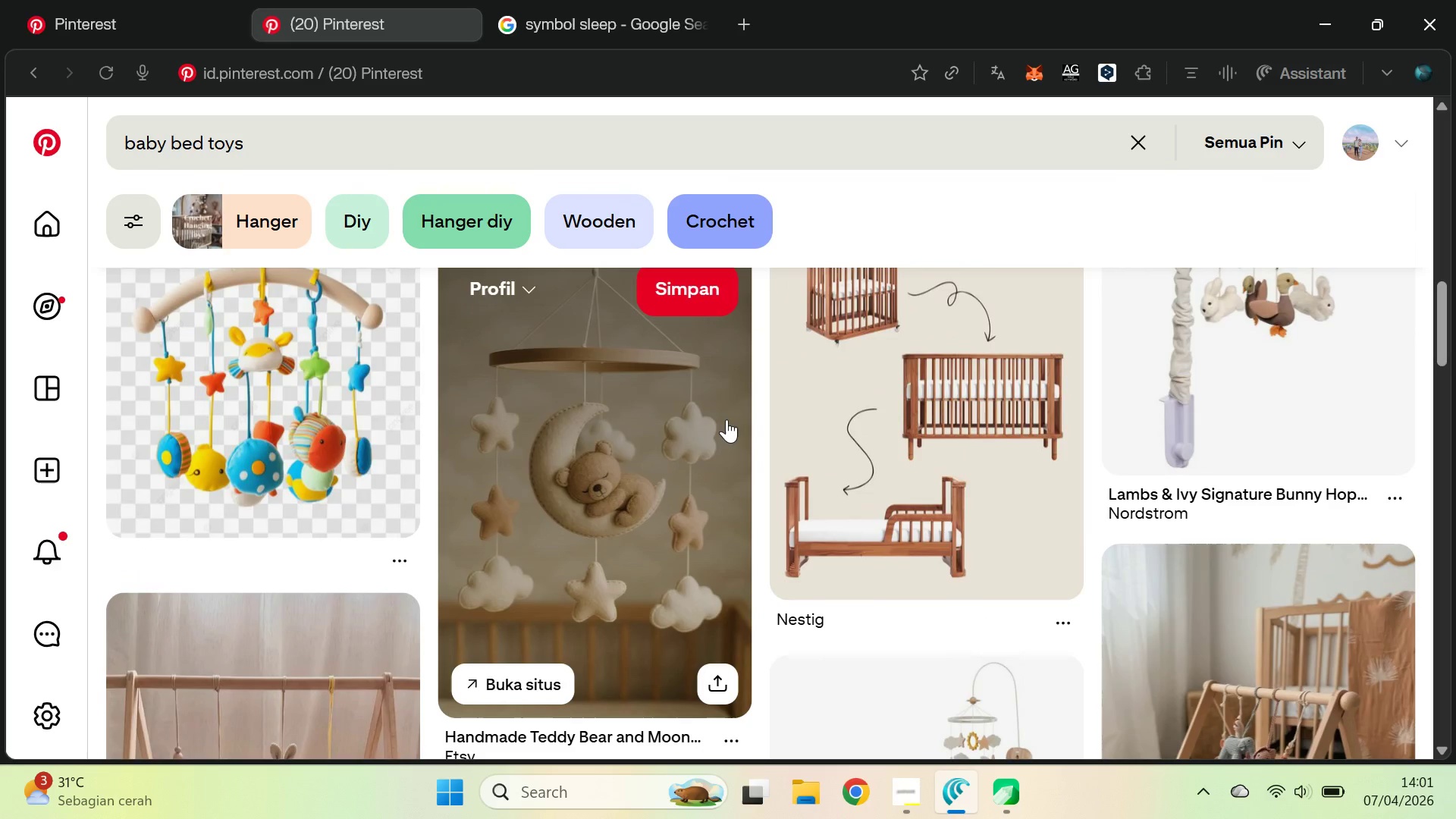 
scroll: coordinate [732, 422], scroll_direction: down, amount: 1.0
 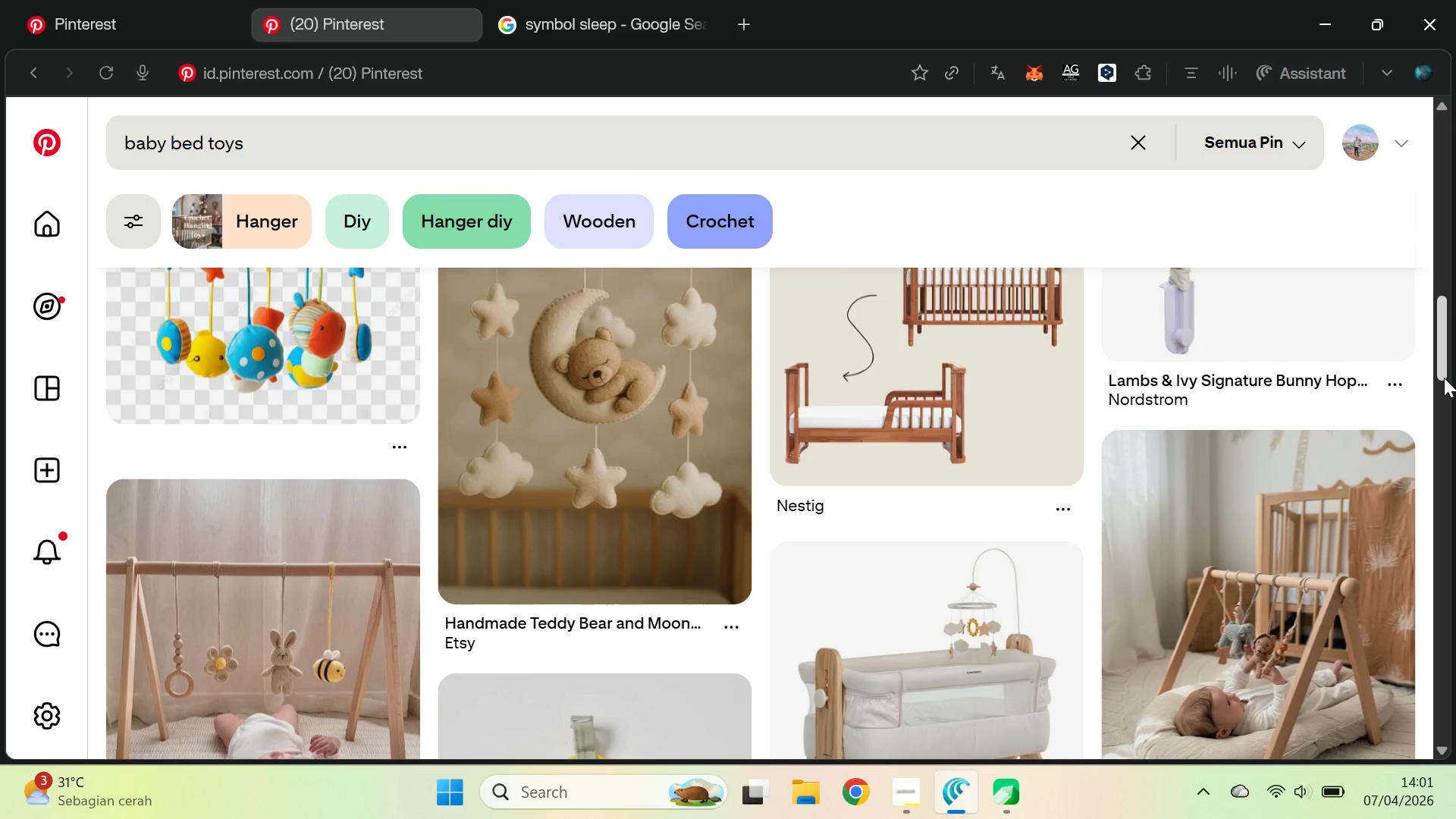 
left_click_drag(start_coordinate=[1454, 347], to_coordinate=[1454, 317])
 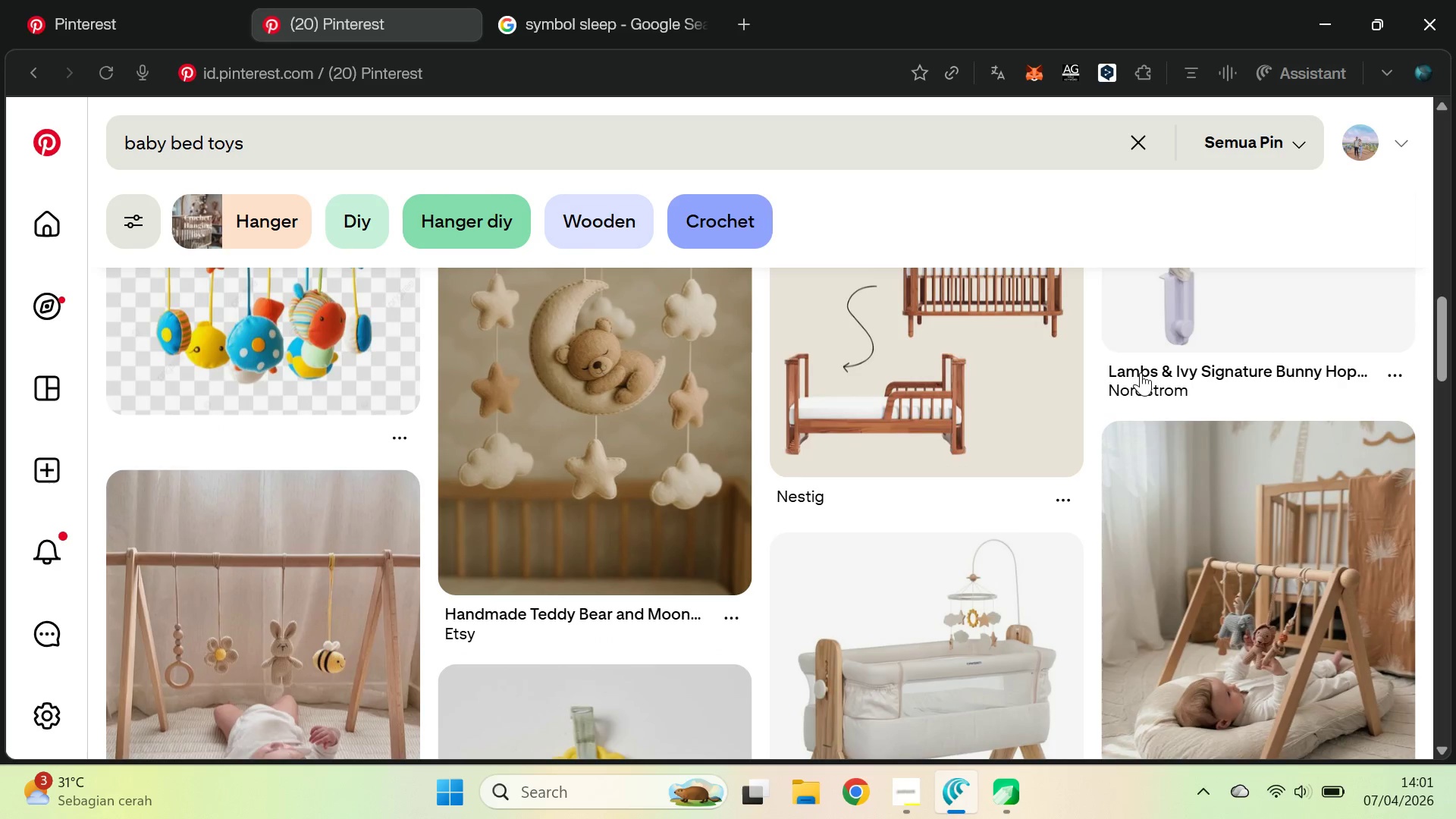 
wait(7.09)
 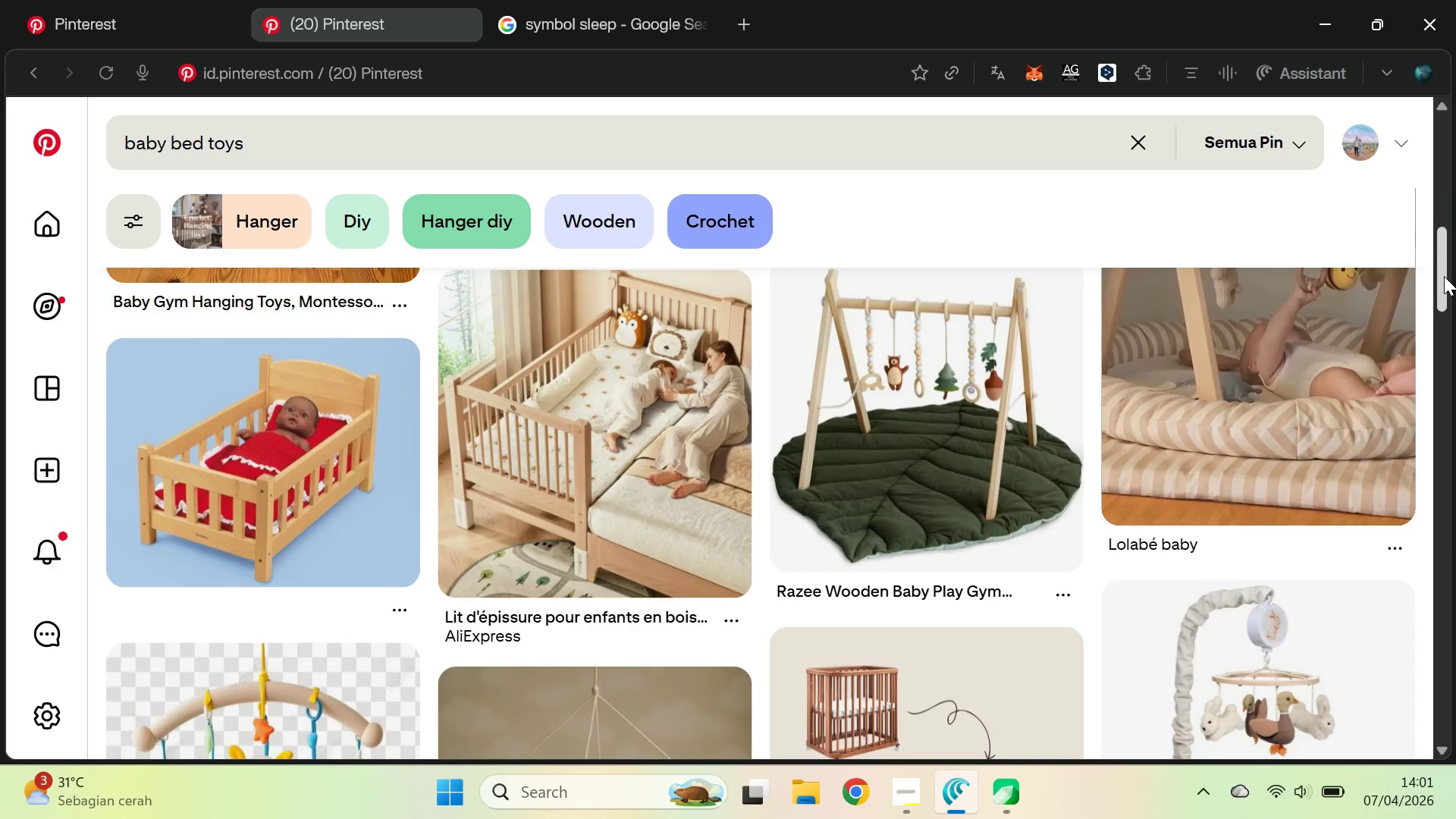 
left_click_drag(start_coordinate=[1447, 330], to_coordinate=[1455, 414])
 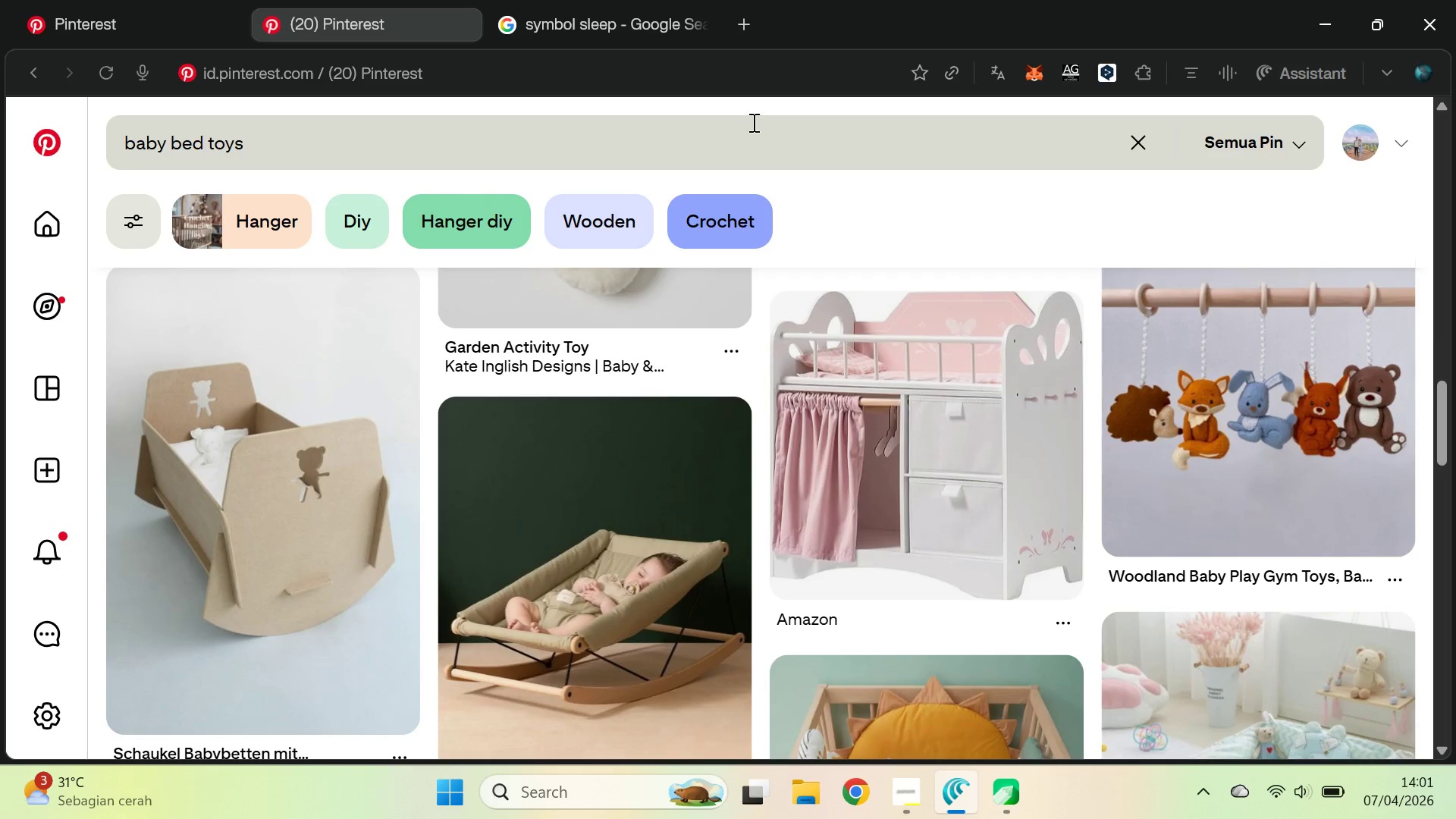 
left_click([752, 121])
 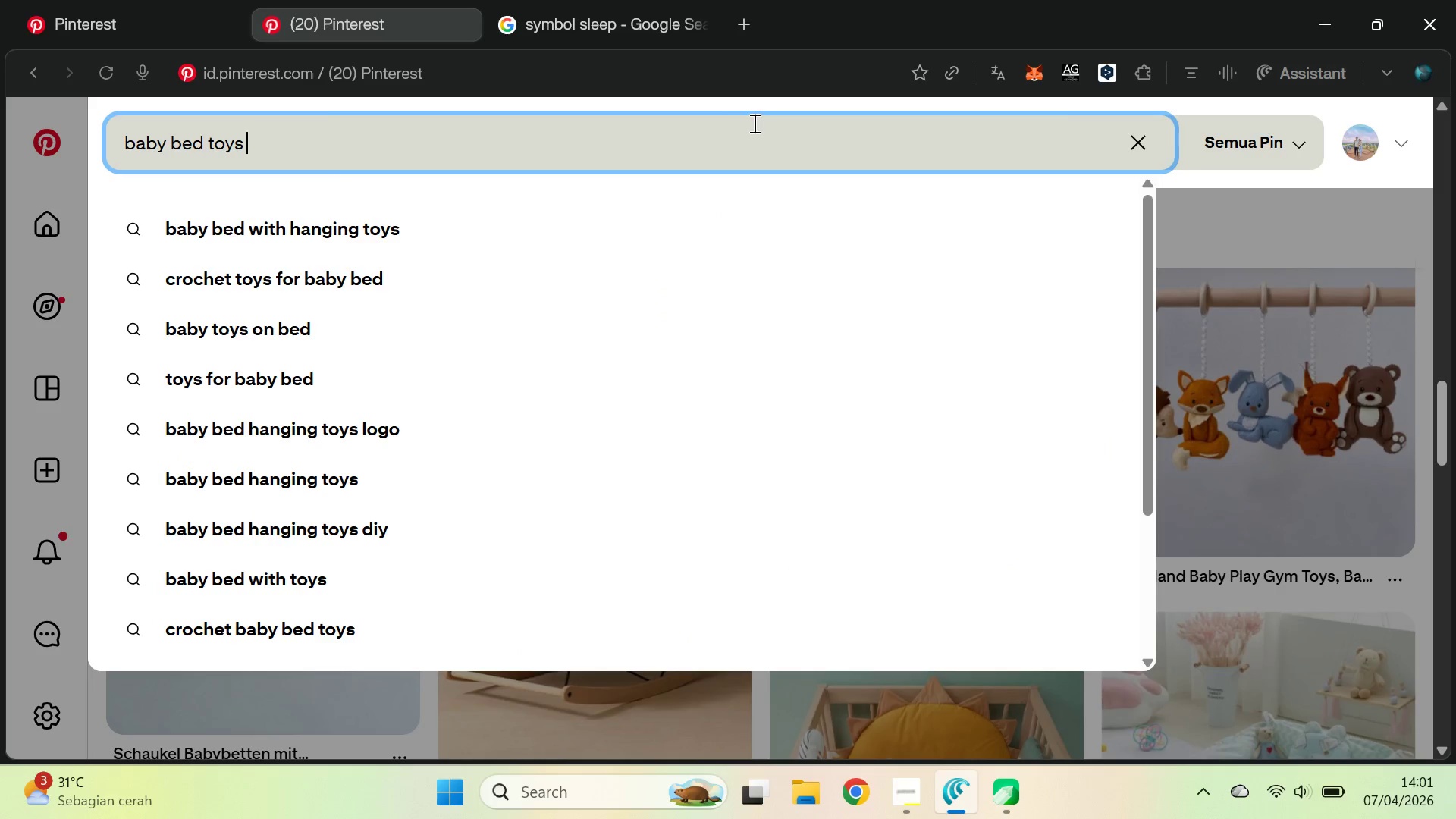 
type( veco)
key(Backspace)
type(tor)
 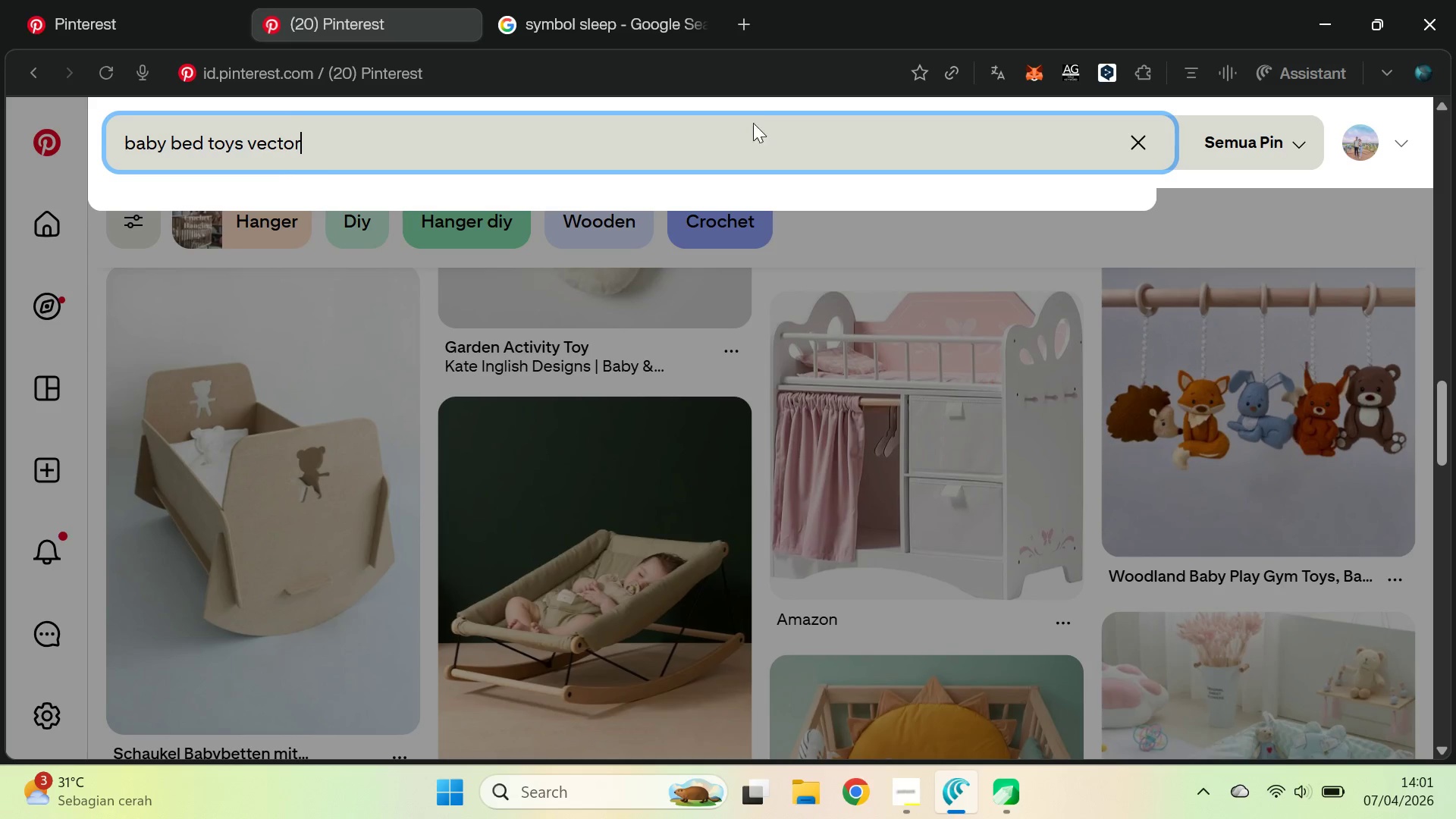 
key(Enter)
 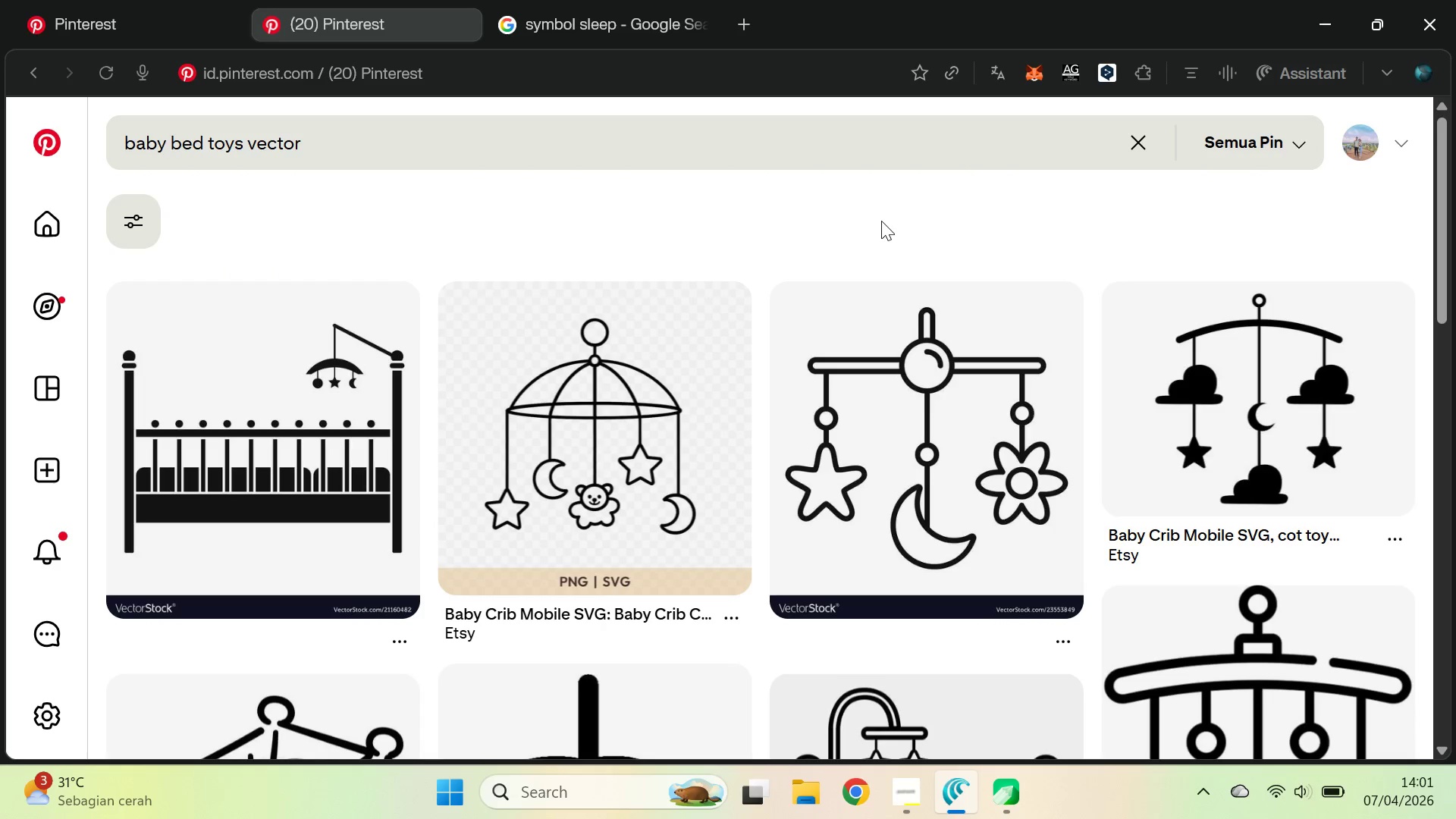 
left_click_drag(start_coordinate=[1444, 224], to_coordinate=[1425, 396])
 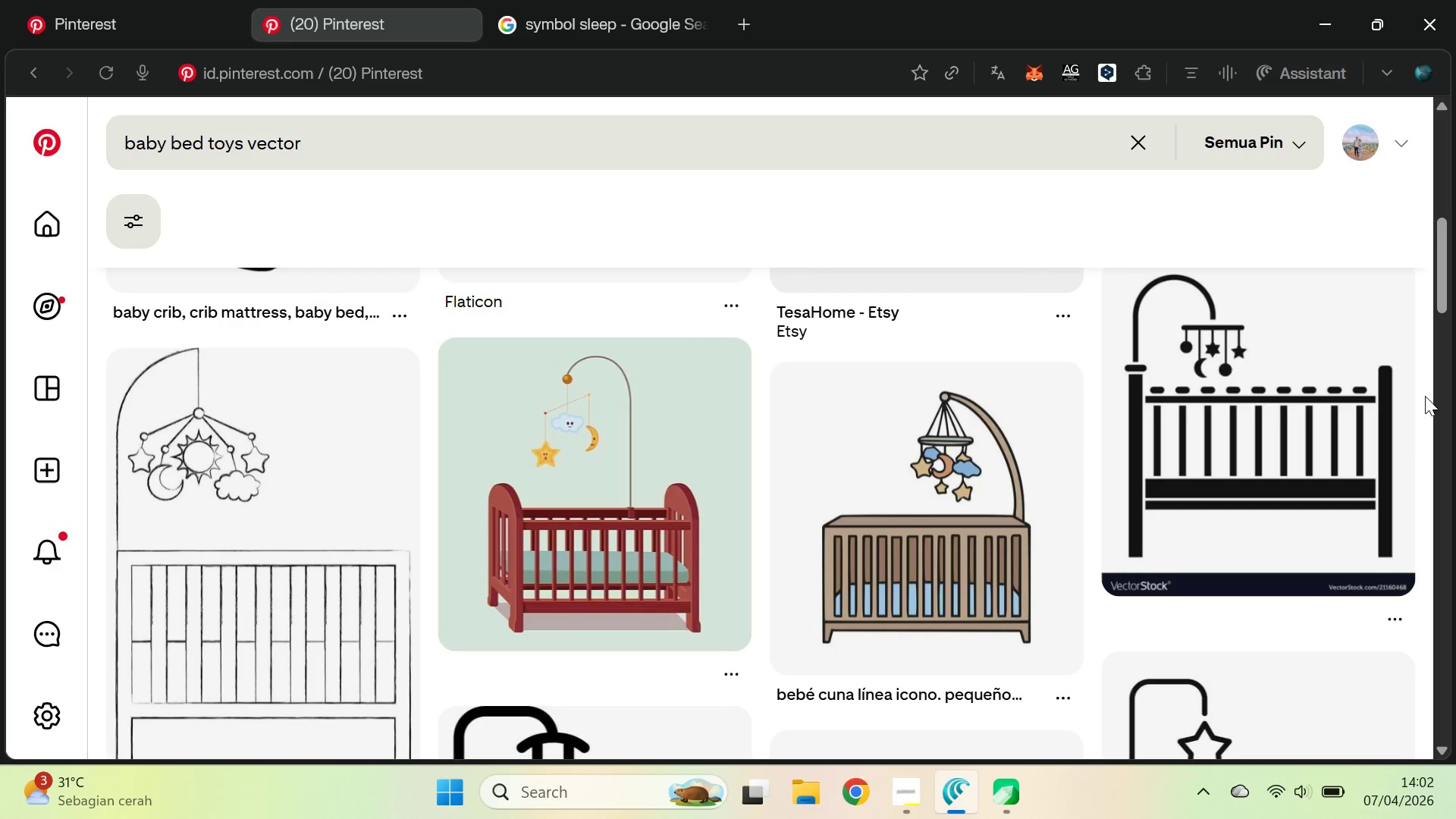 
key(Alt+AltLeft)
 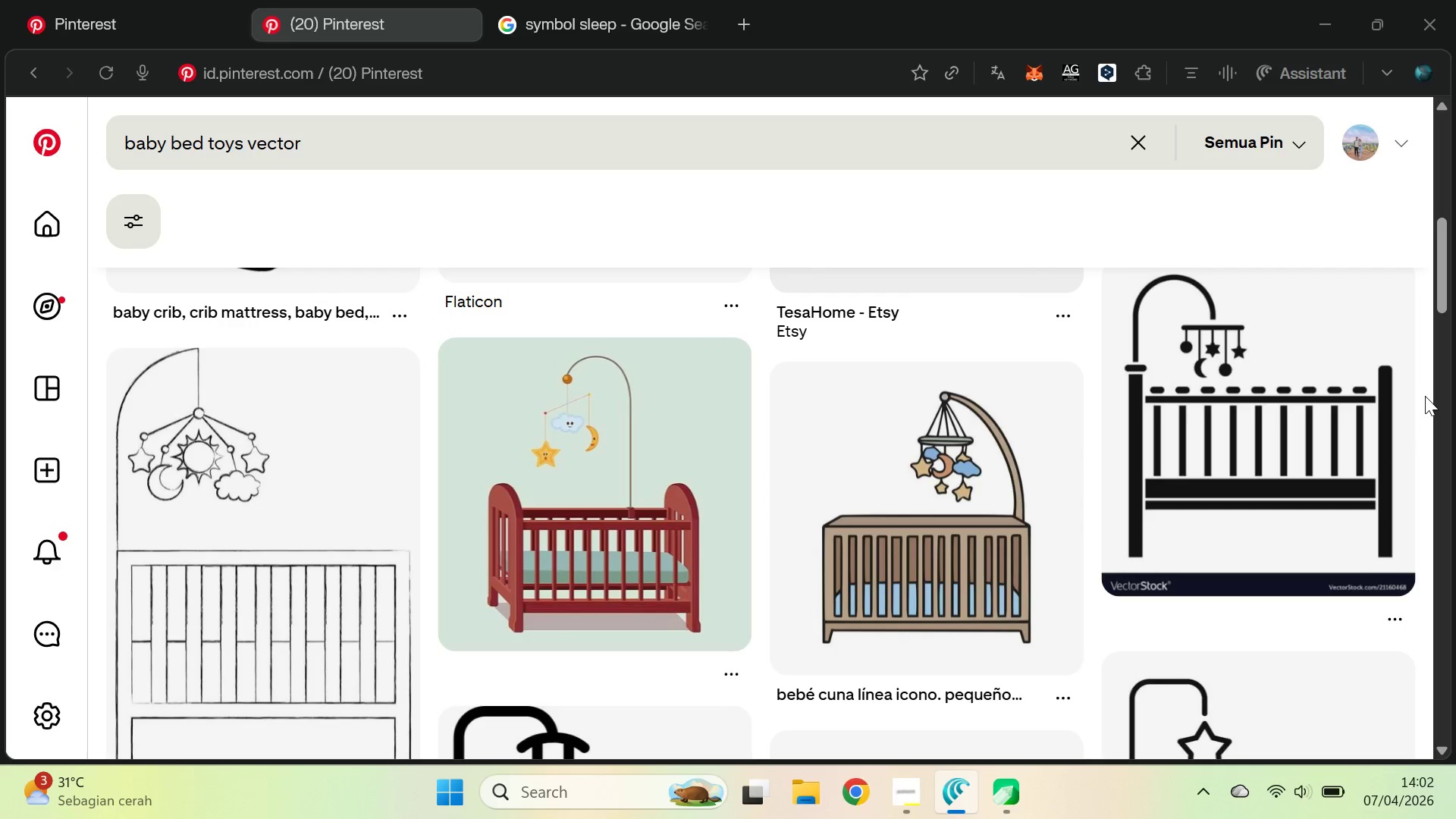 
key(Alt+Tab)
 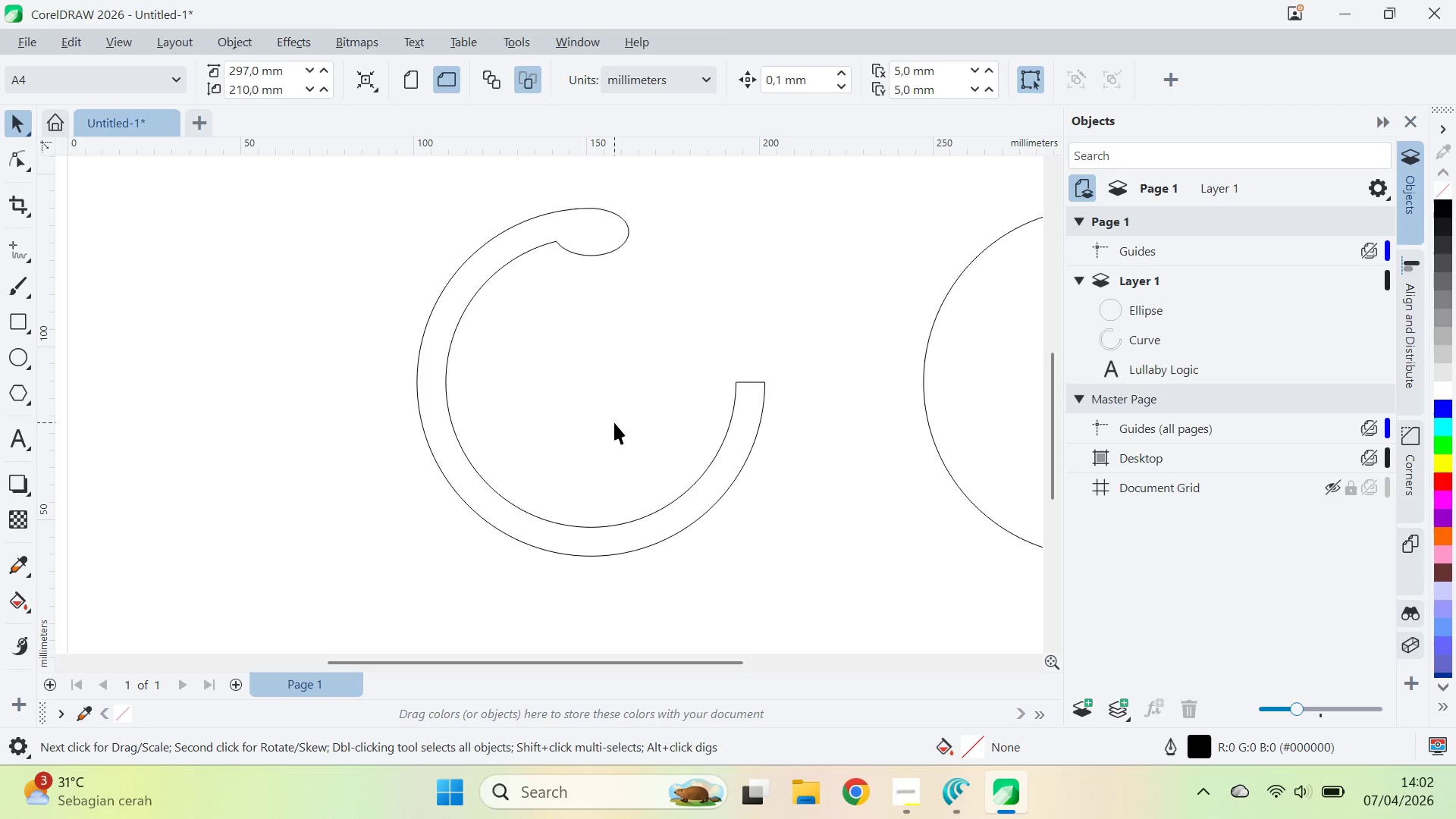 
key(Alt+AltLeft)
 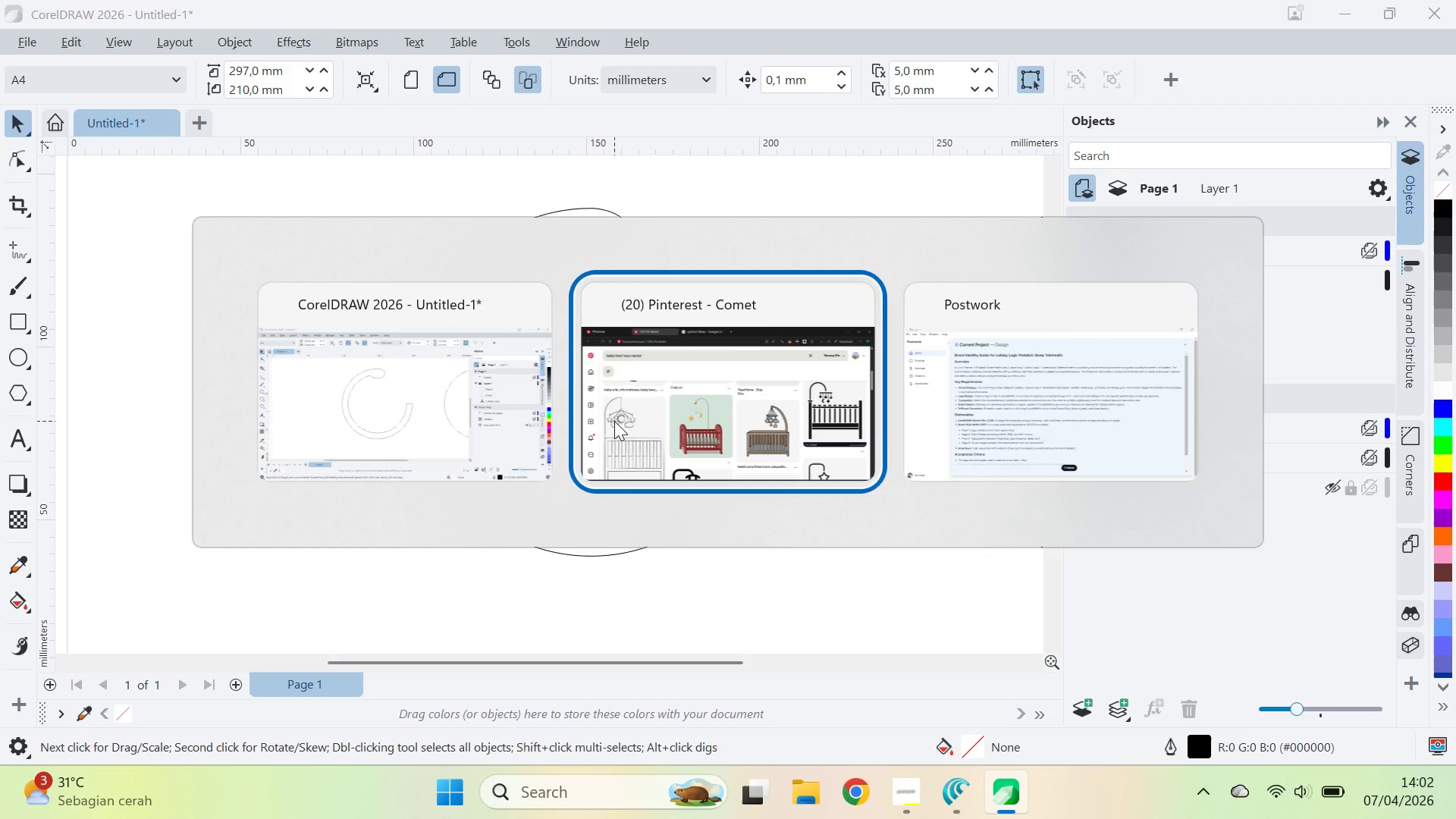 
key(Alt+Tab)
 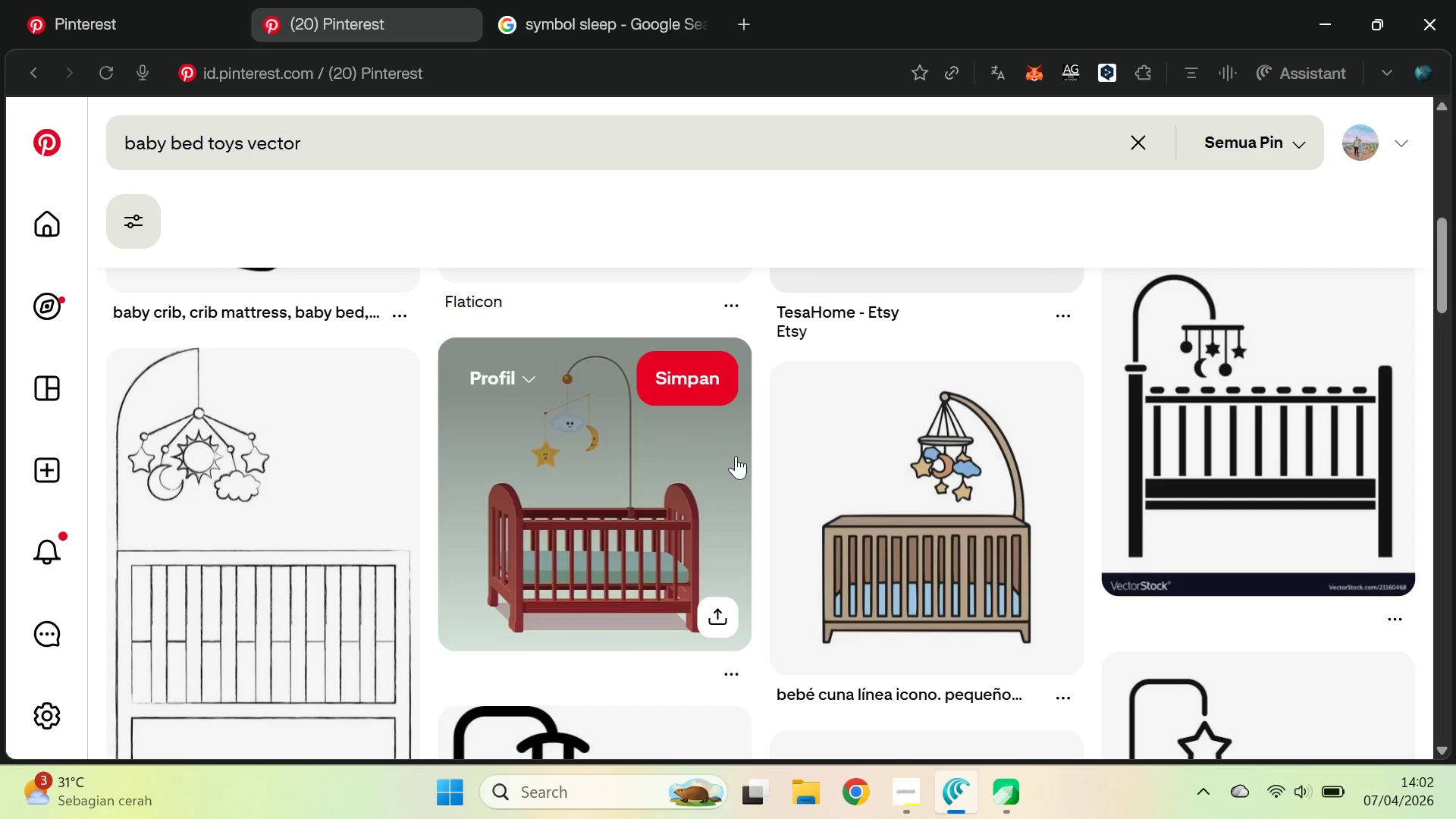 
scroll: coordinate [758, 466], scroll_direction: up, amount: 2.0
 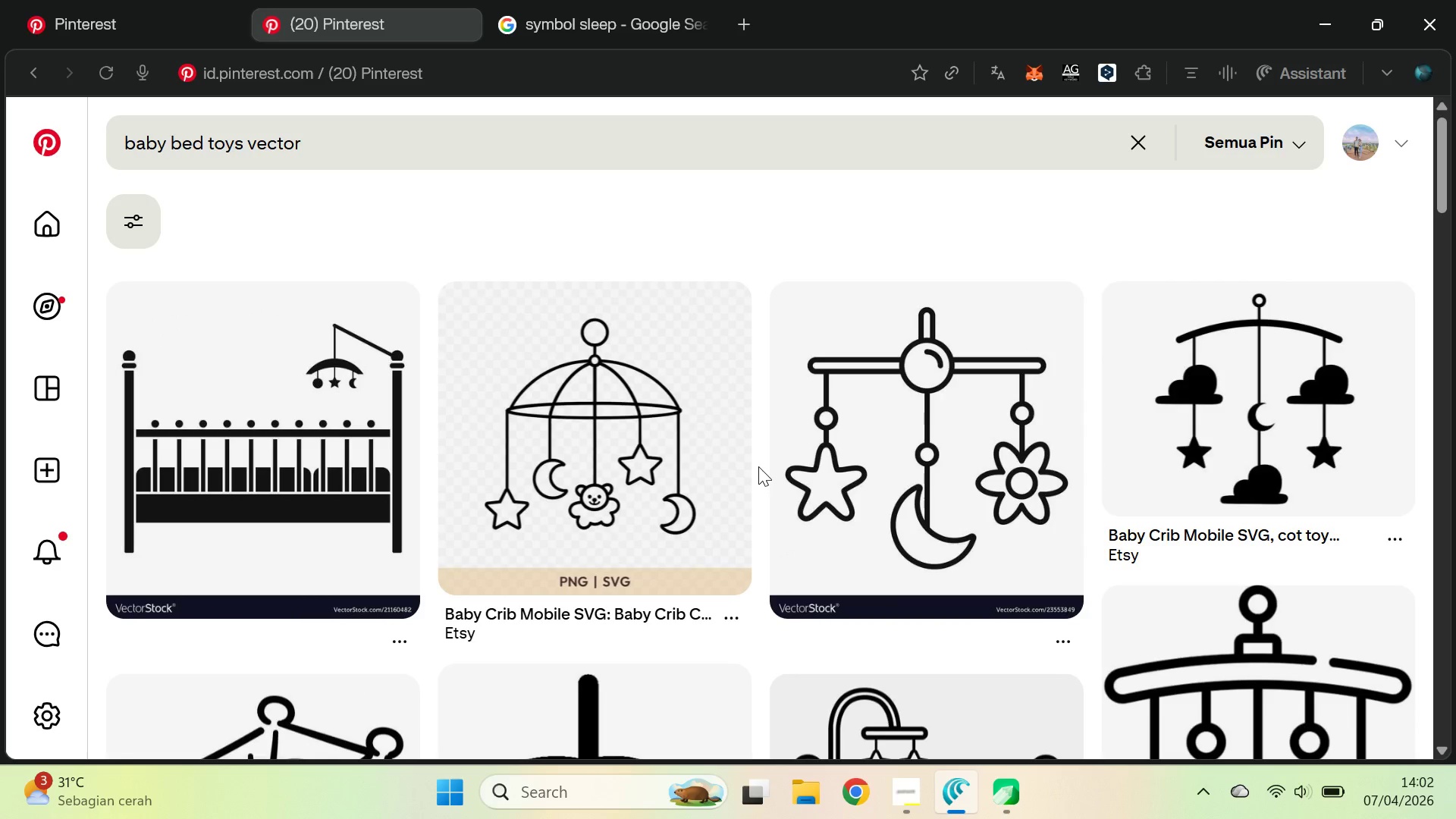 
key(Alt+AltLeft)
 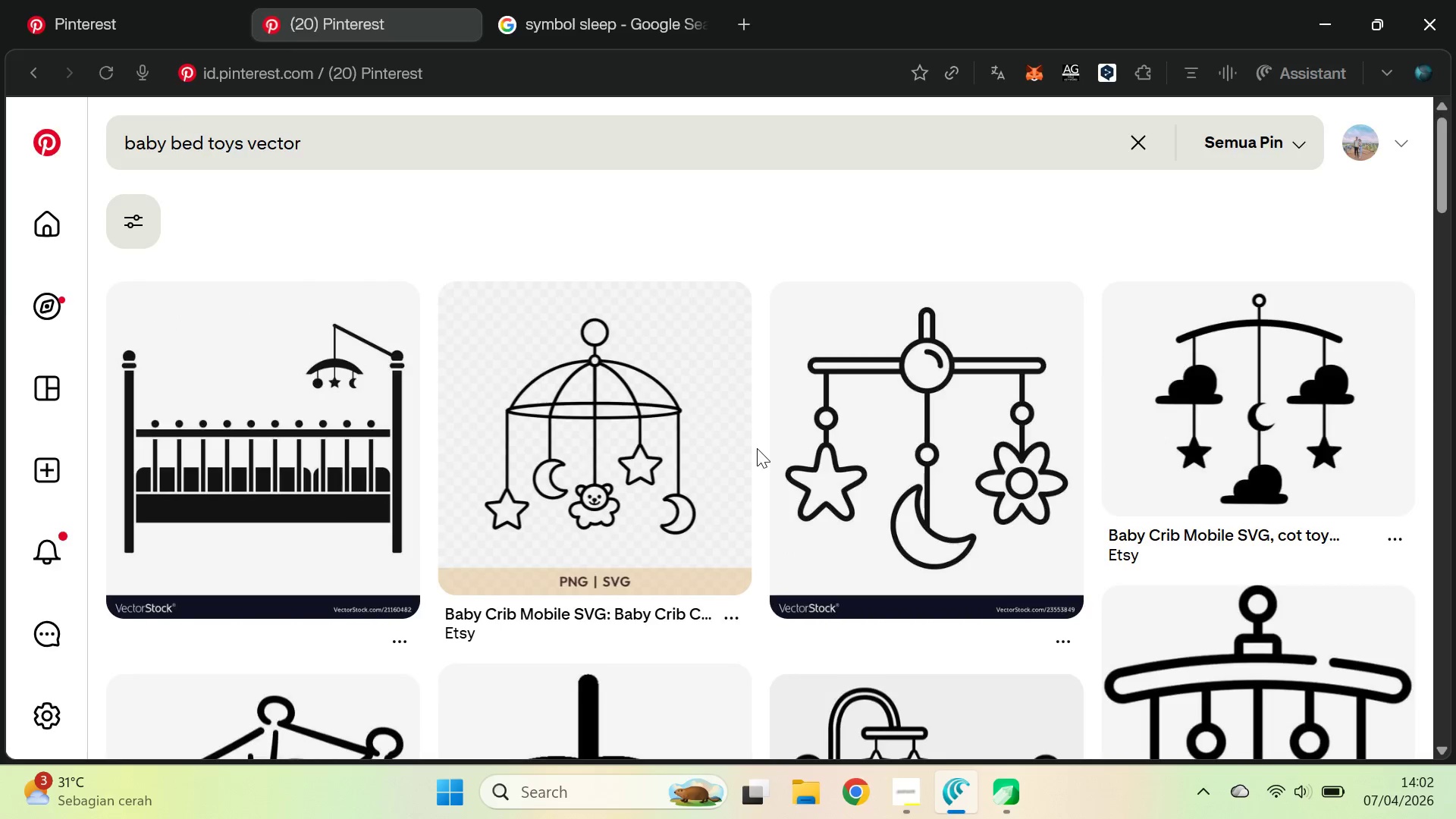 
key(Alt+Tab)
 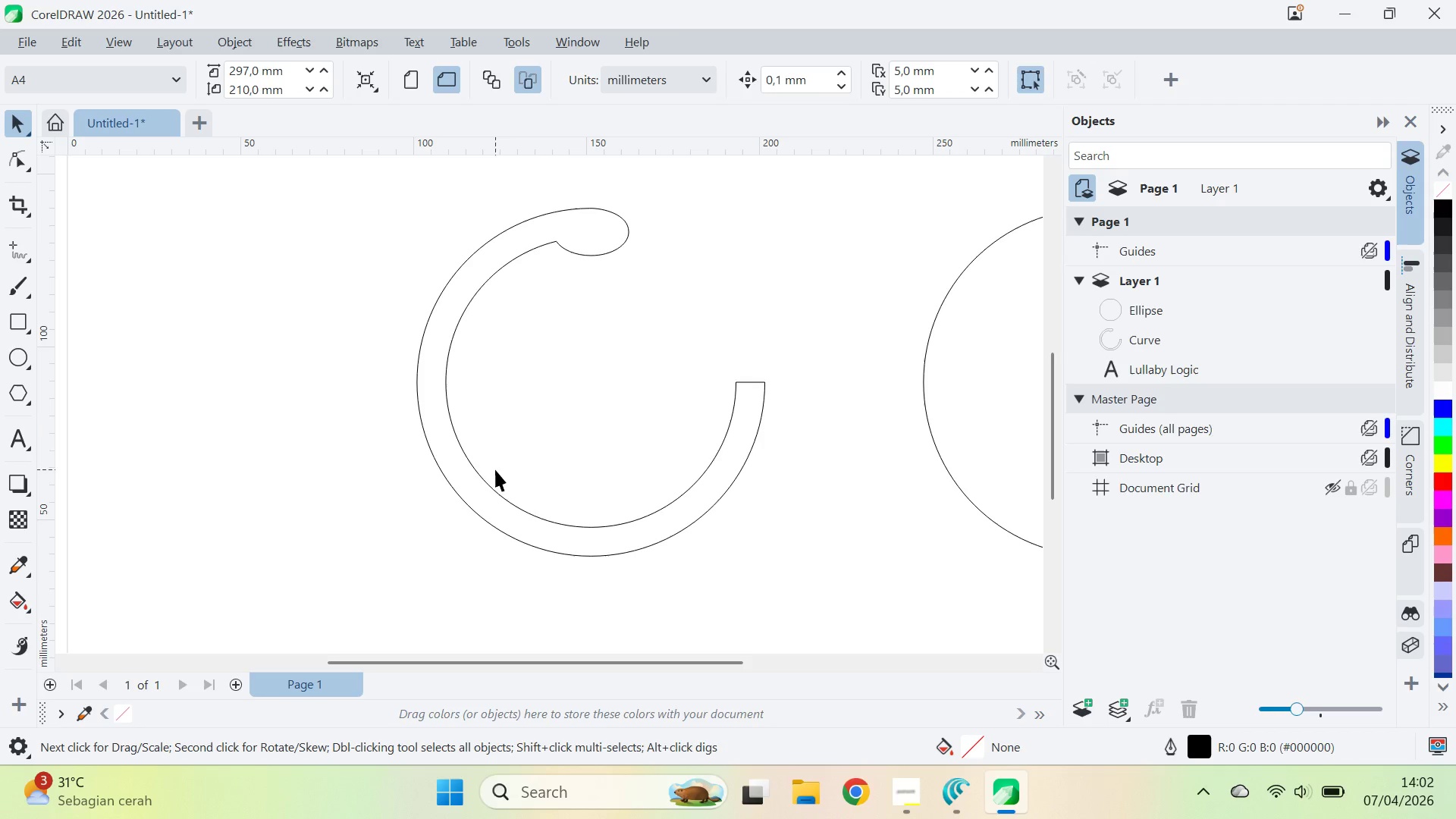 
key(Alt+AltLeft)
 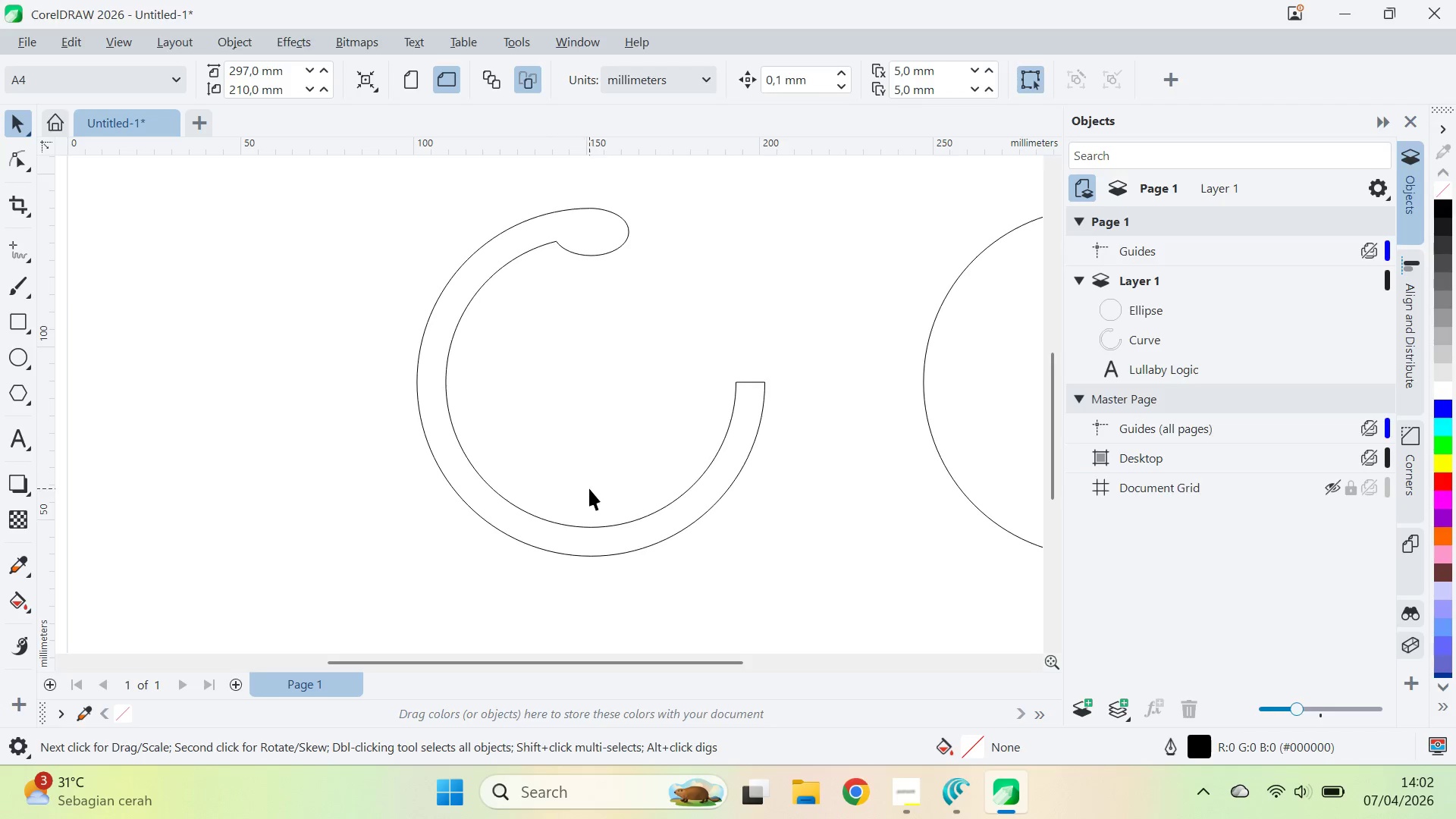 
key(Alt+Tab)
 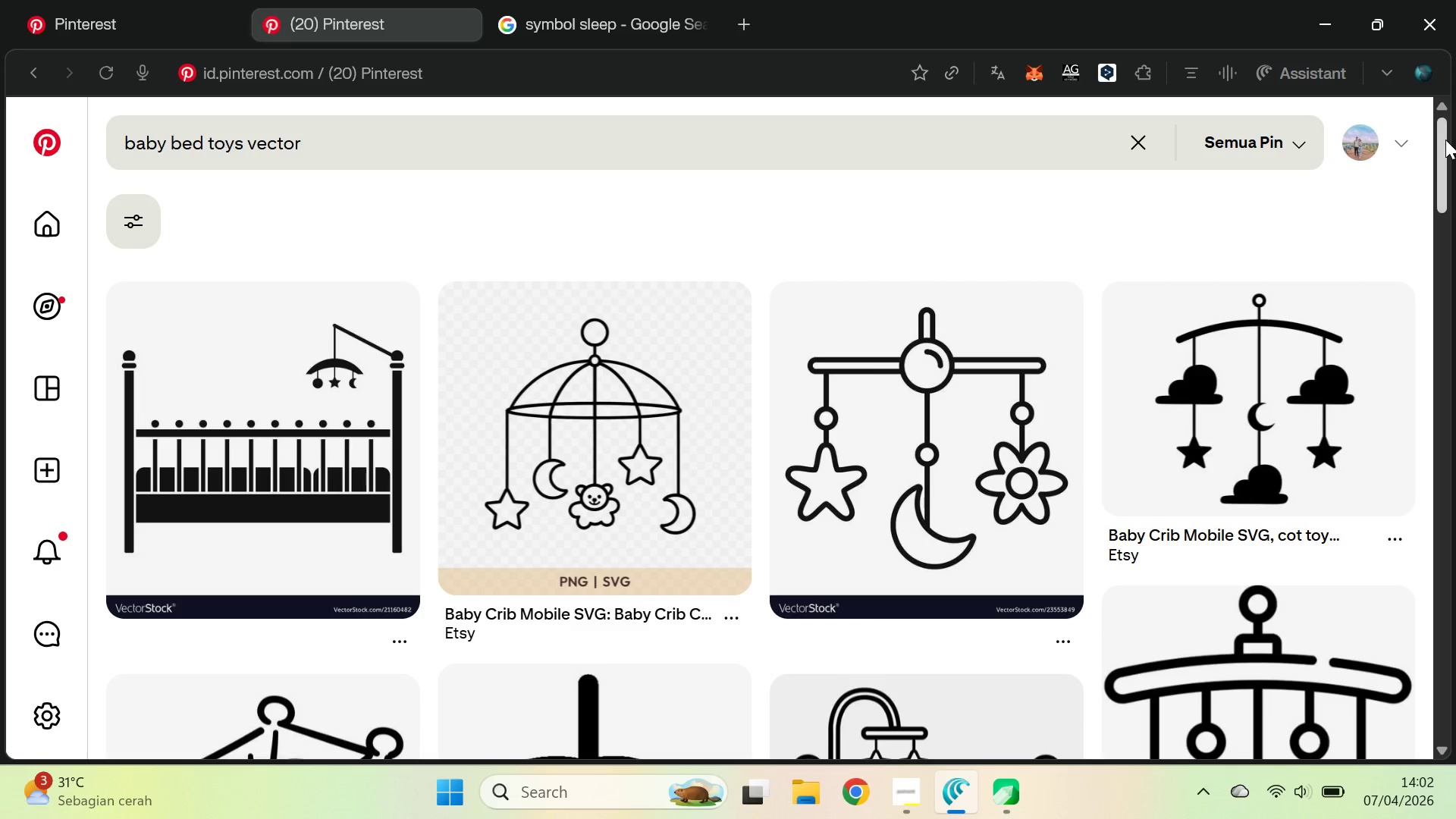 
left_click_drag(start_coordinate=[1448, 138], to_coordinate=[1455, 130])
 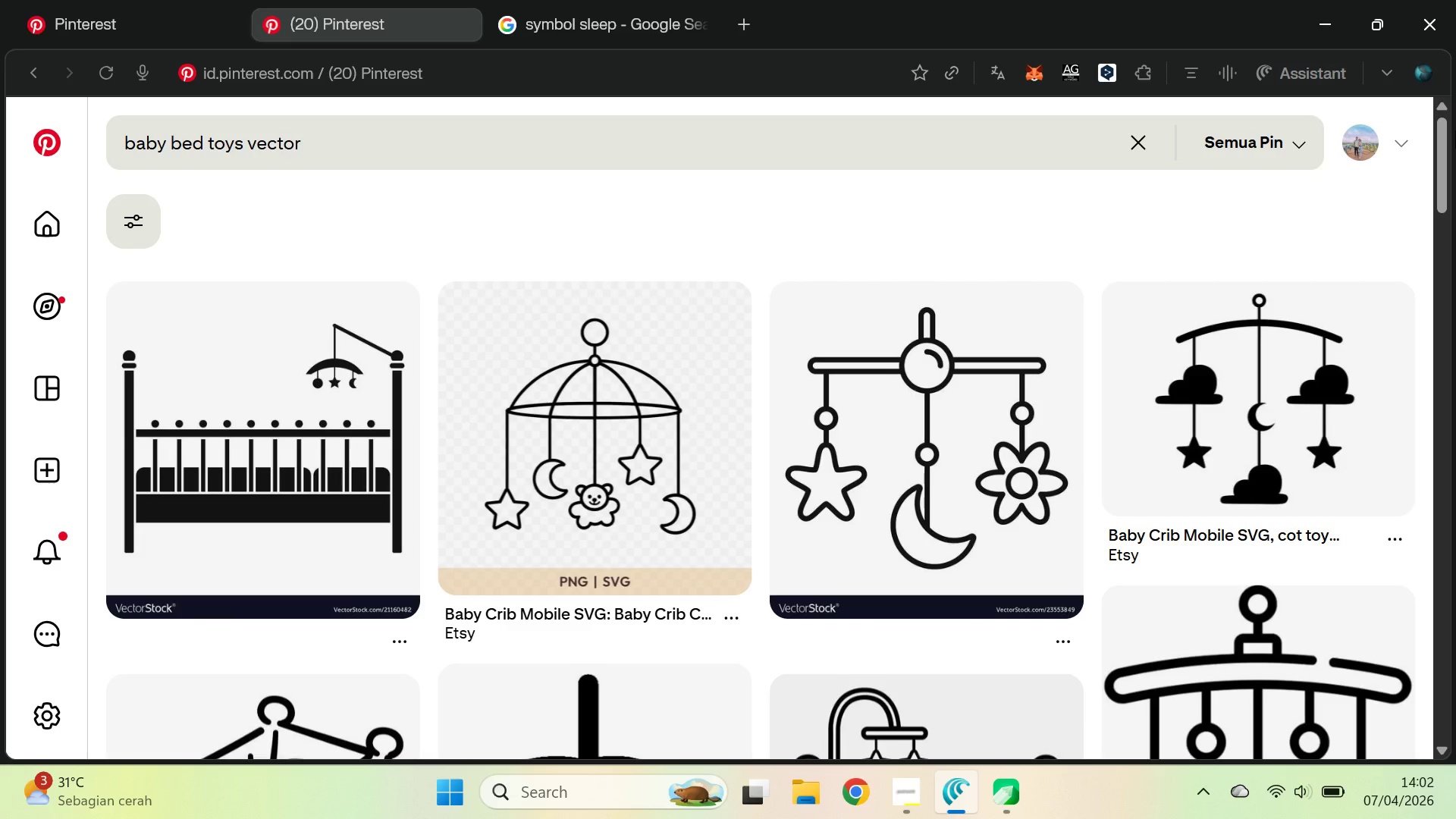 
key(Alt+AltLeft)
 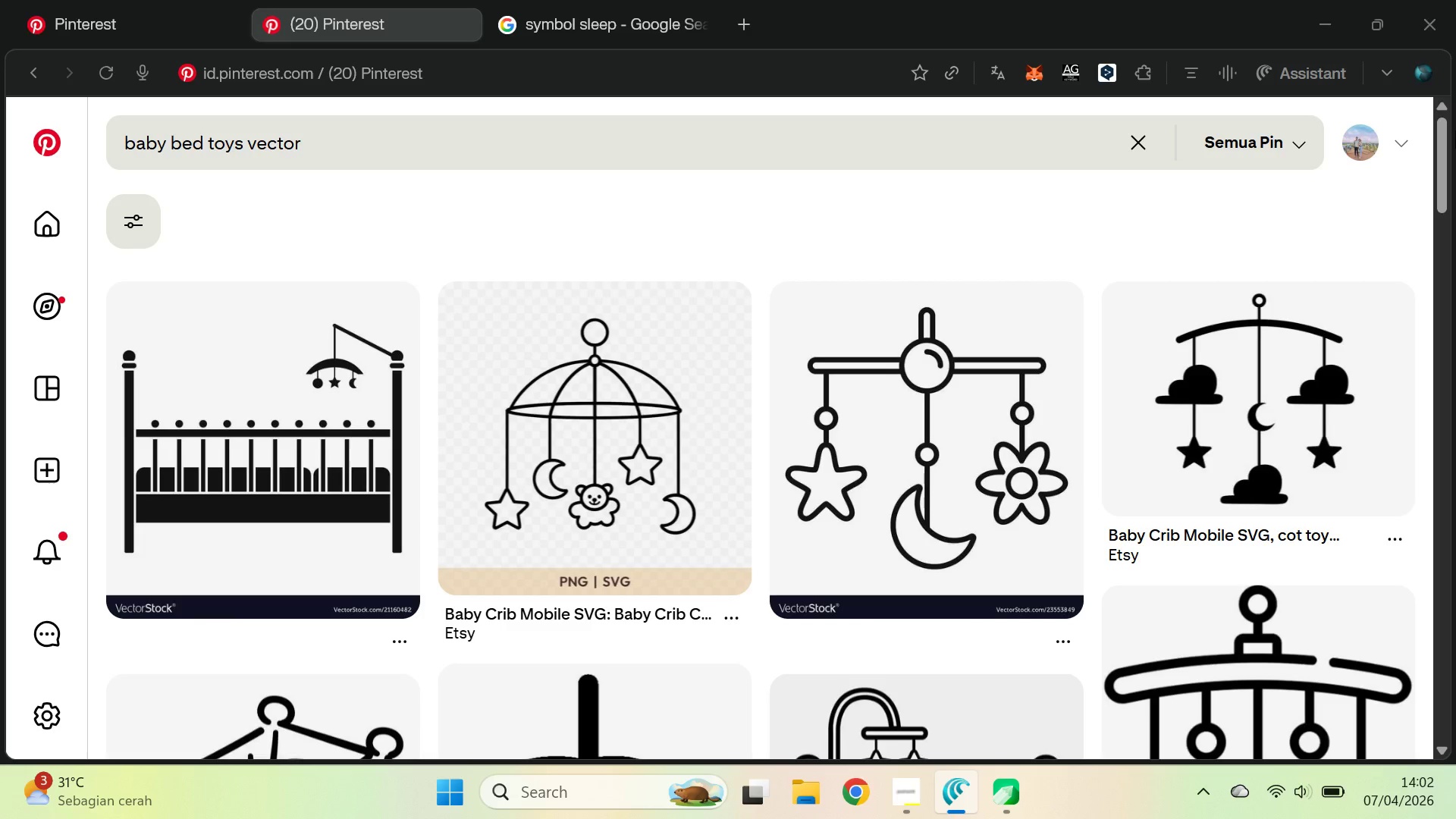 
key(Alt+Tab)
 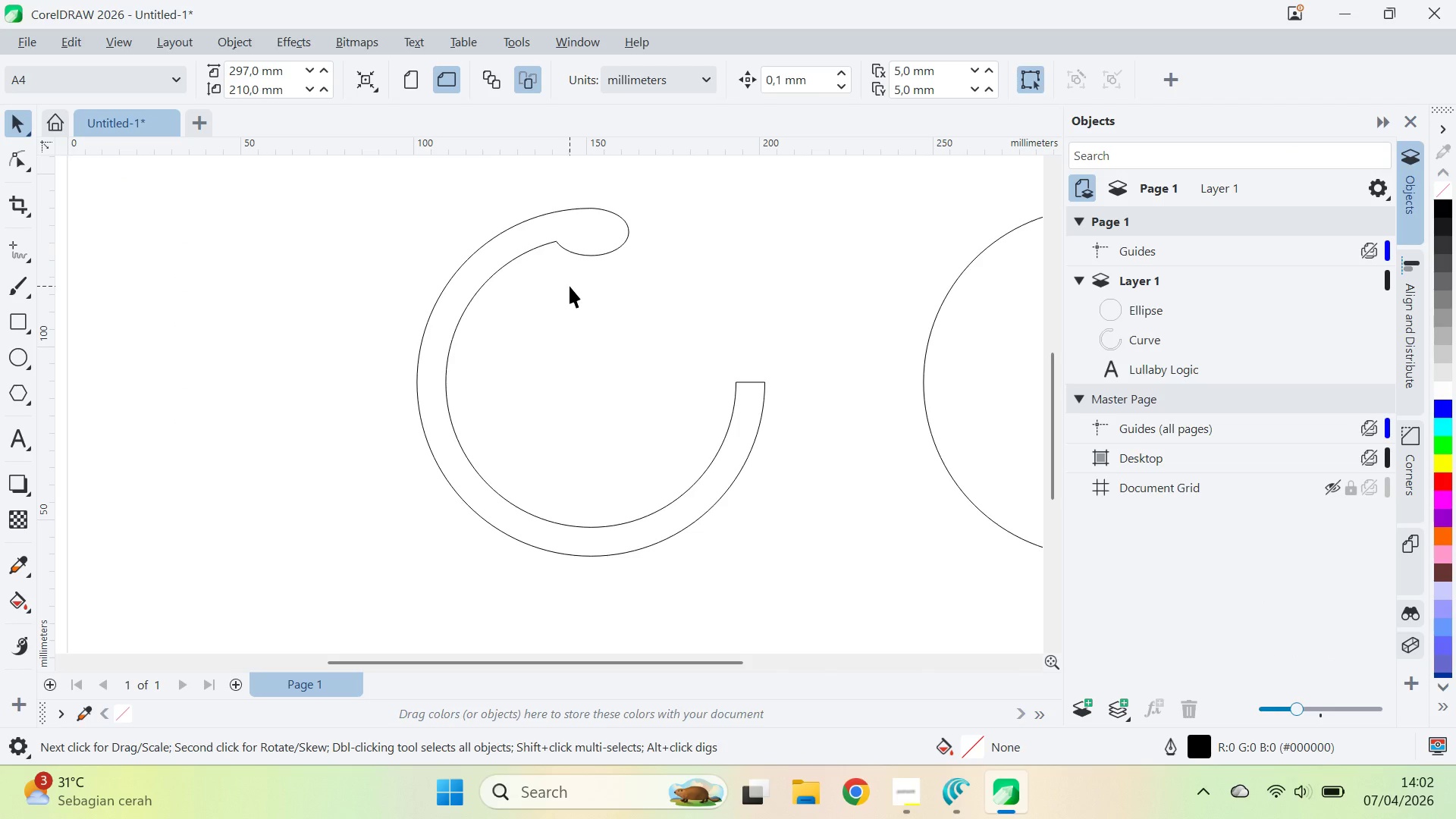 
key(Alt+AltLeft)
 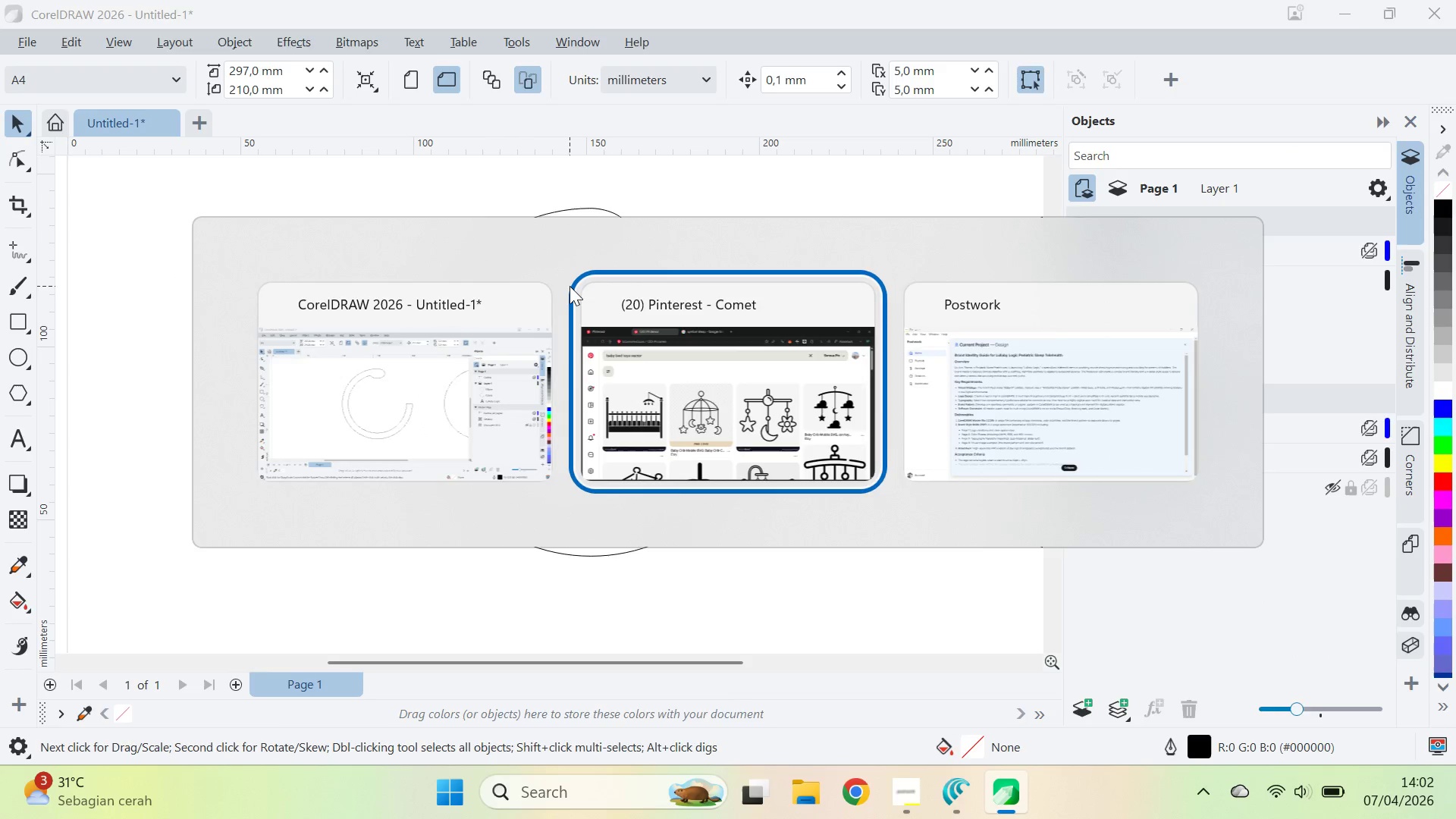 
key(Alt+Tab)
 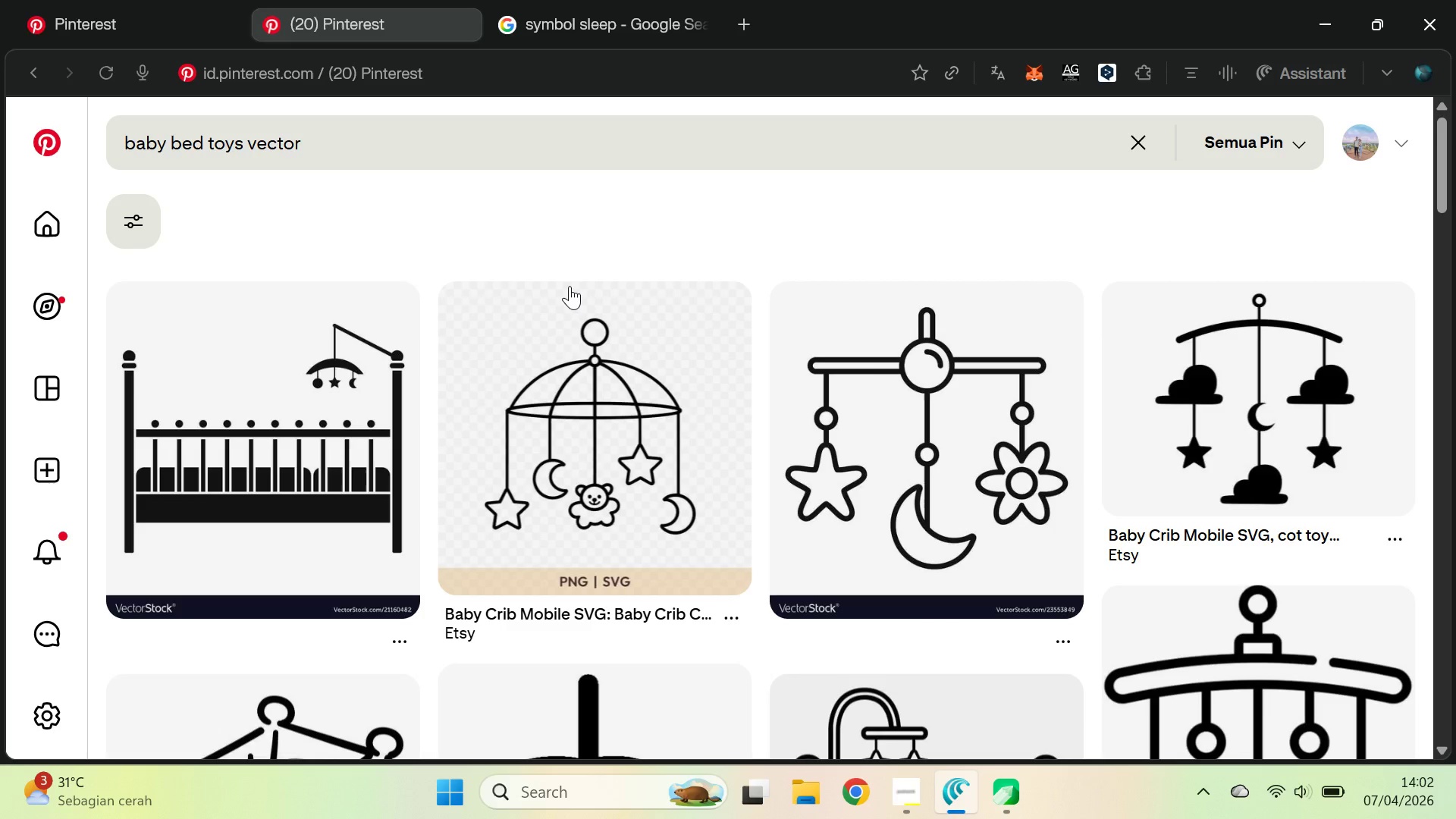 
key(Alt+AltLeft)
 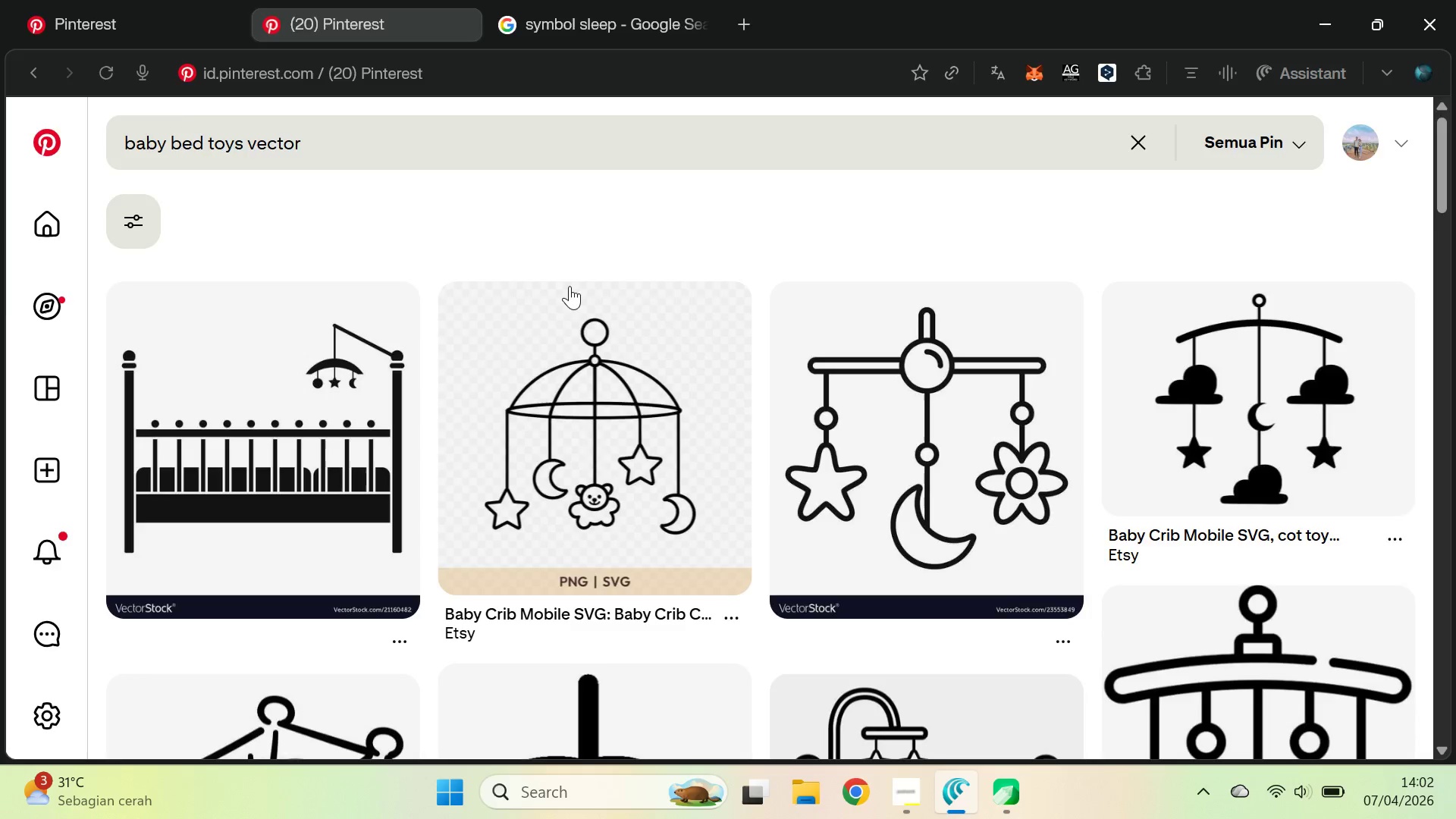 
key(Alt+Tab)
 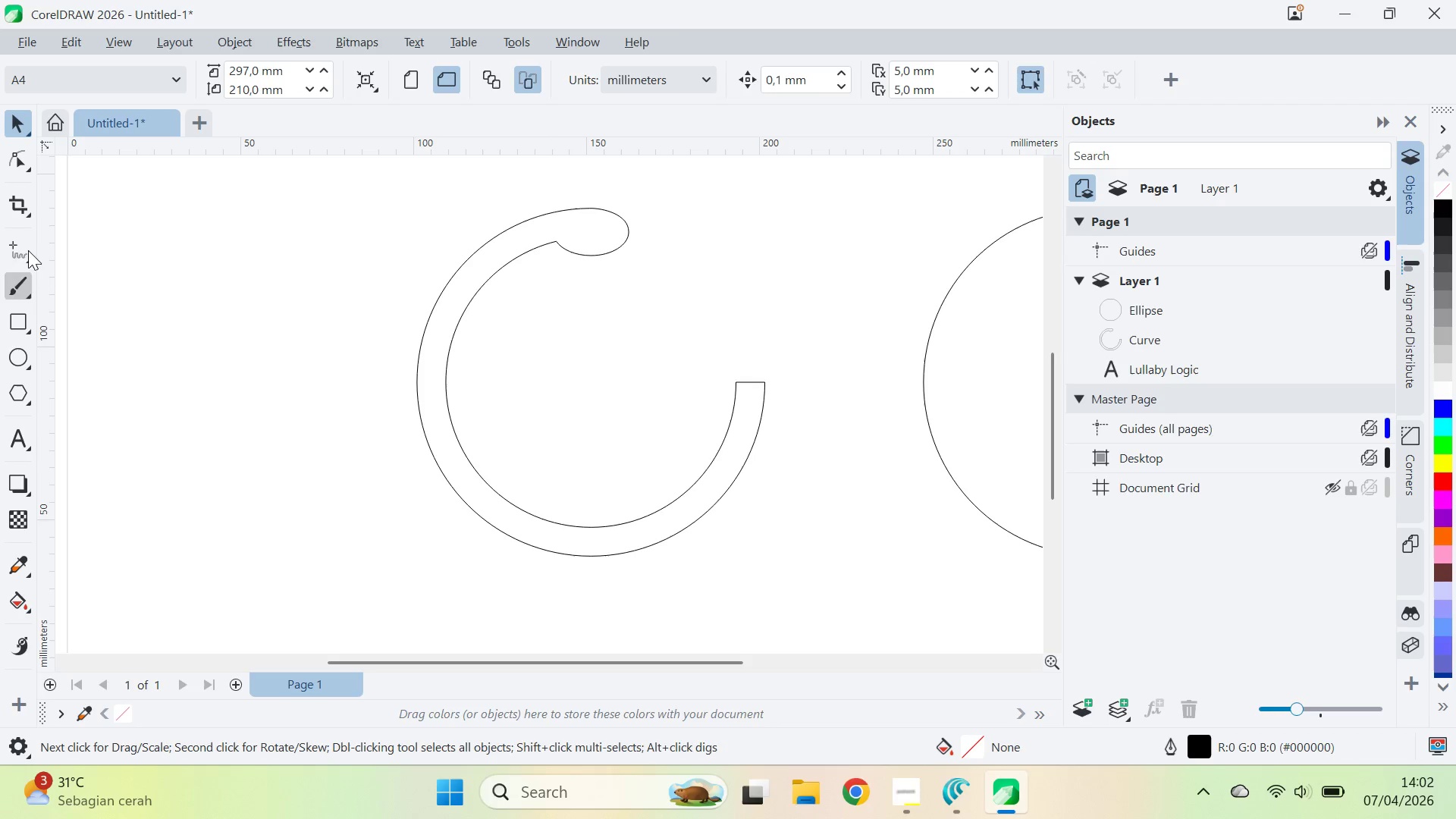 
left_click([27, 234])
 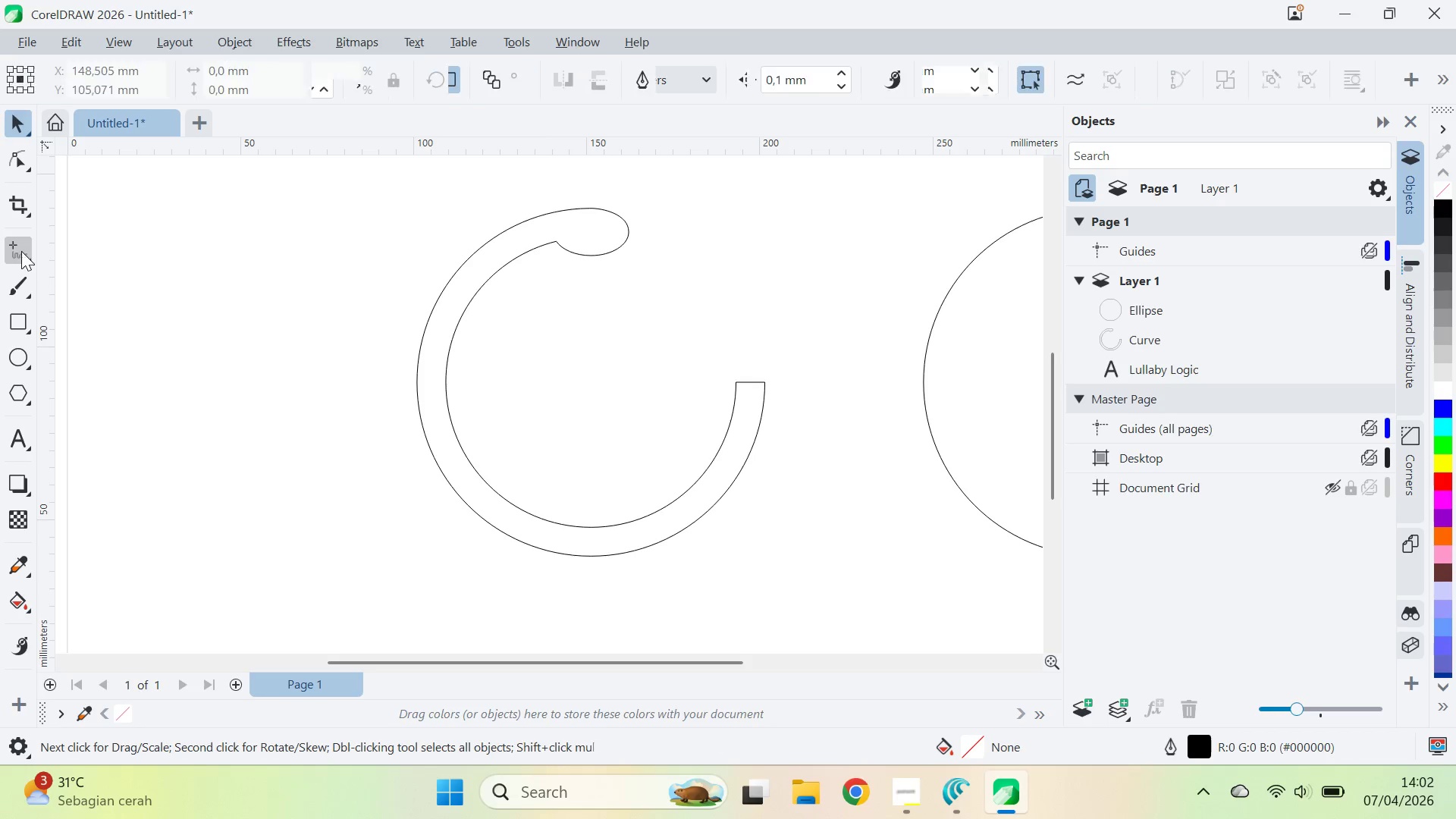 
hold_key(key=ShiftLeft, duration=1.5)
left_click([529, 282])
 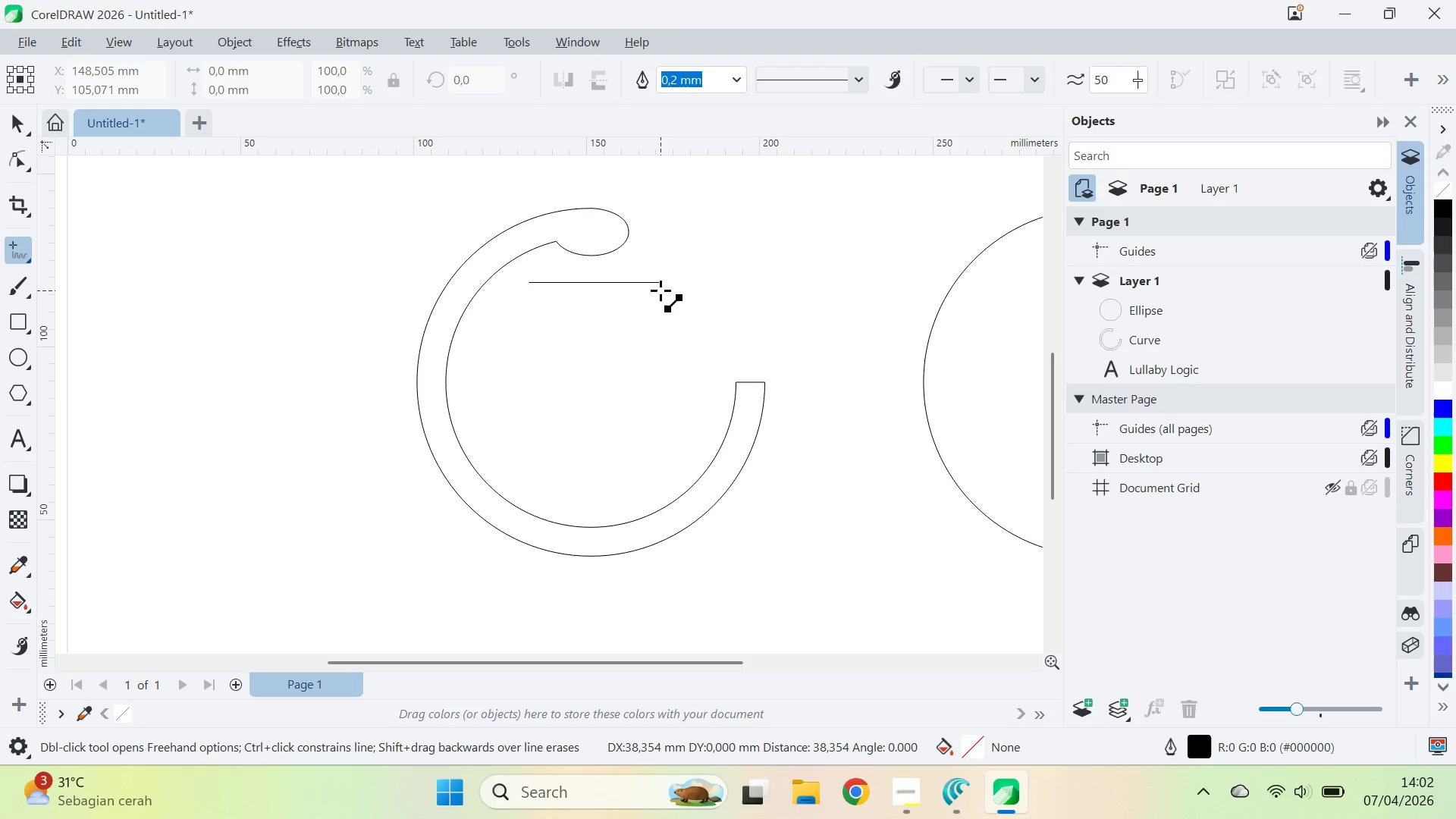 
key(Shift+ShiftLeft)
 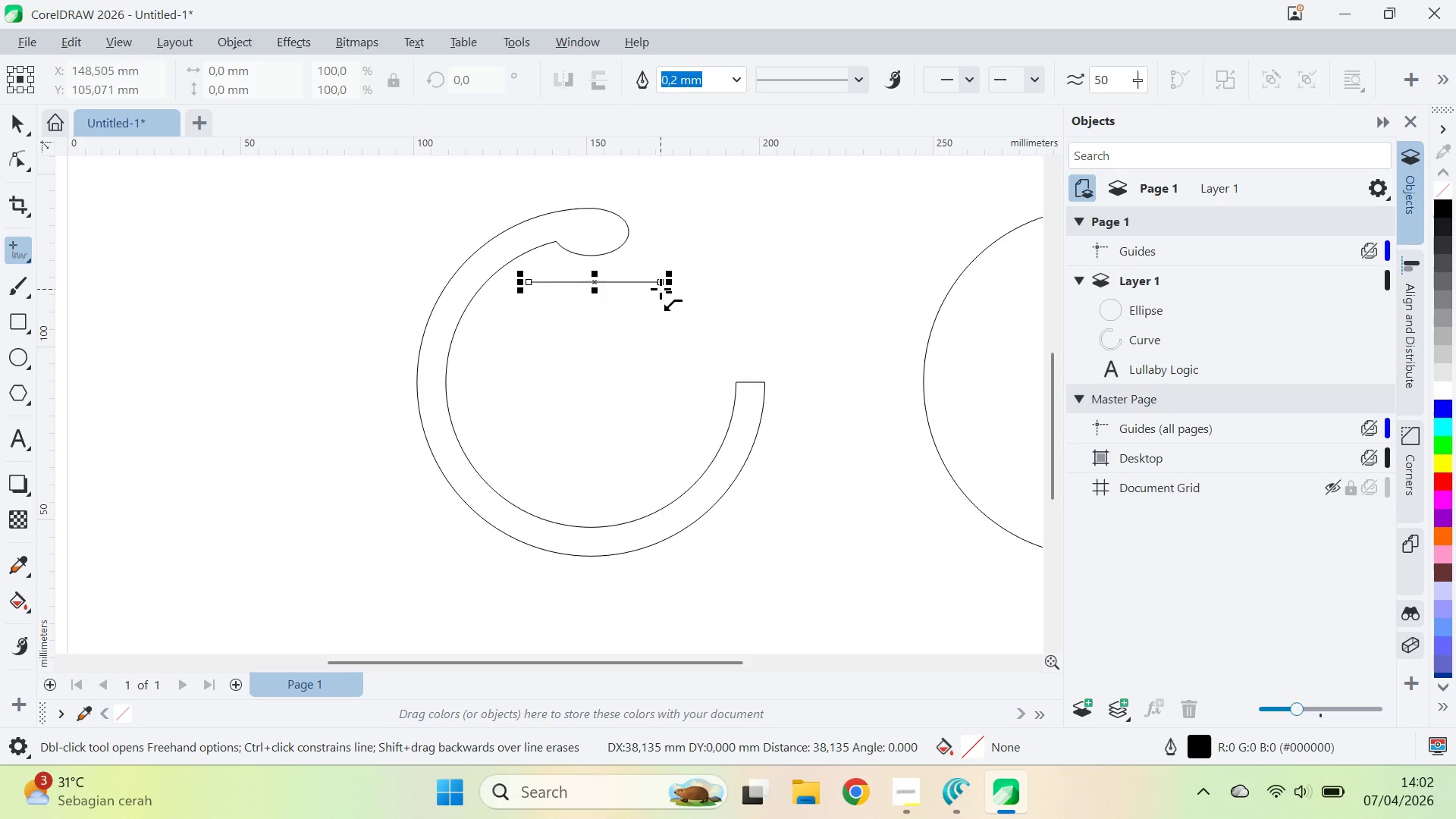 
key(Shift+ShiftLeft)
 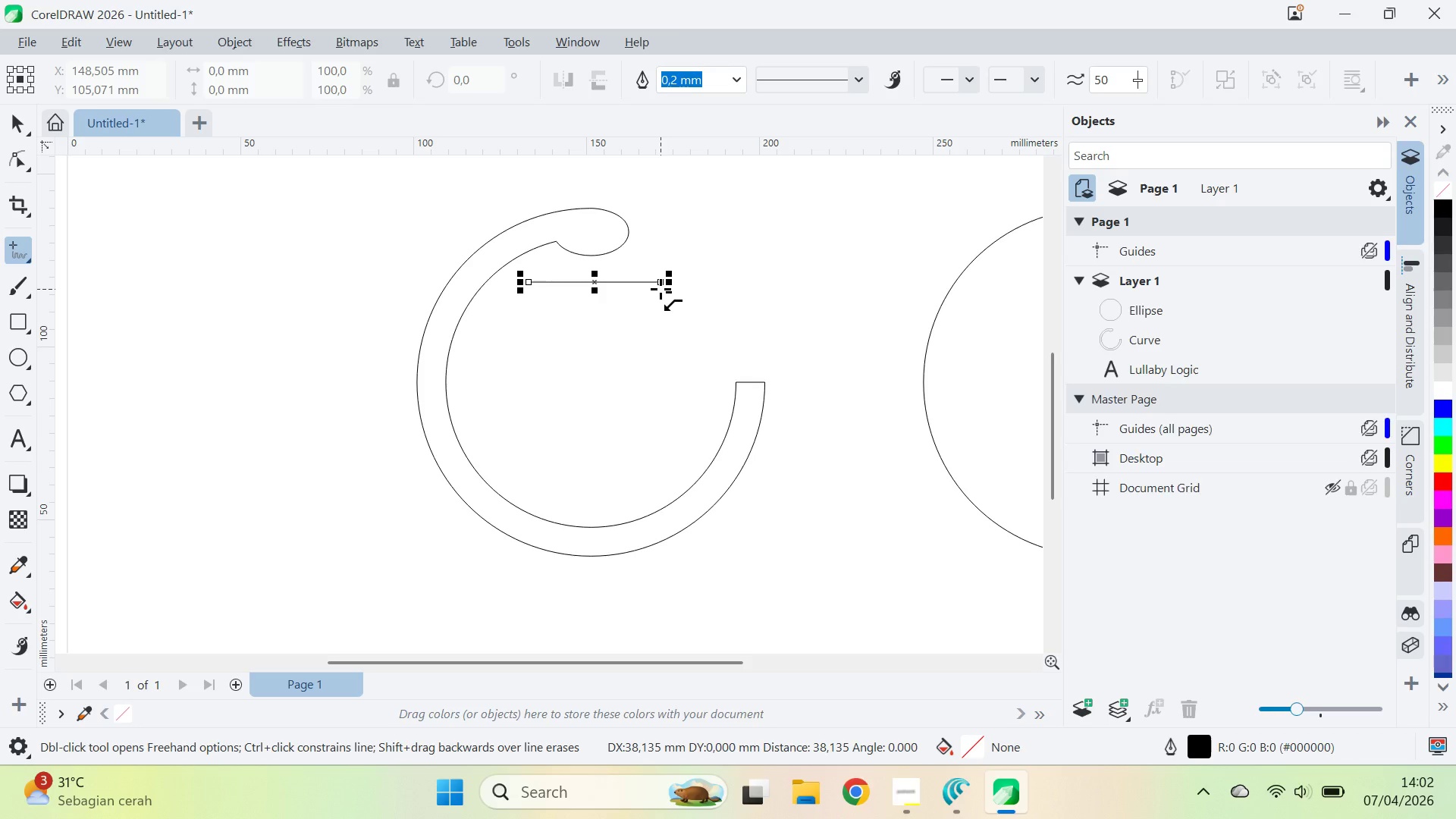 
key(Shift+ShiftLeft)
 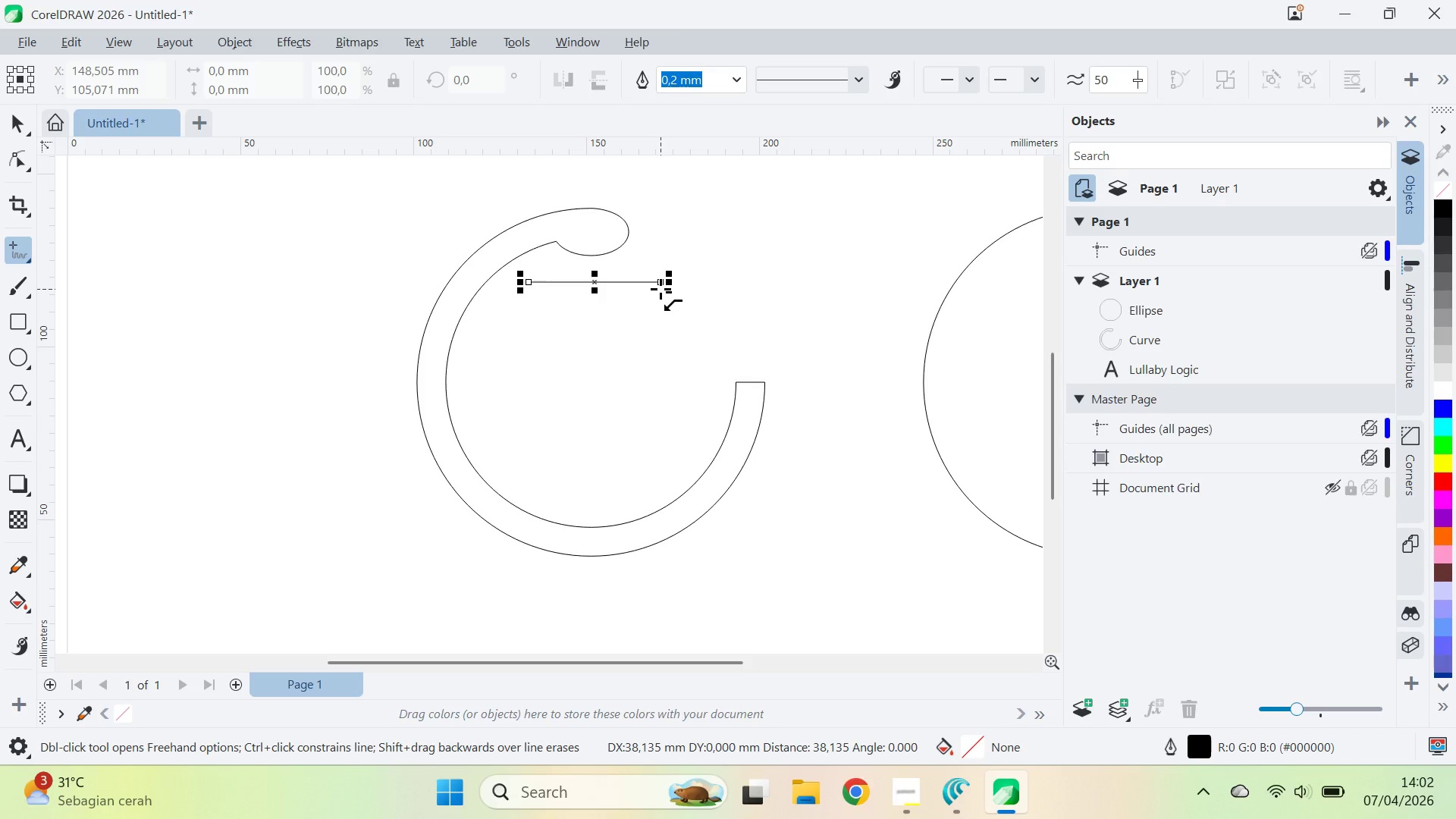 
key(Shift+ShiftLeft)
 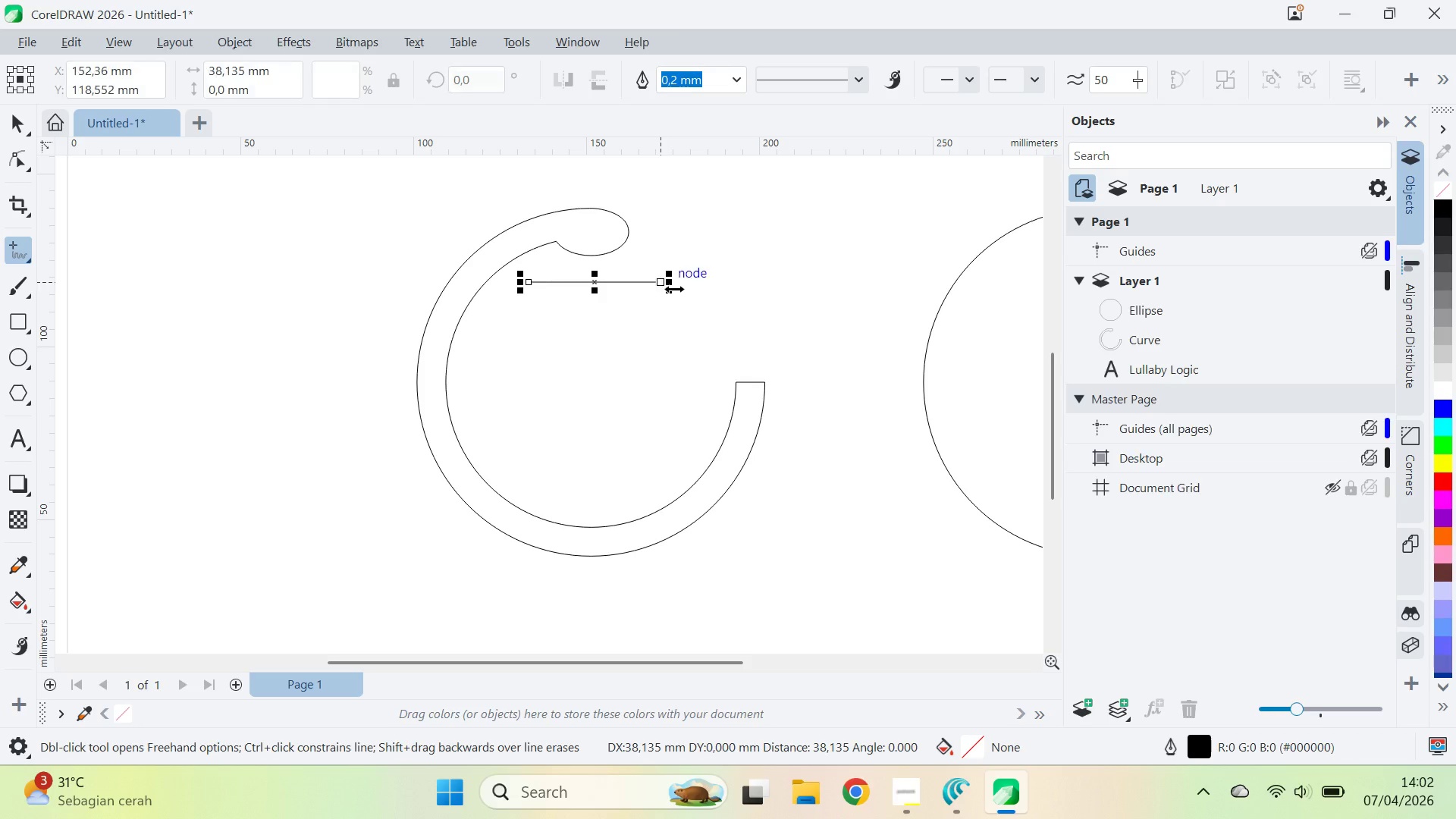 
key(Shift+ShiftLeft)
 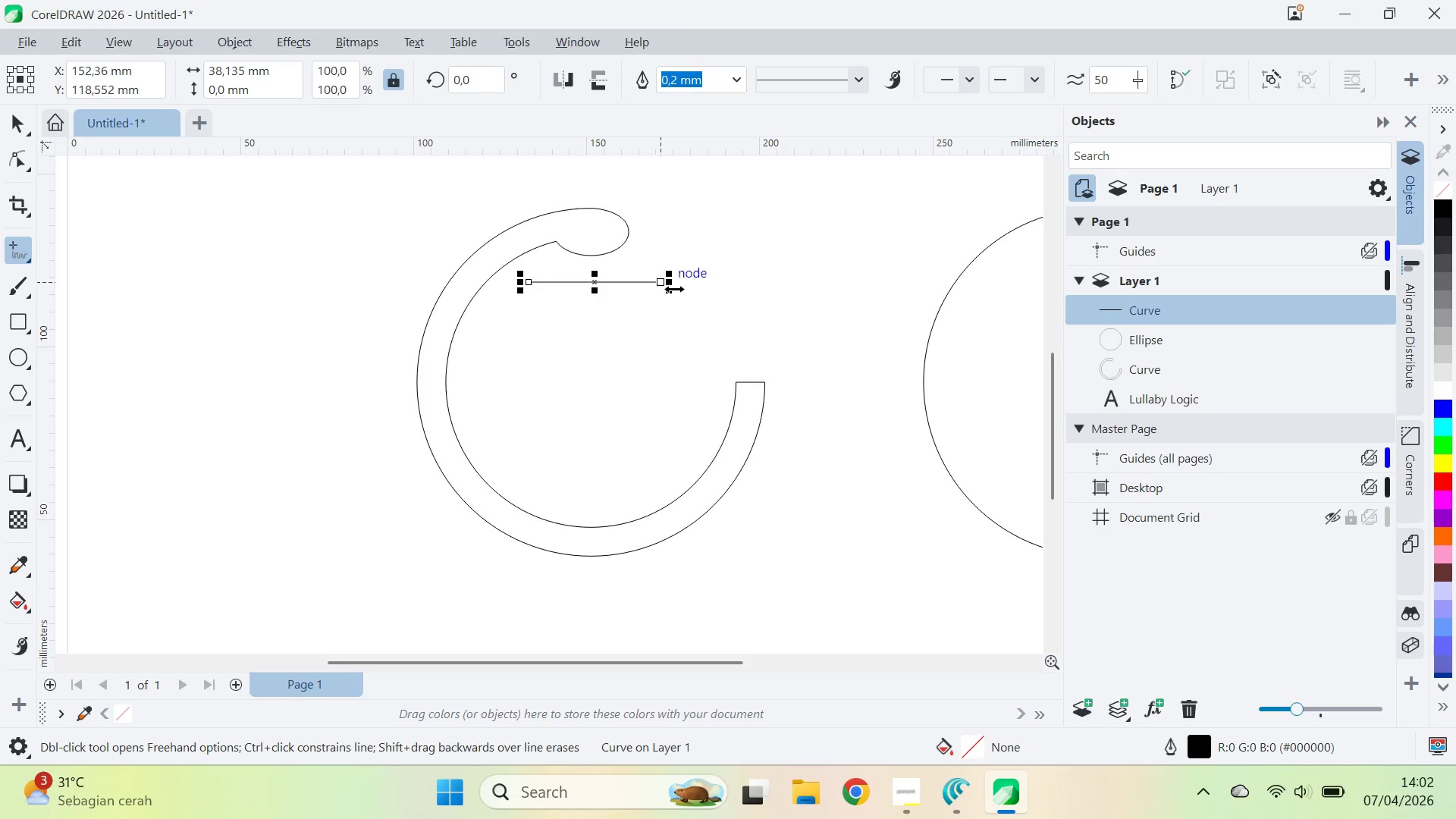 
key(A)
 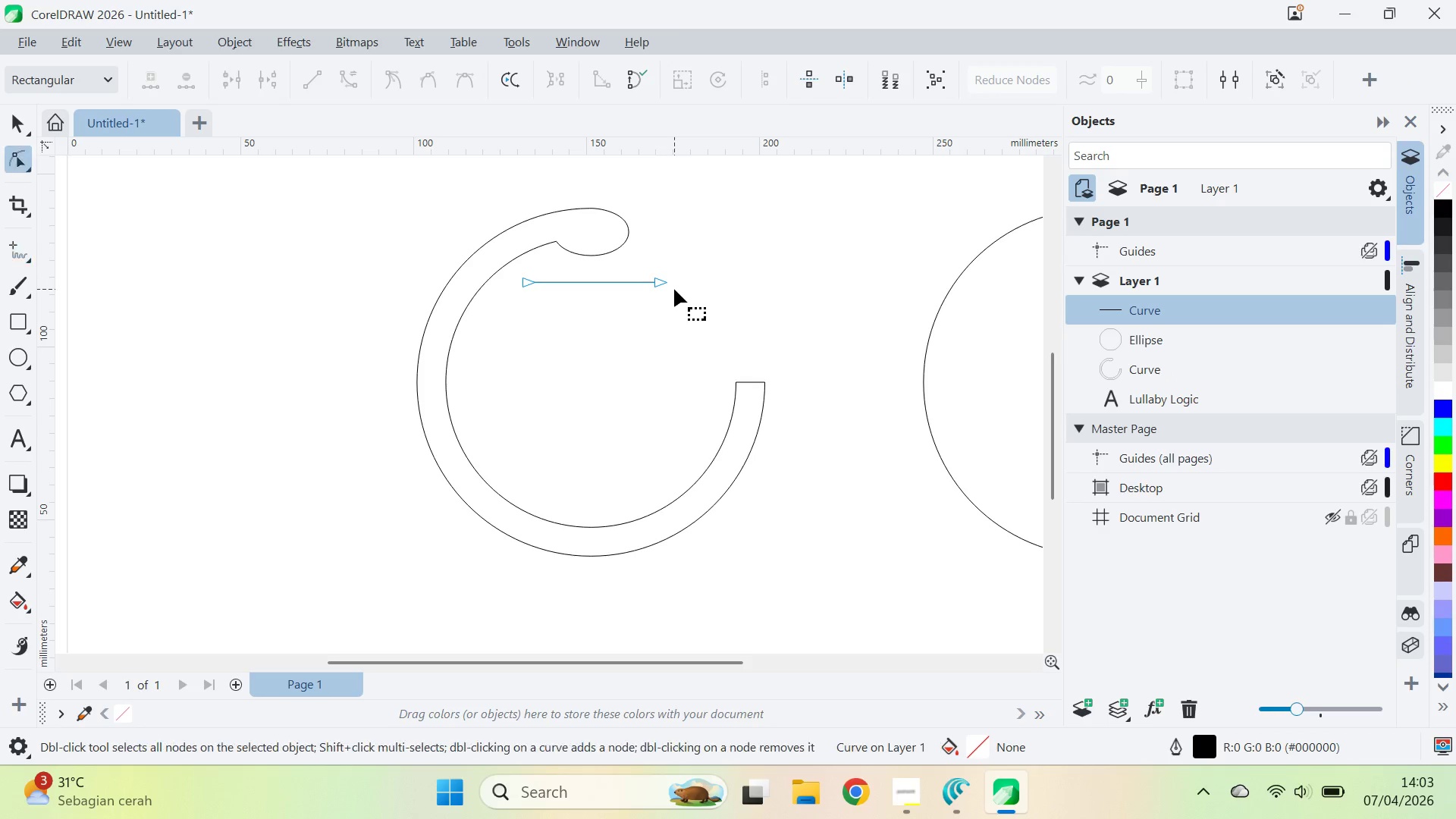 
key(Control+A)
 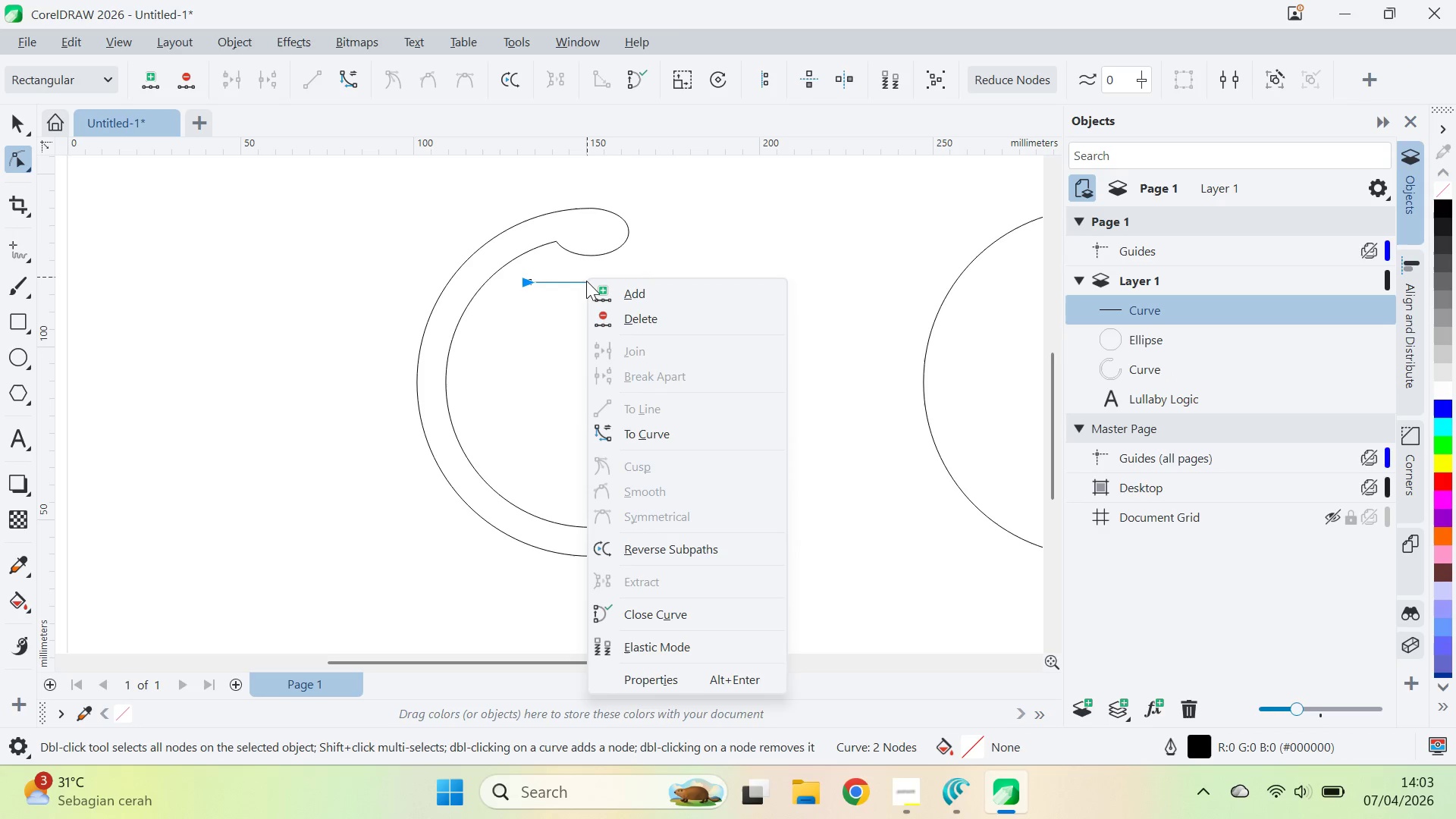 
left_click([635, 433])
 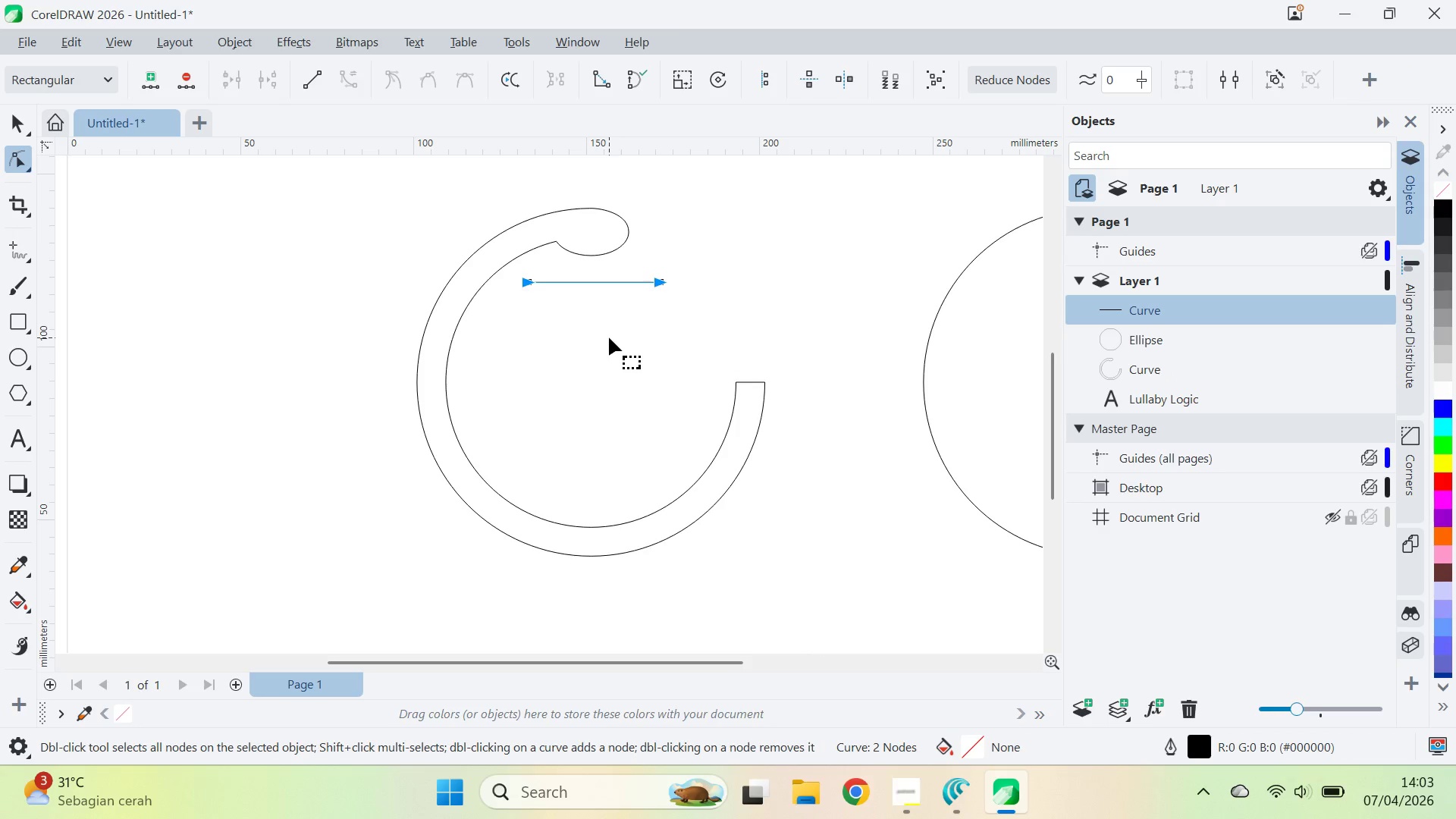 
left_click_drag(start_coordinate=[609, 337], to_coordinate=[607, 333])
 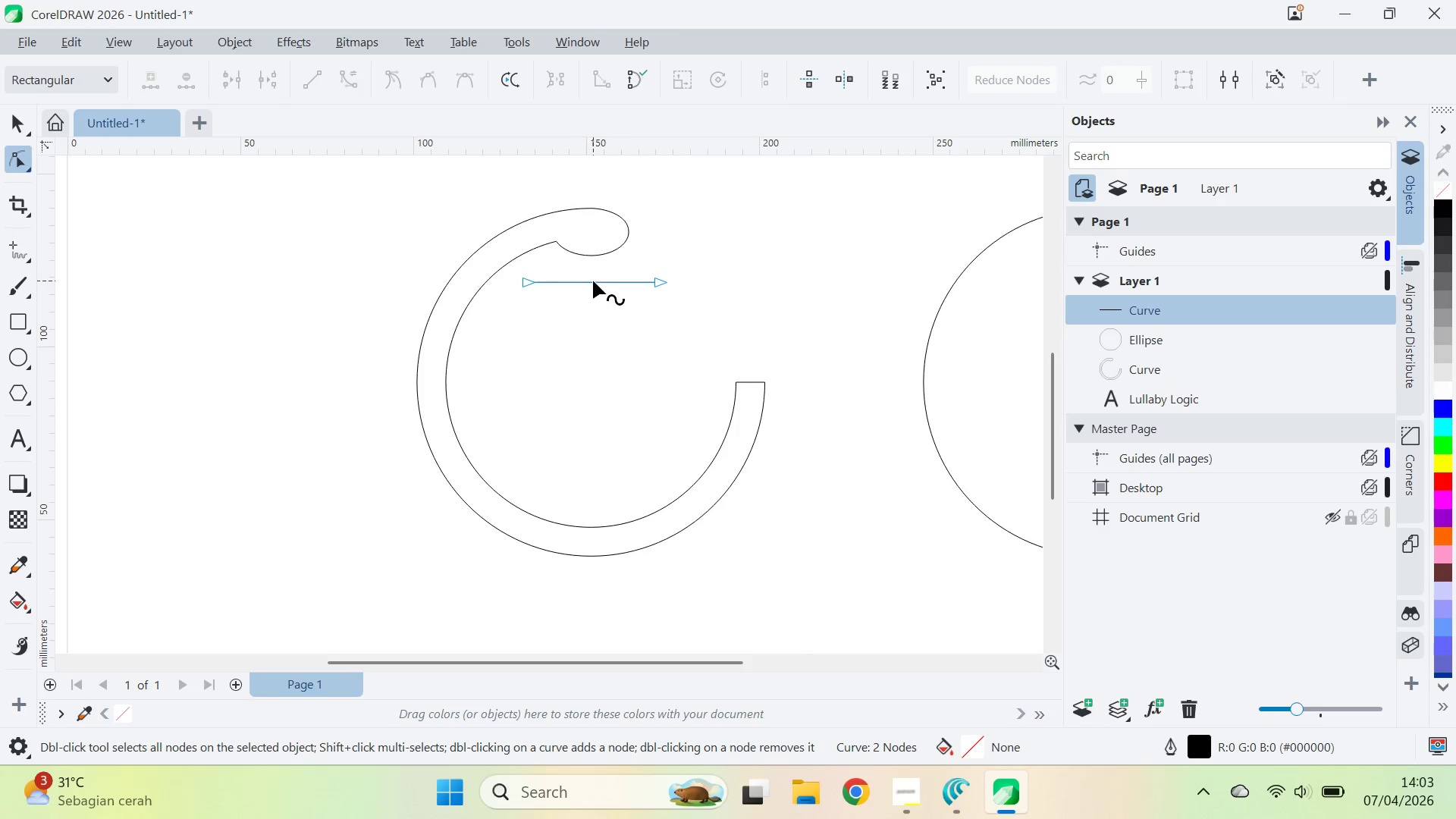 
left_click_drag(start_coordinate=[594, 282], to_coordinate=[594, 269])
 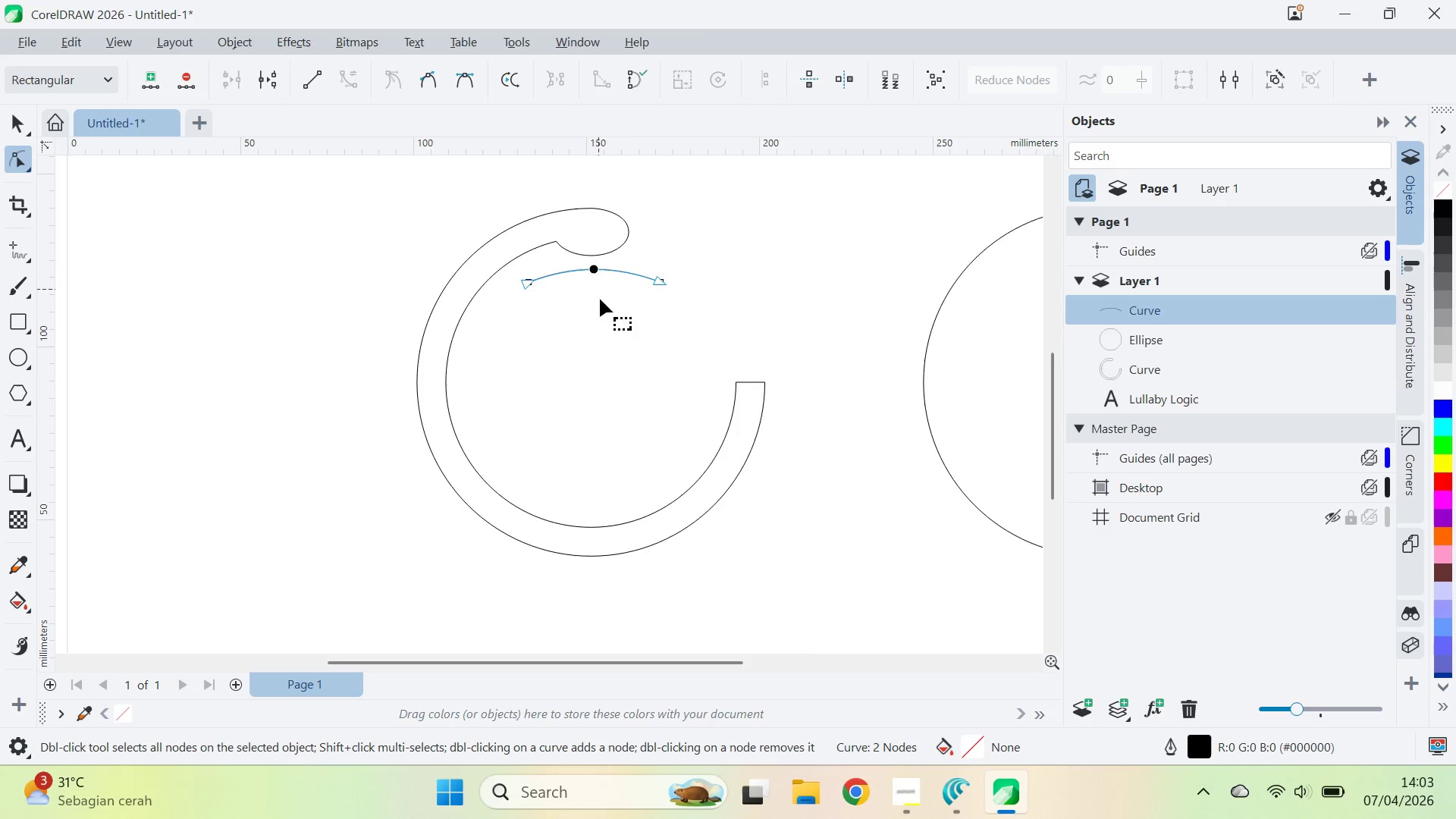 
hold_key(key=ShiftLeft, duration=1.38)
left_click([594, 269])
 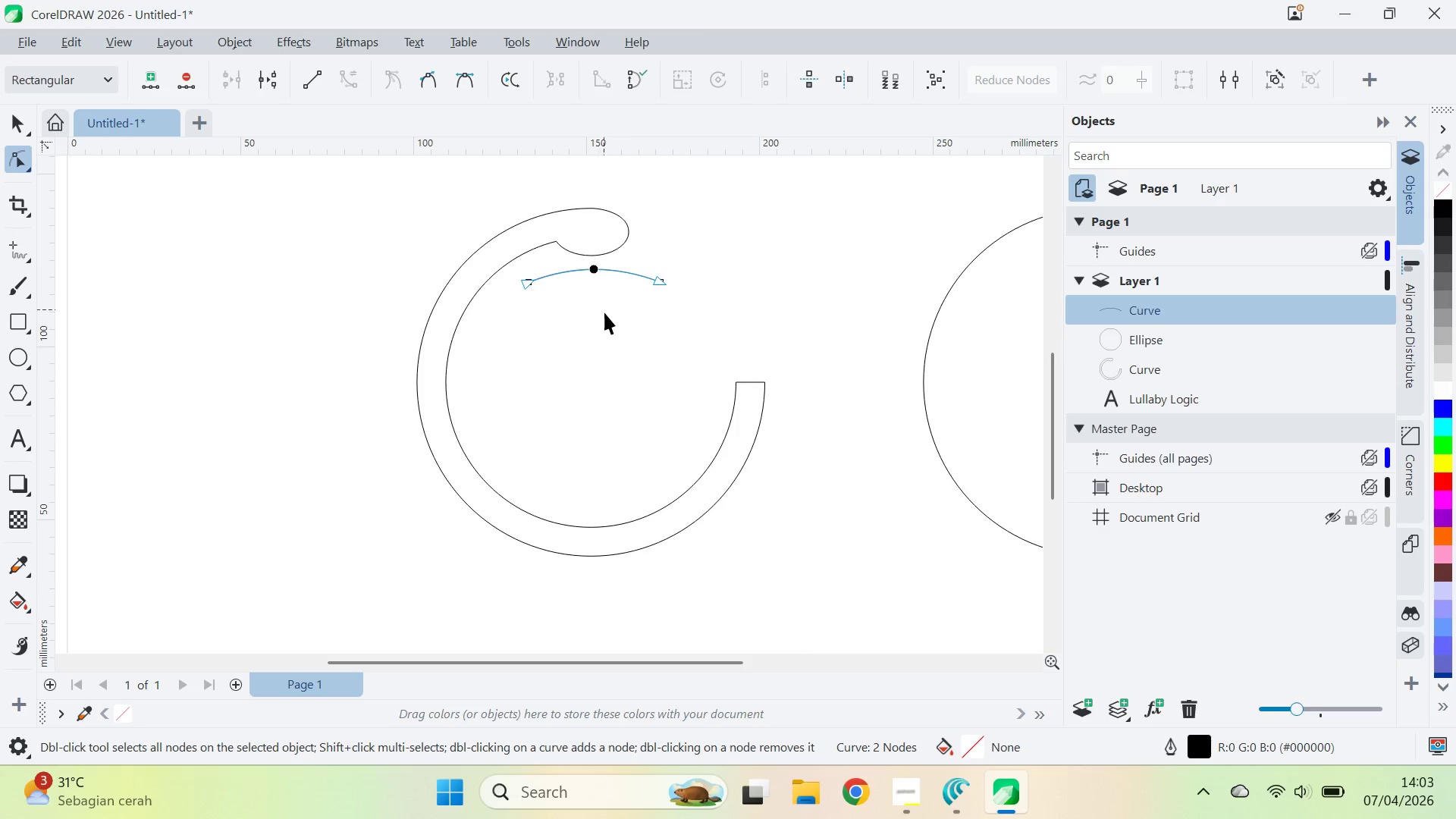 
key(V)
 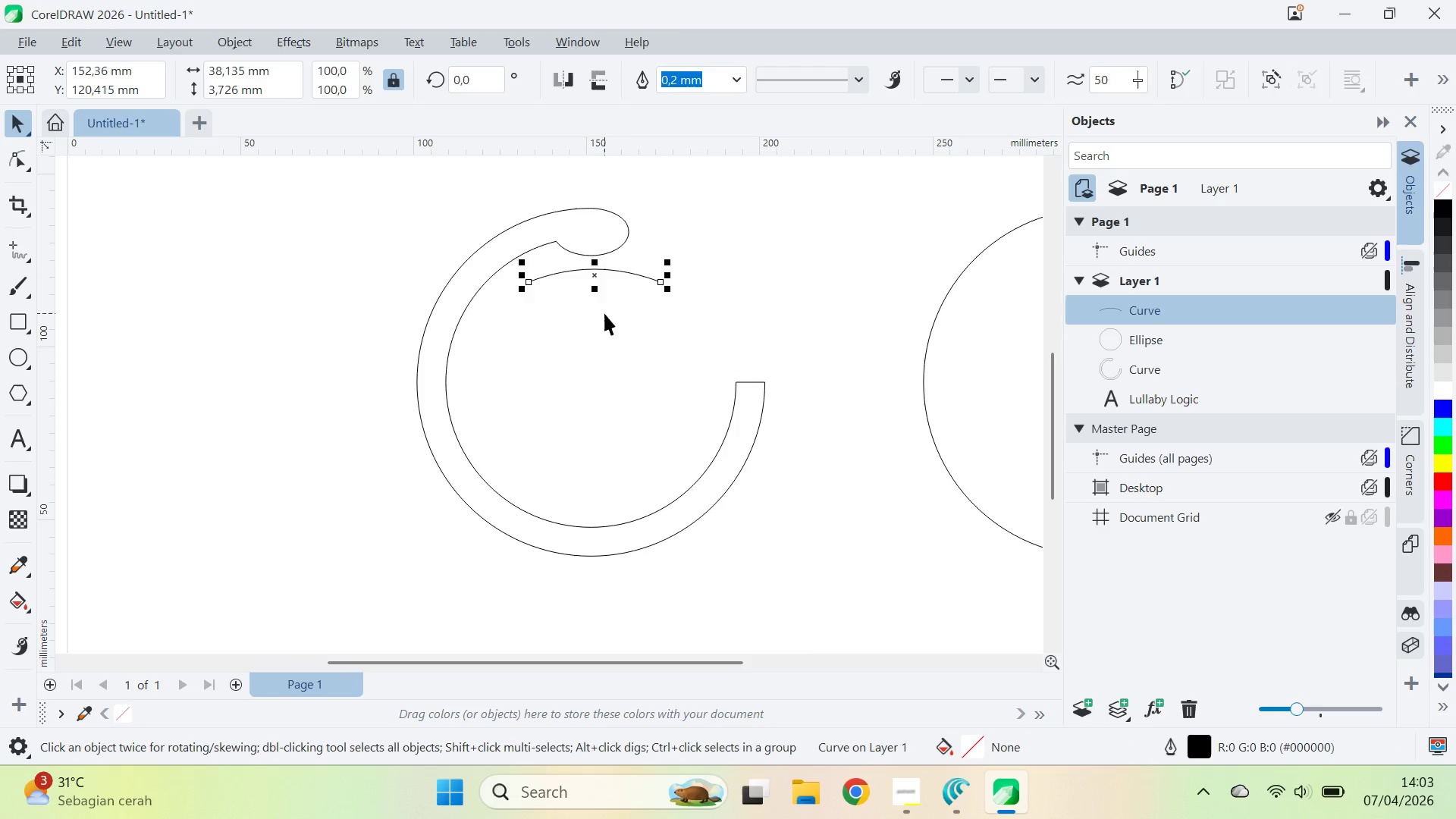 
left_click([604, 313])
 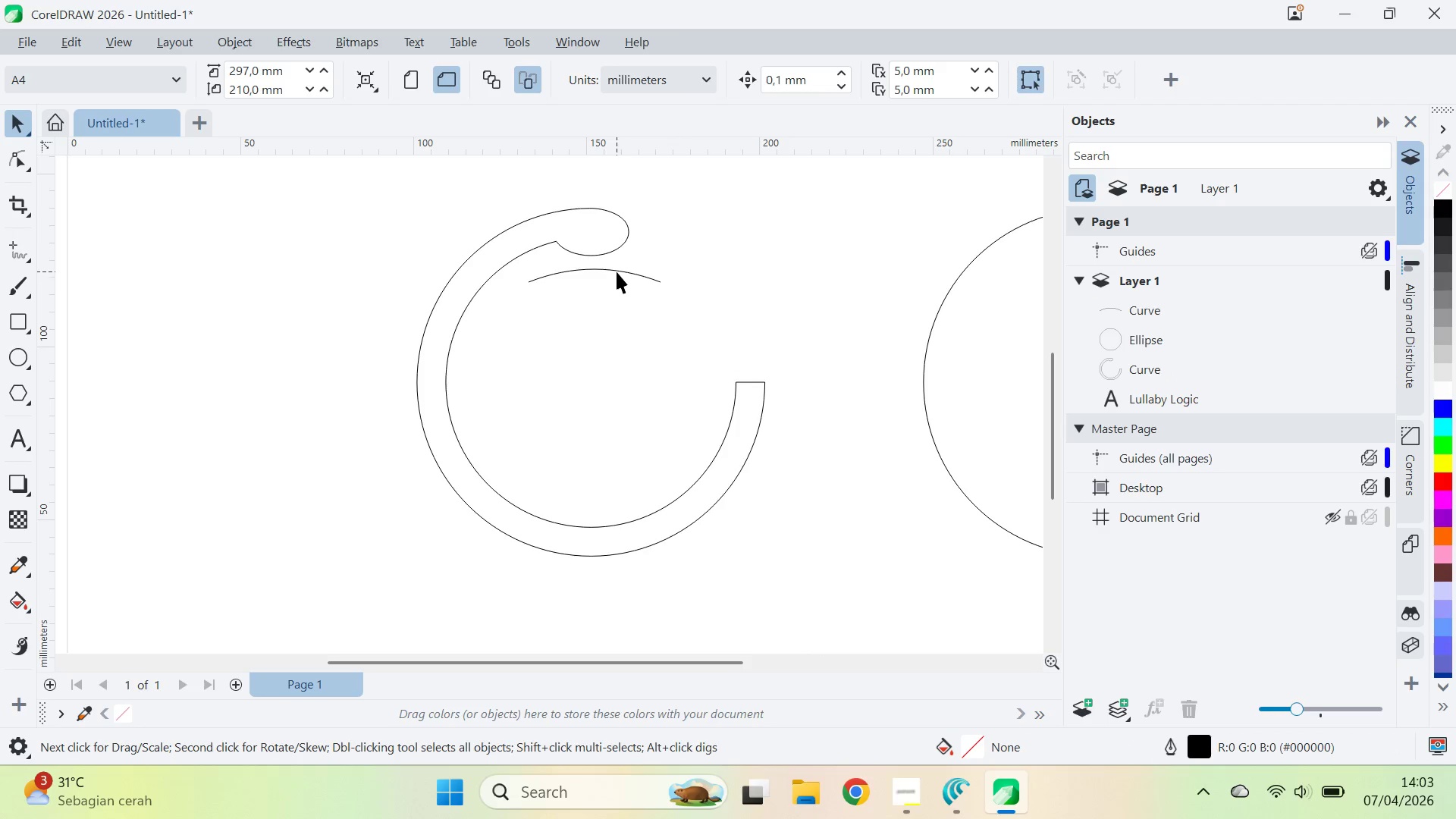 
left_click([617, 271])
 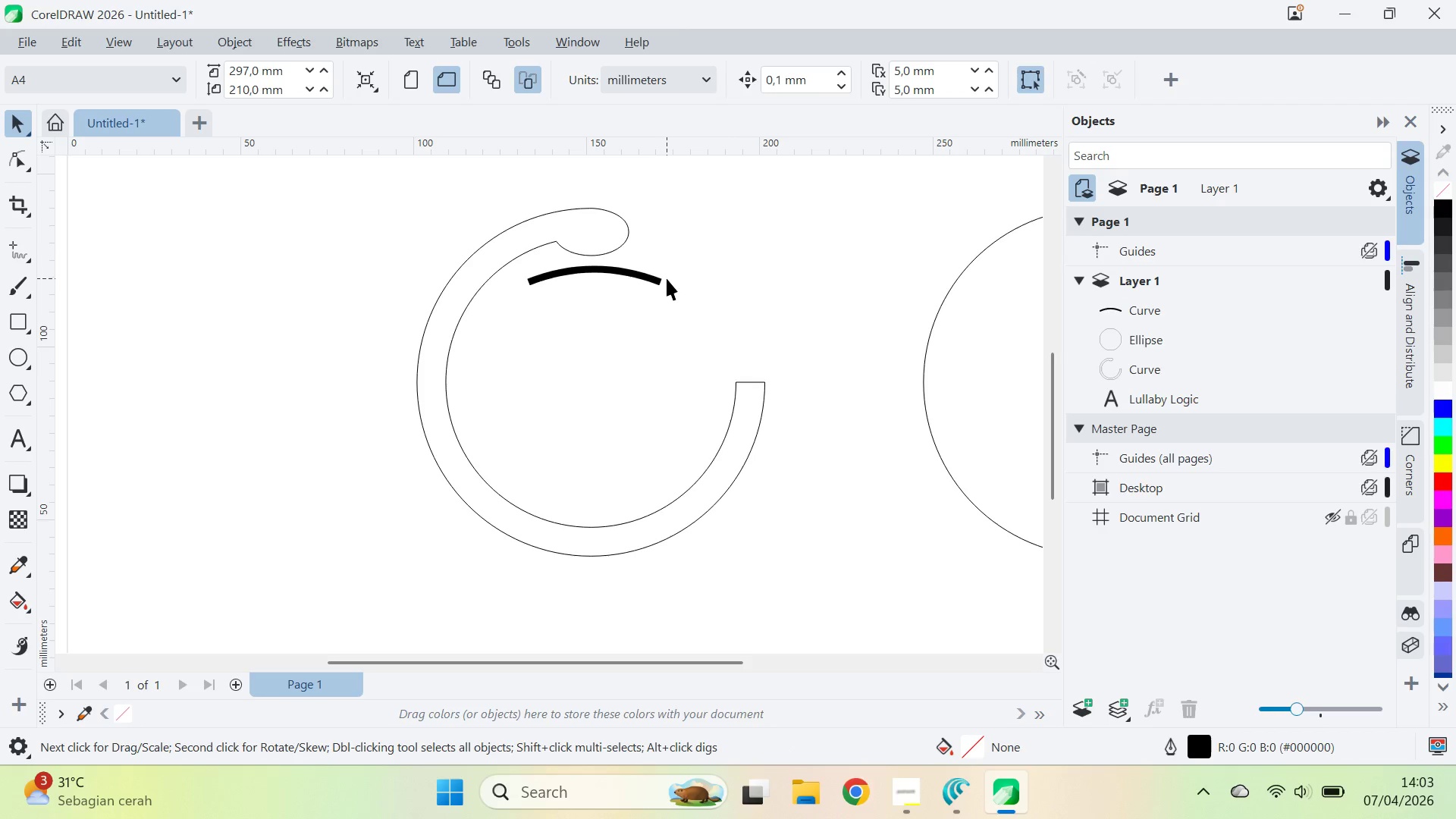 
key(F12)
 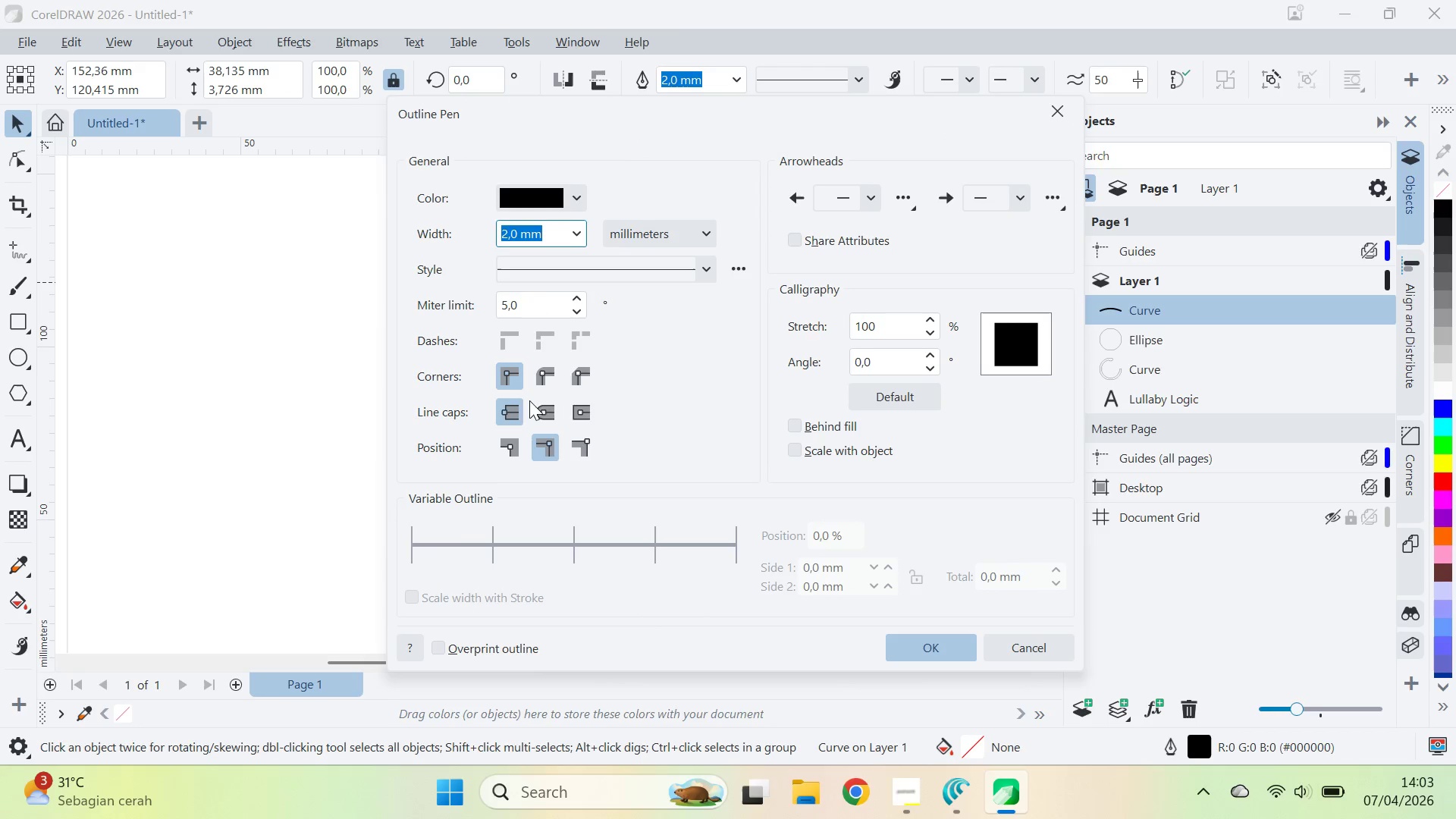 
double_click([547, 379])
 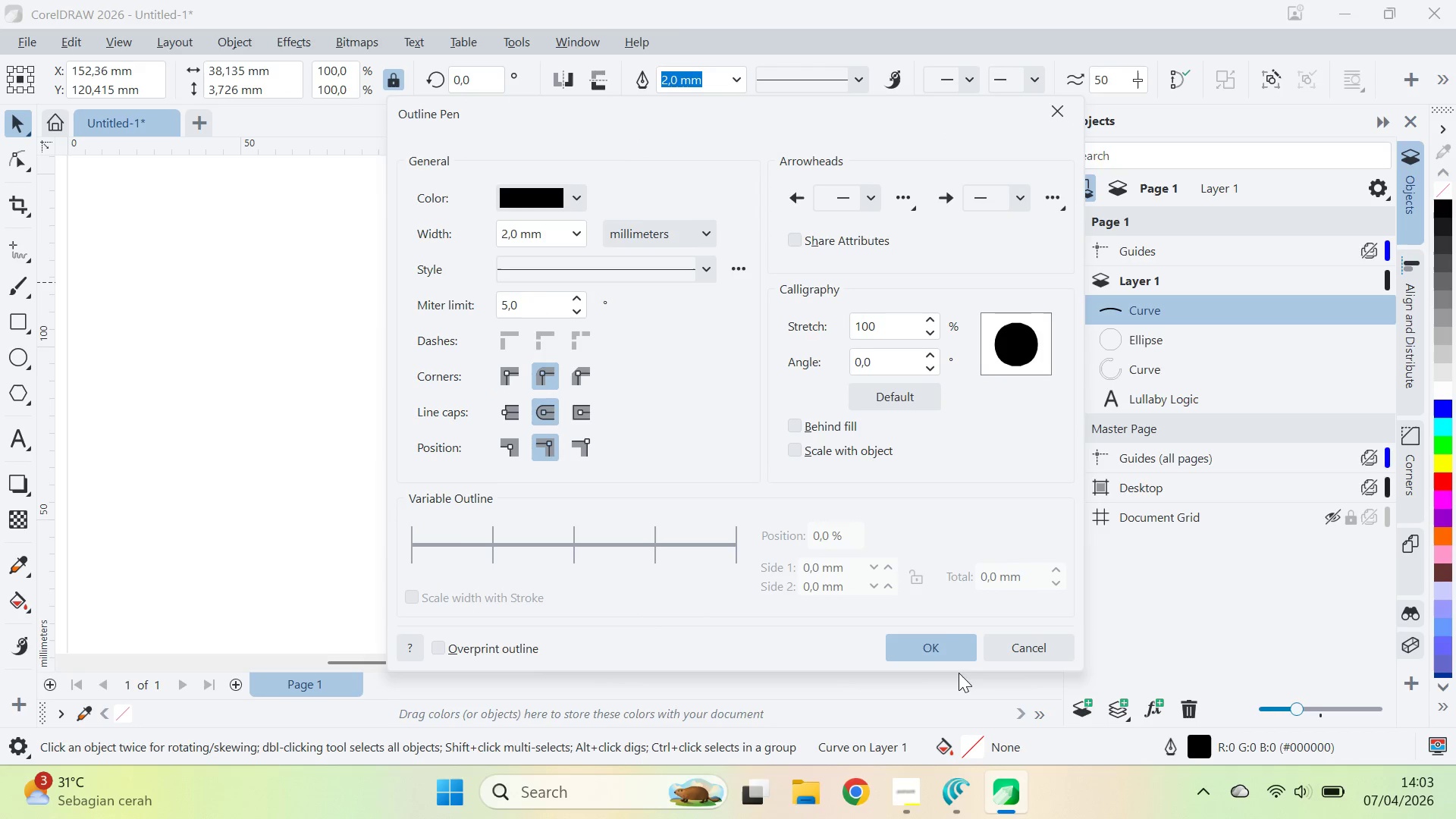 
left_click([940, 629])
 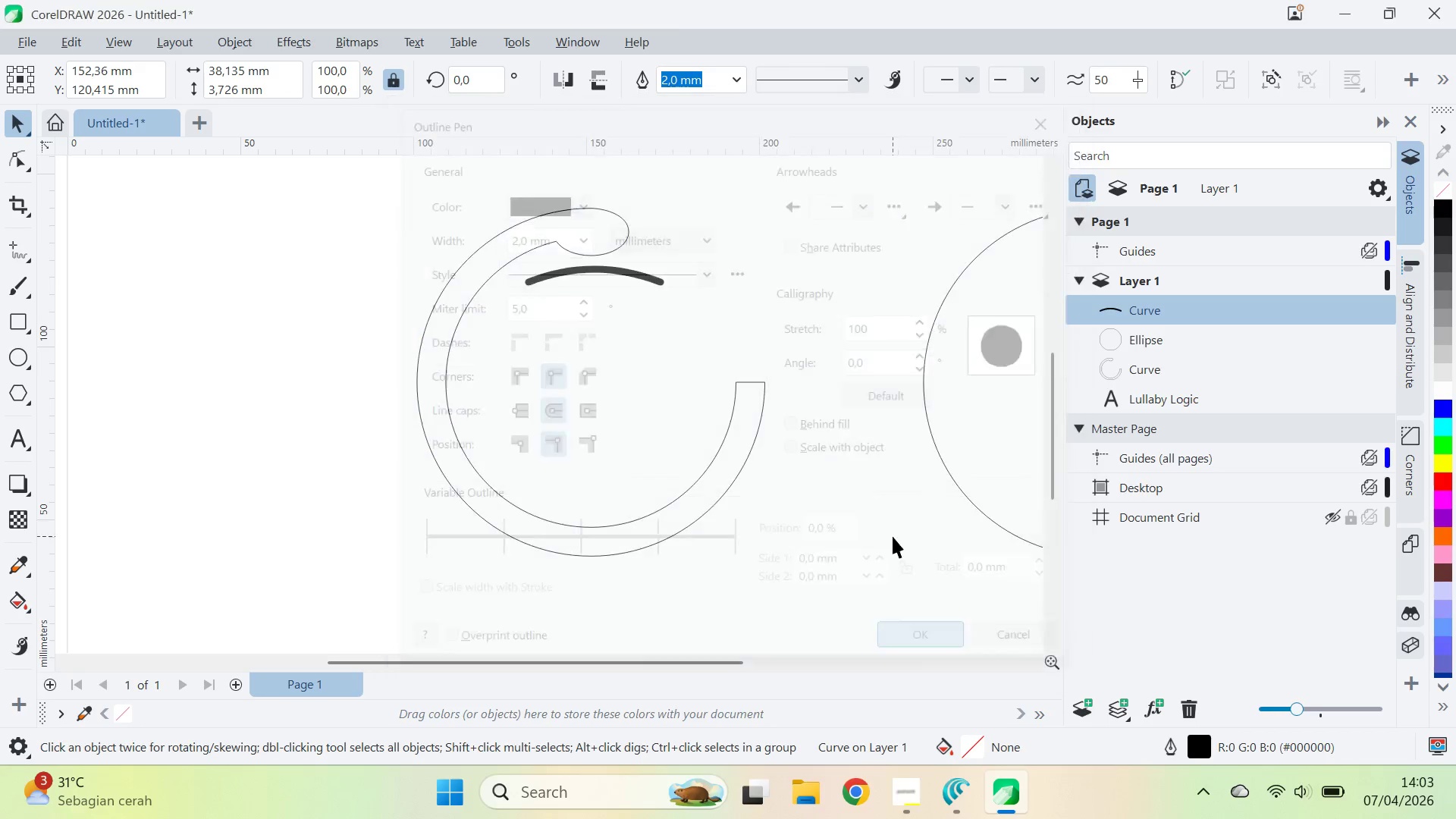 
triple_click([893, 534])
 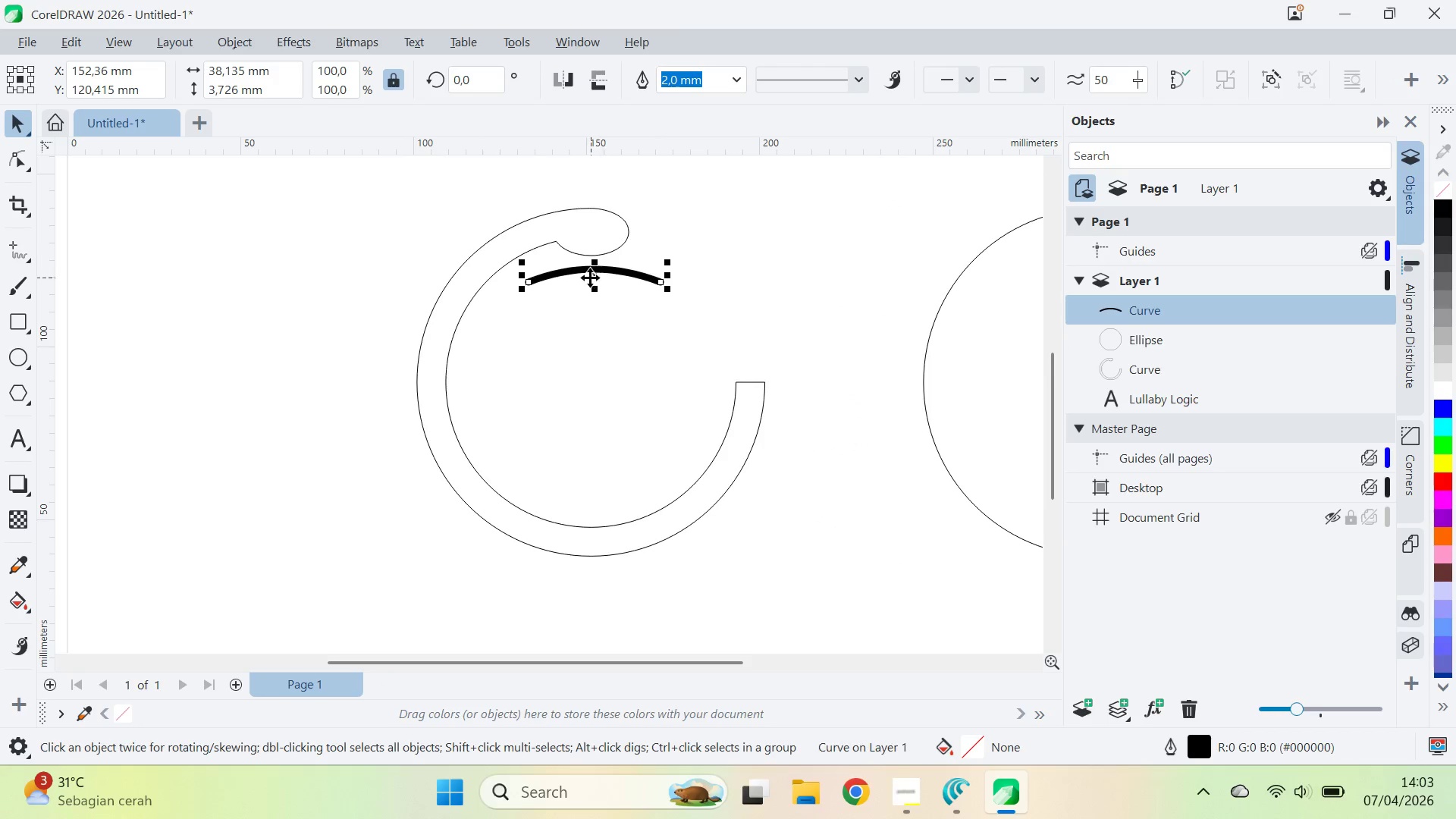 
left_click_drag(start_coordinate=[593, 273], to_coordinate=[593, 286])
 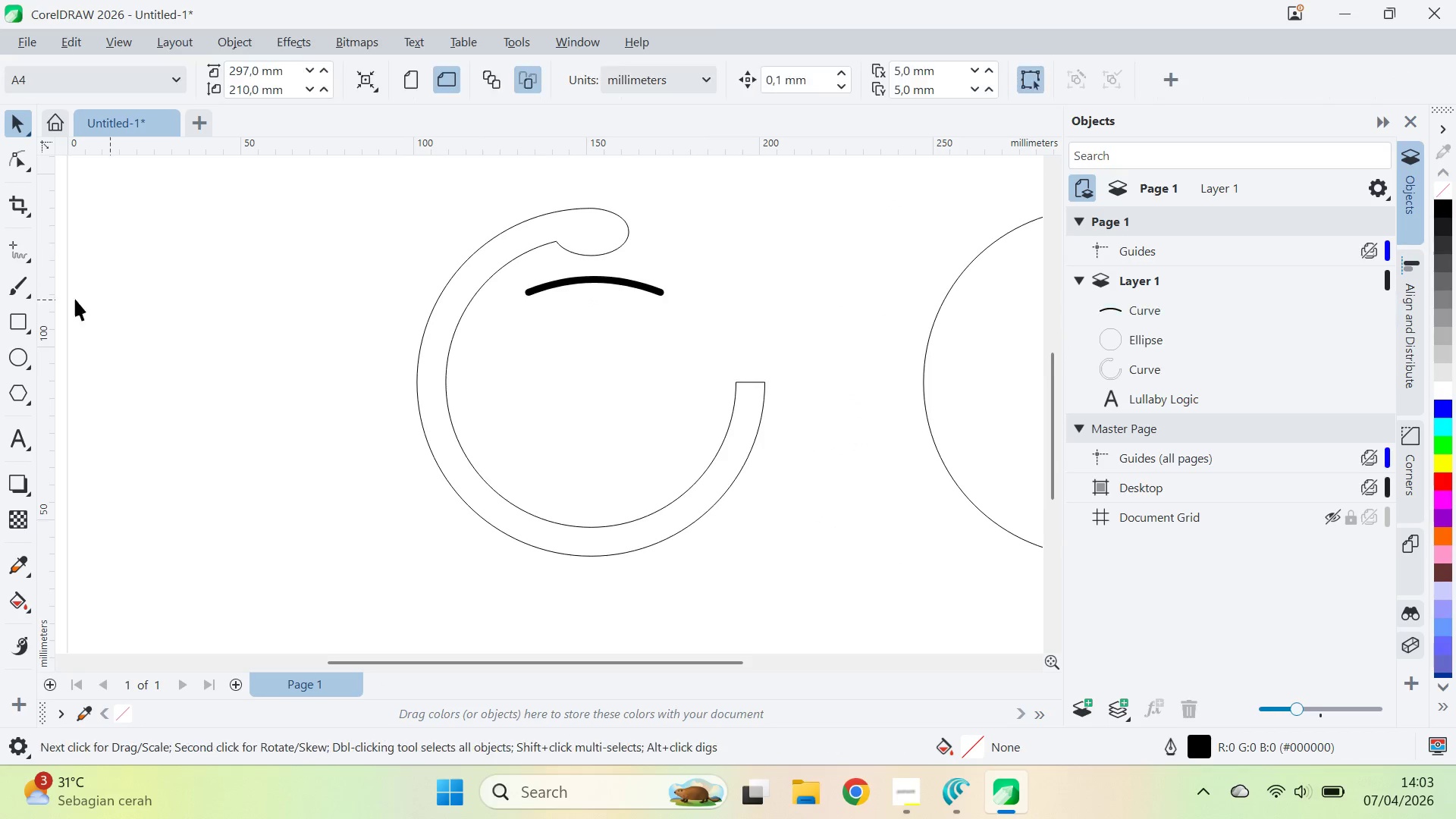 
hold_key(key=ShiftLeft, duration=0.52)
 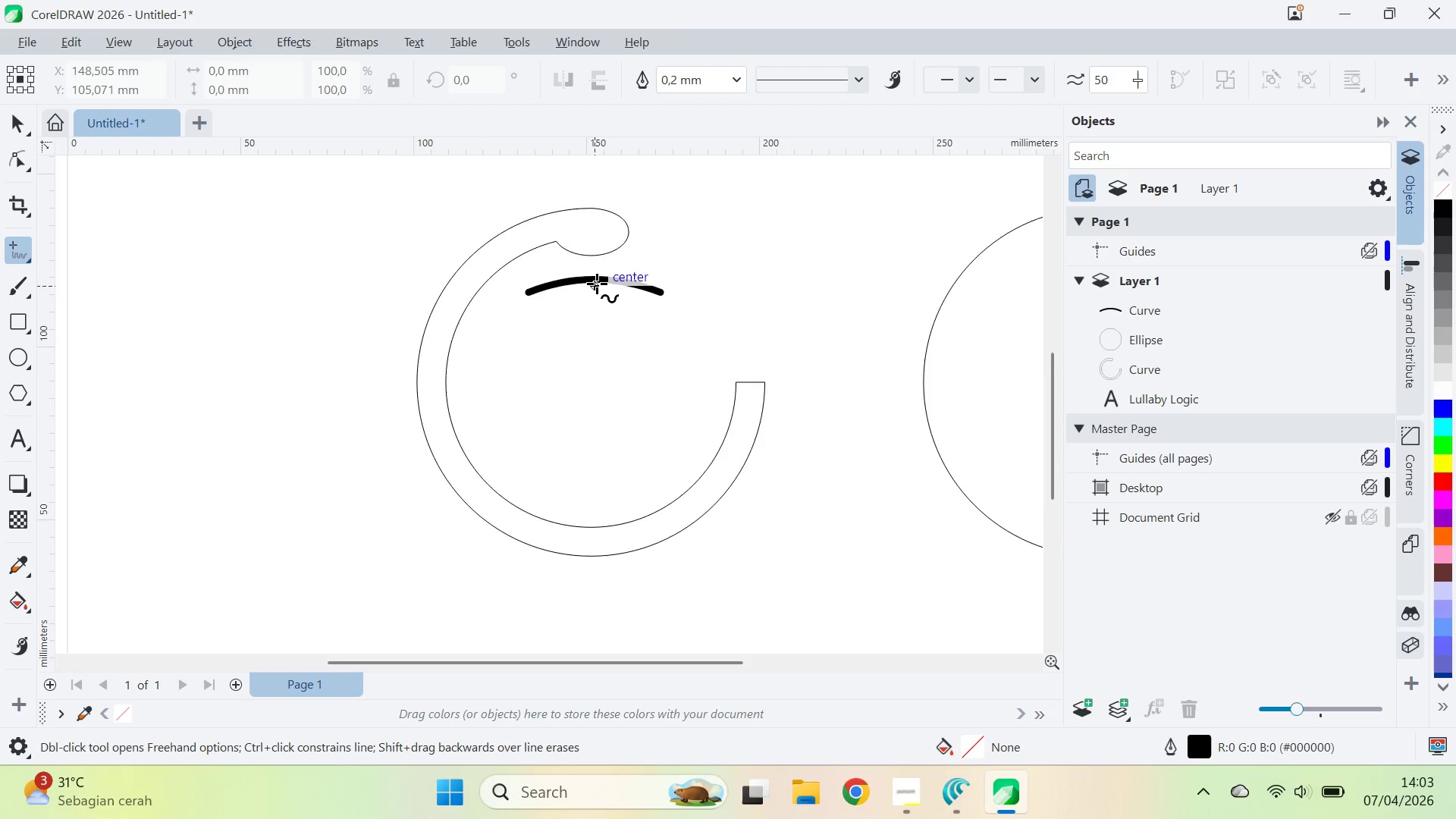 
left_click([597, 281])
 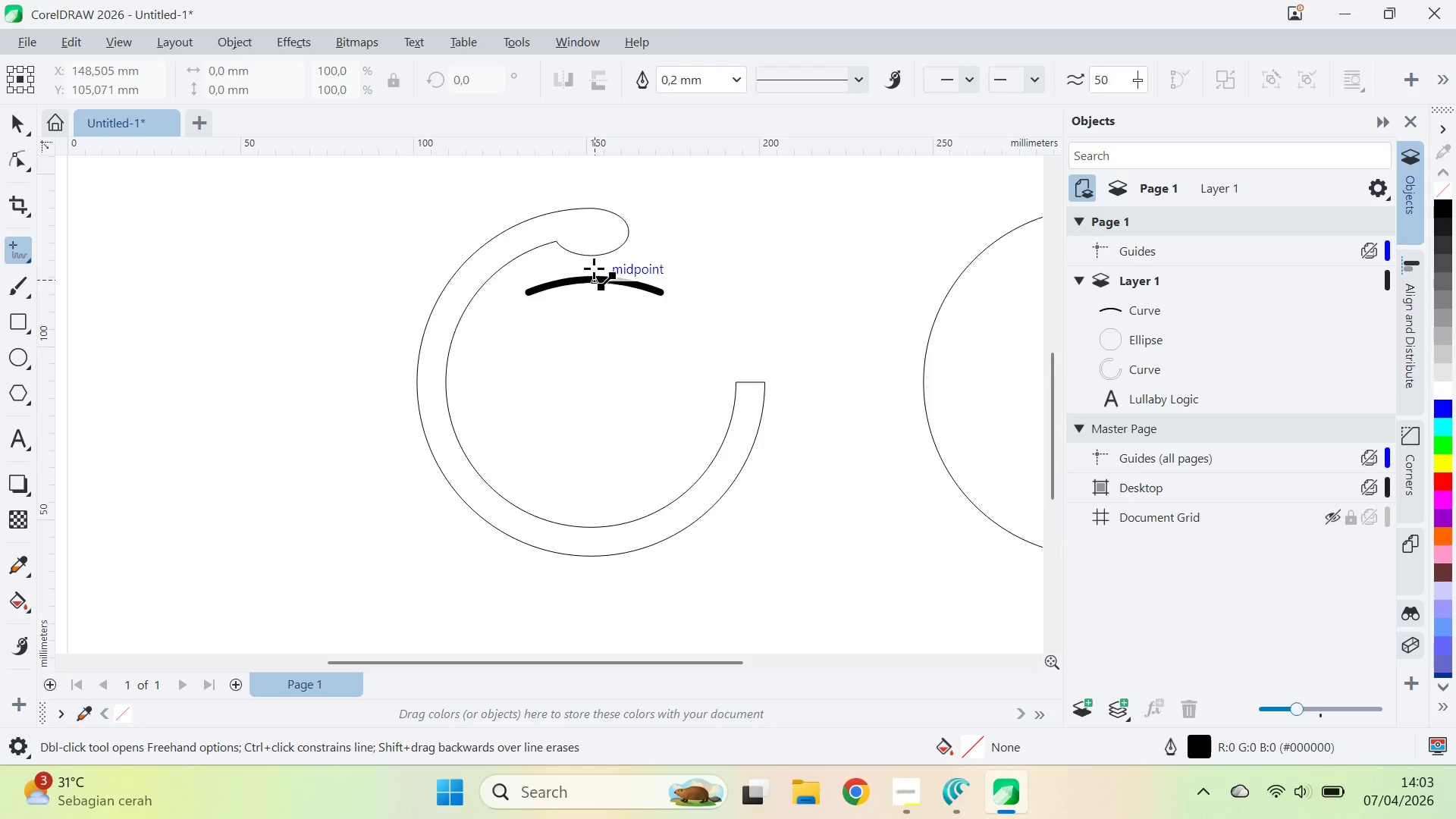 
hold_key(key=ShiftLeft, duration=1.51)
 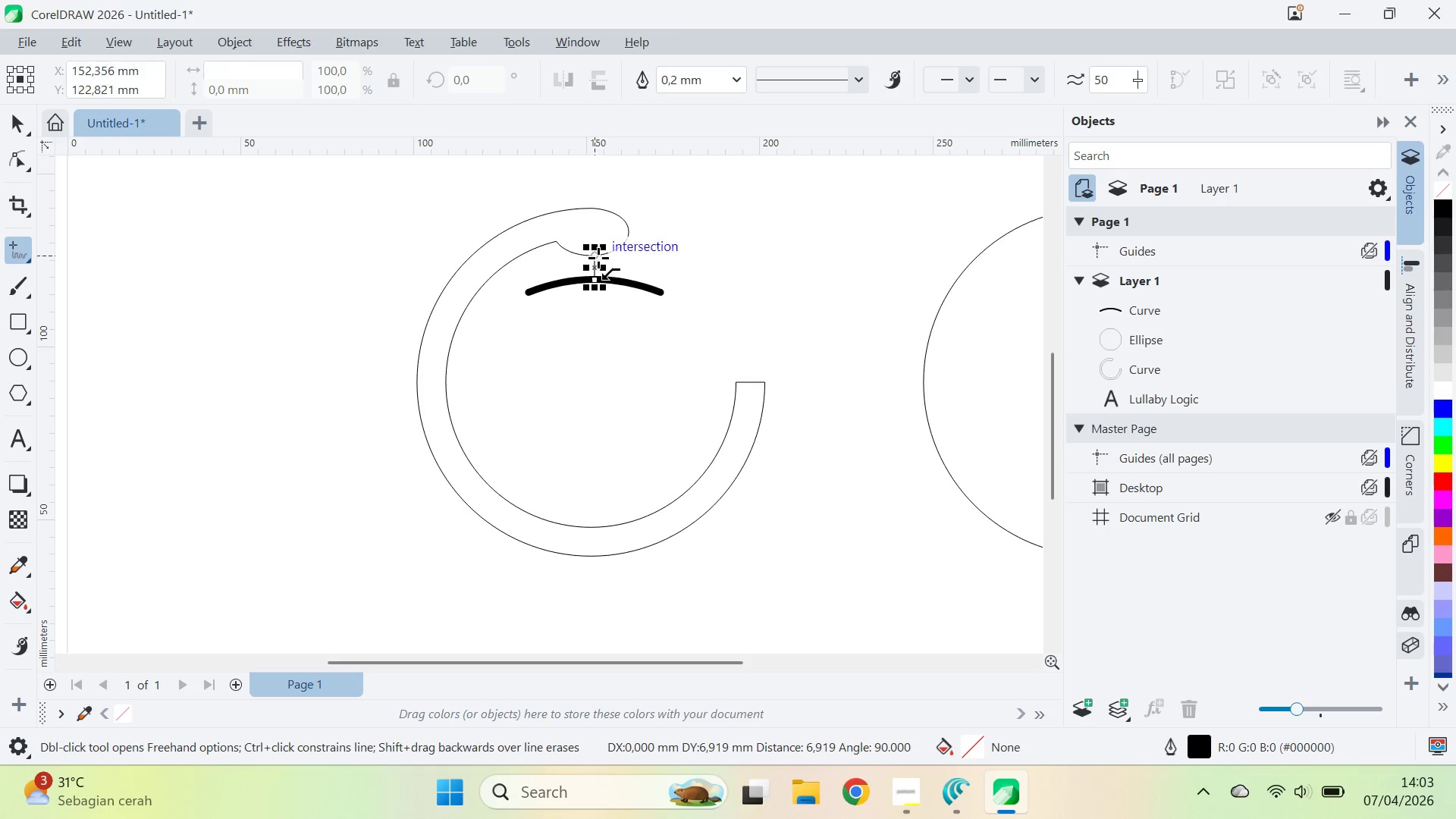 
key(Shift+ShiftLeft)
 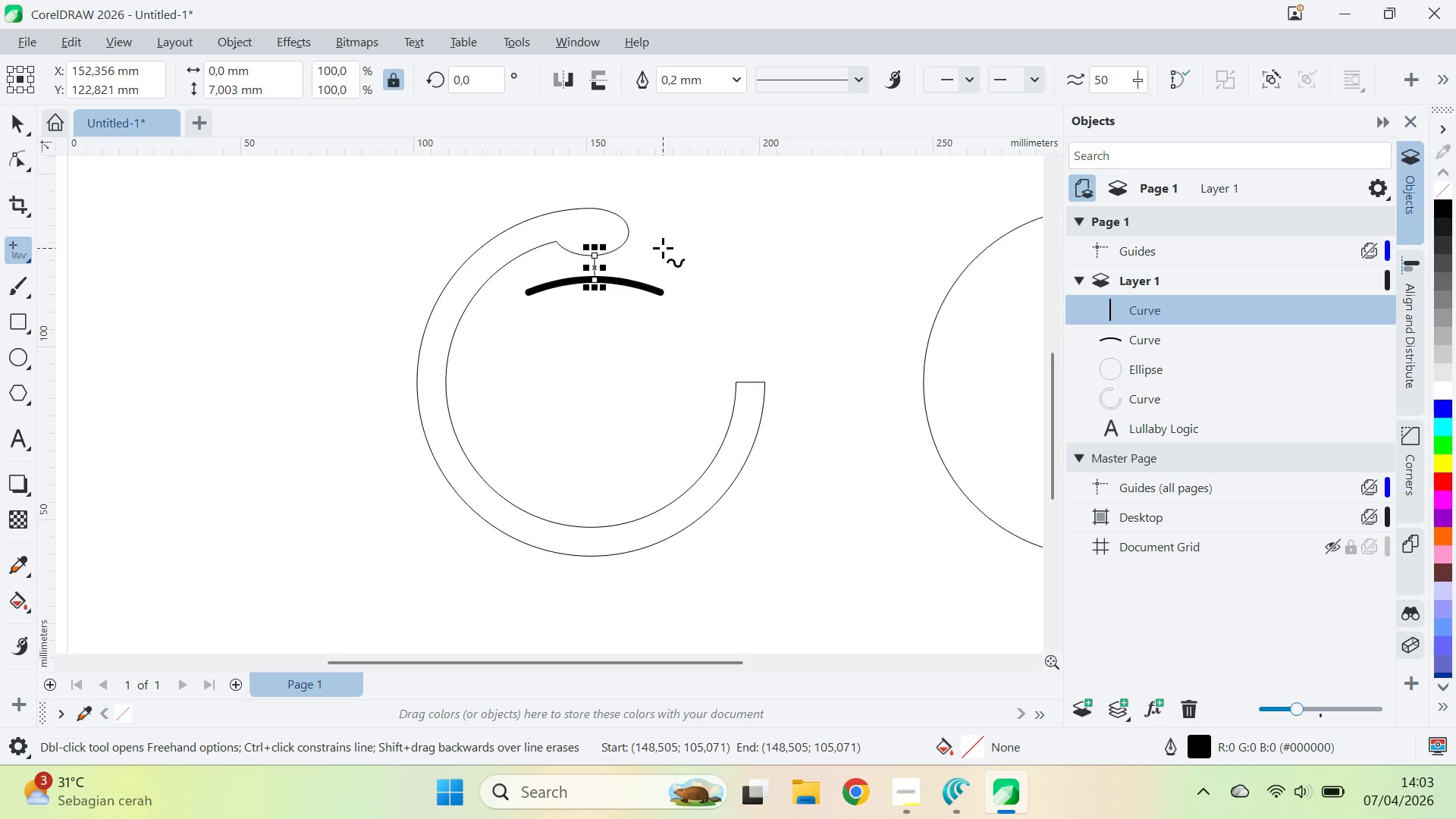 
key(V)
 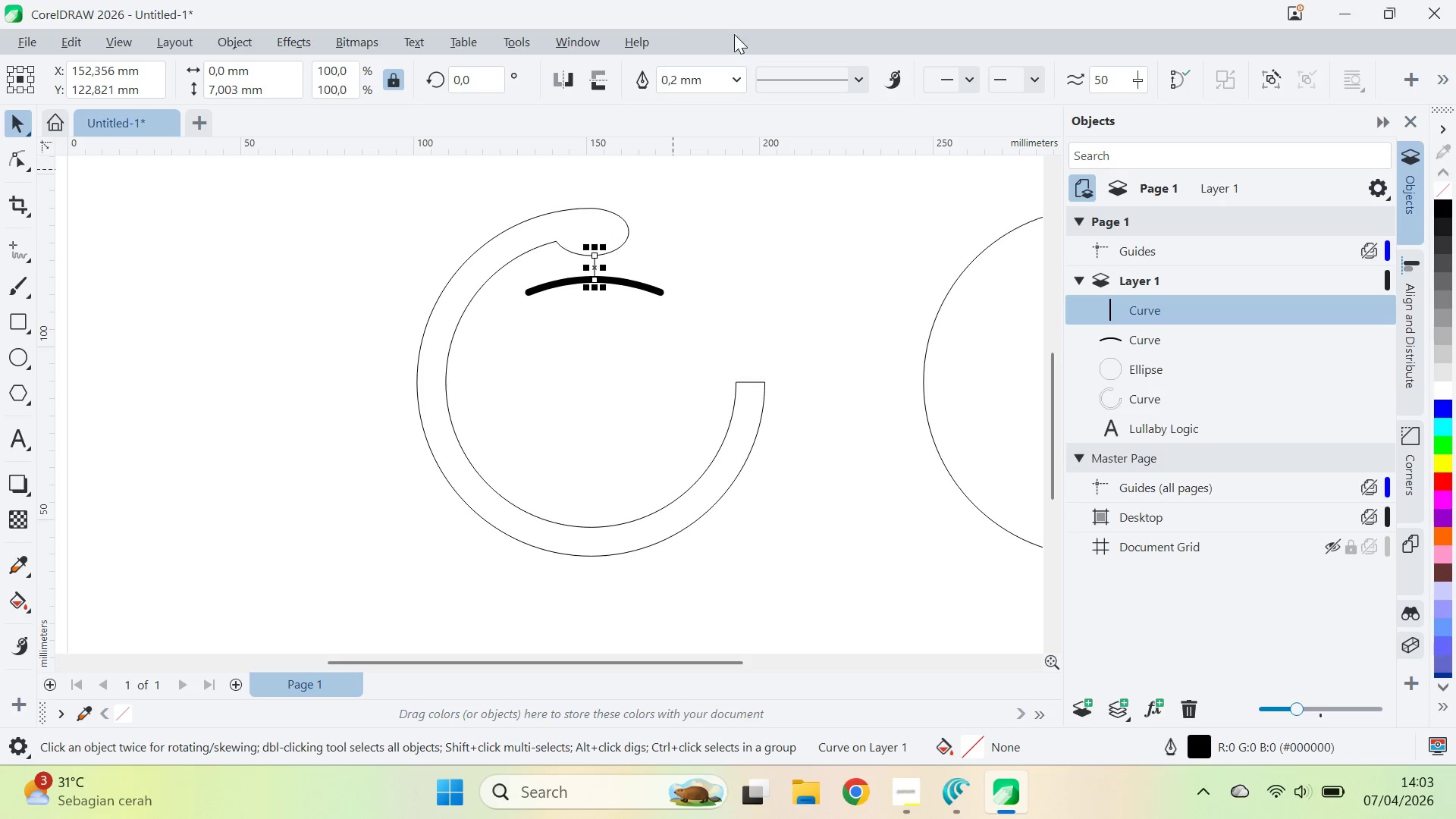 
left_click([736, 80])
 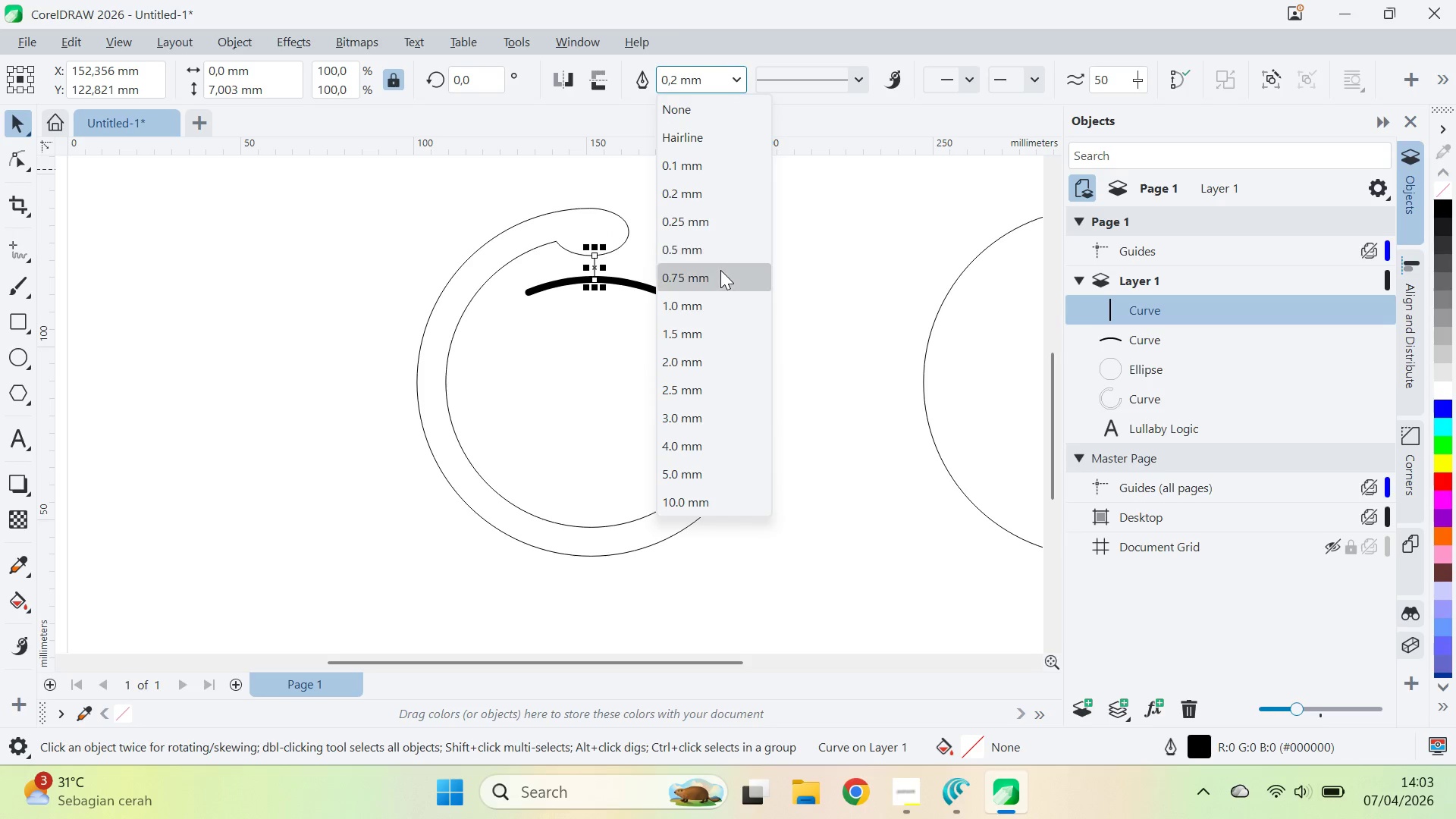 
left_click([720, 270])
 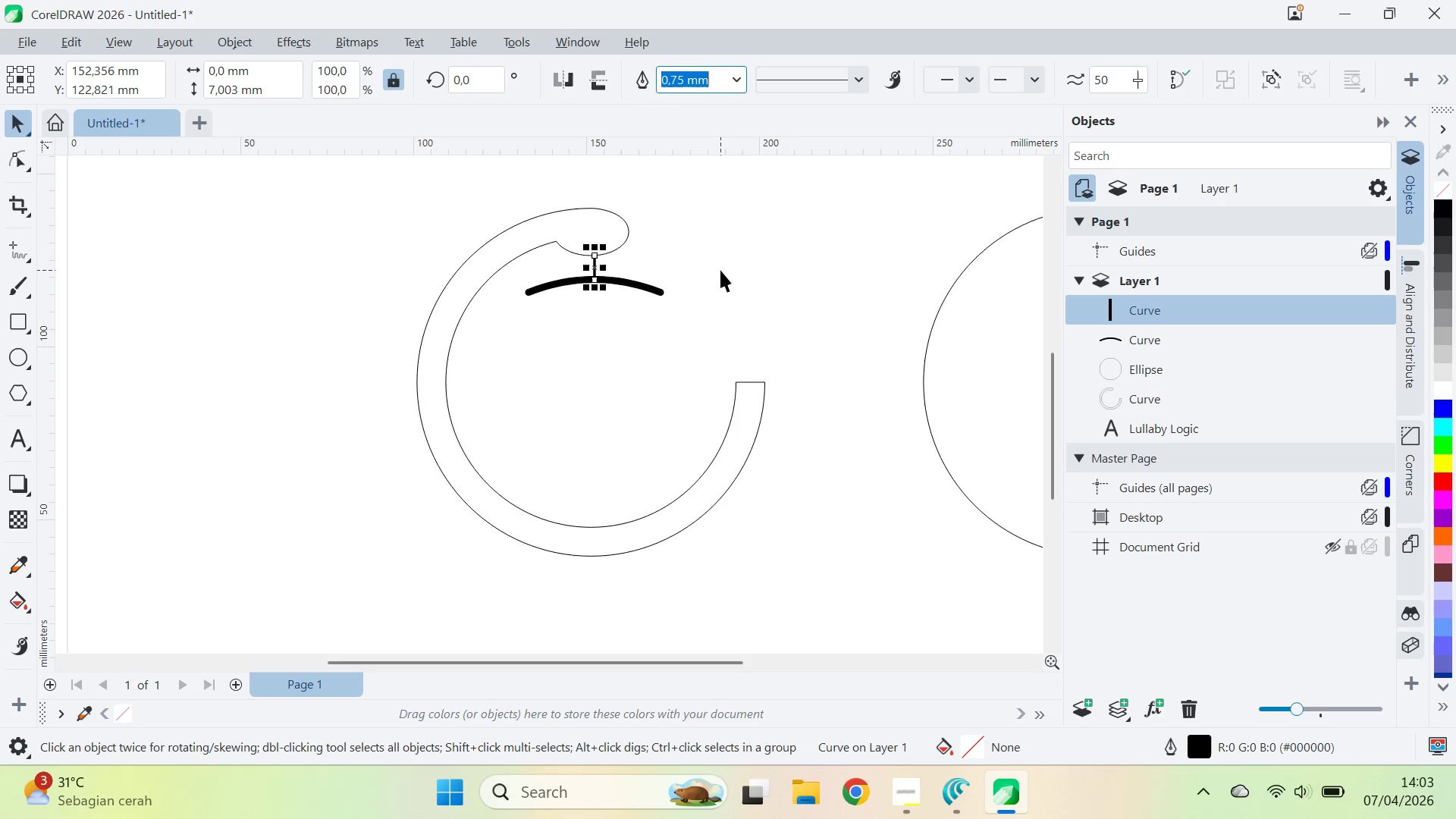 
left_click([720, 270])
 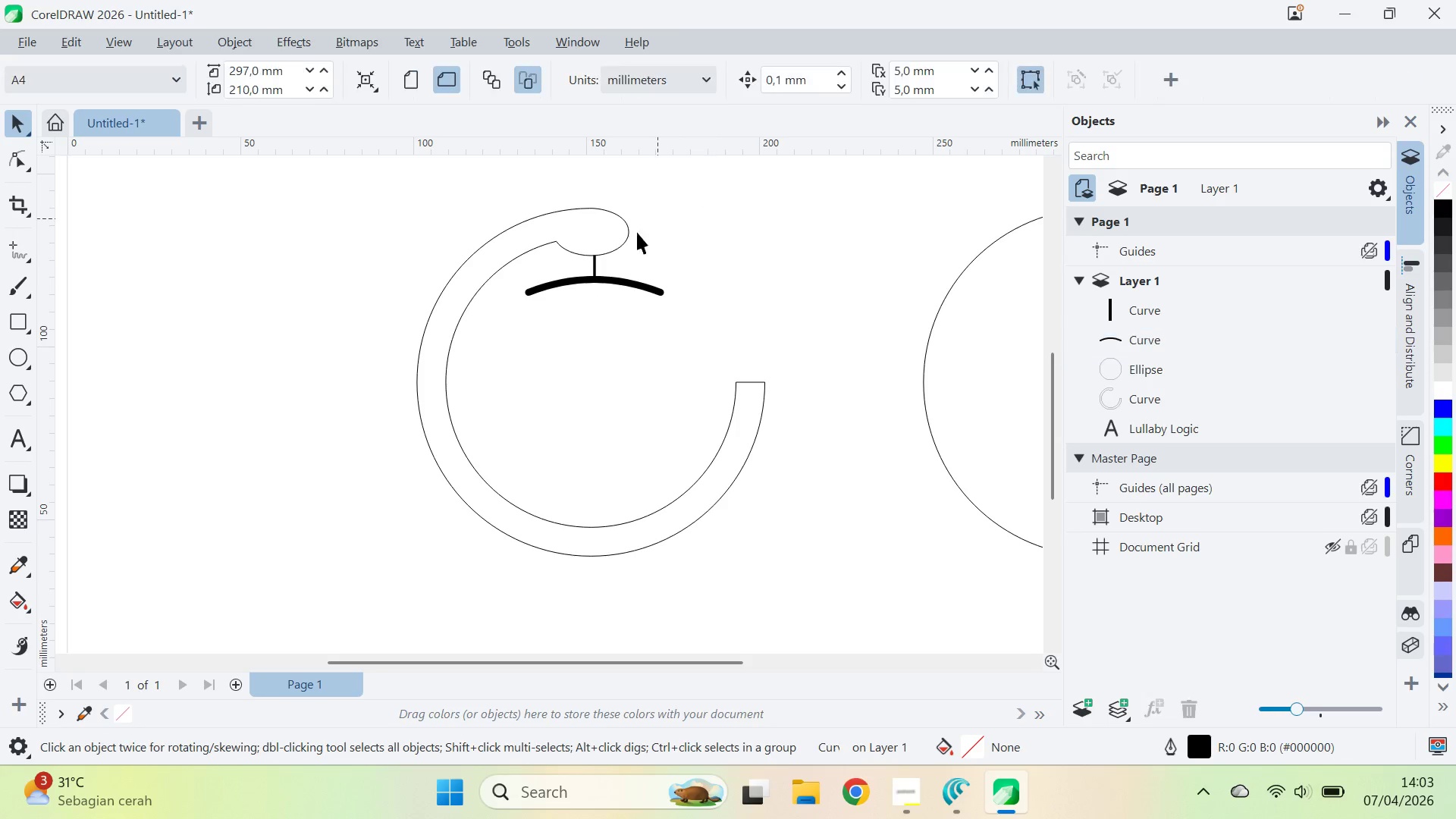 
left_click([595, 266])
 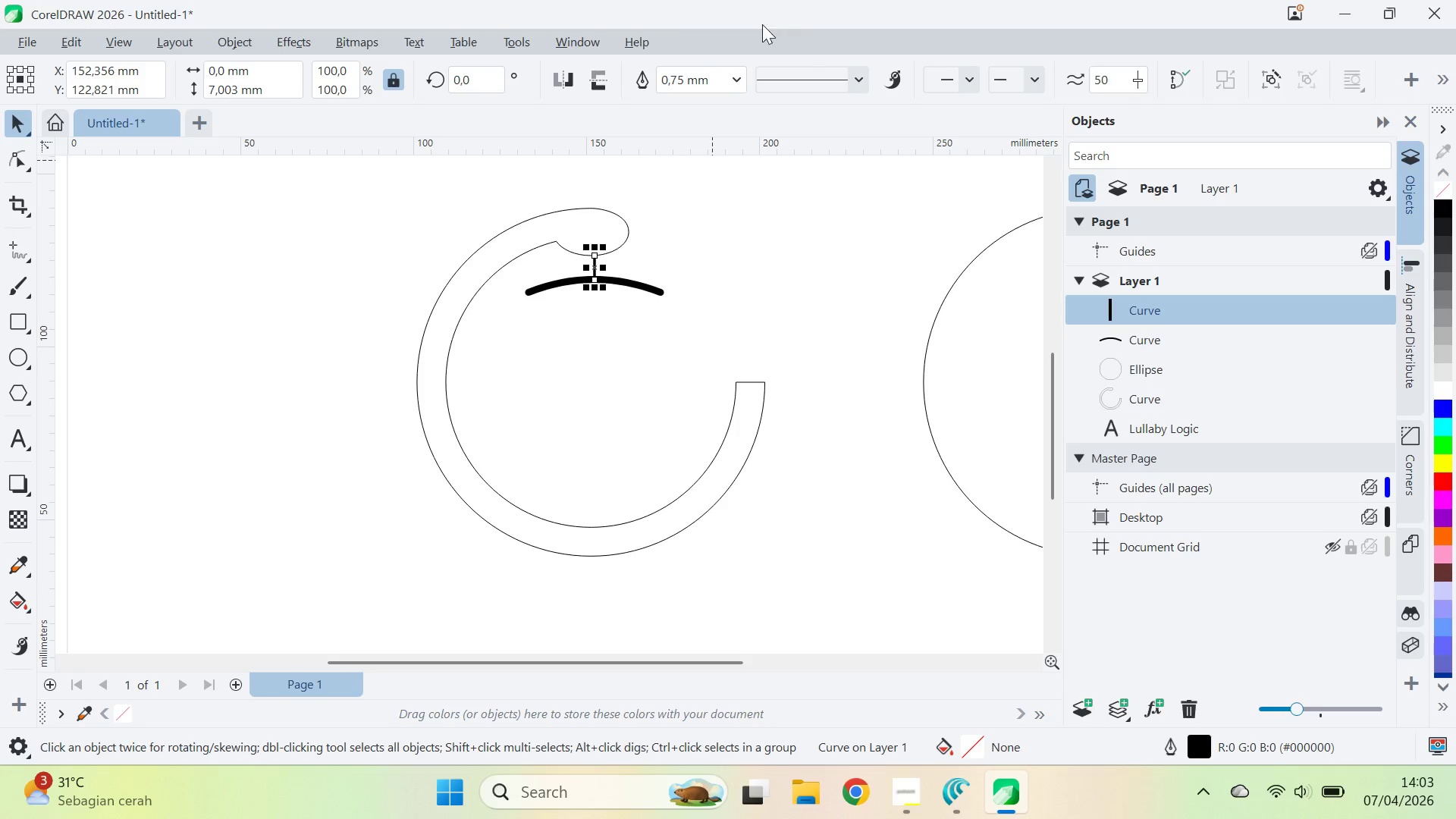 
left_click([742, 83])
 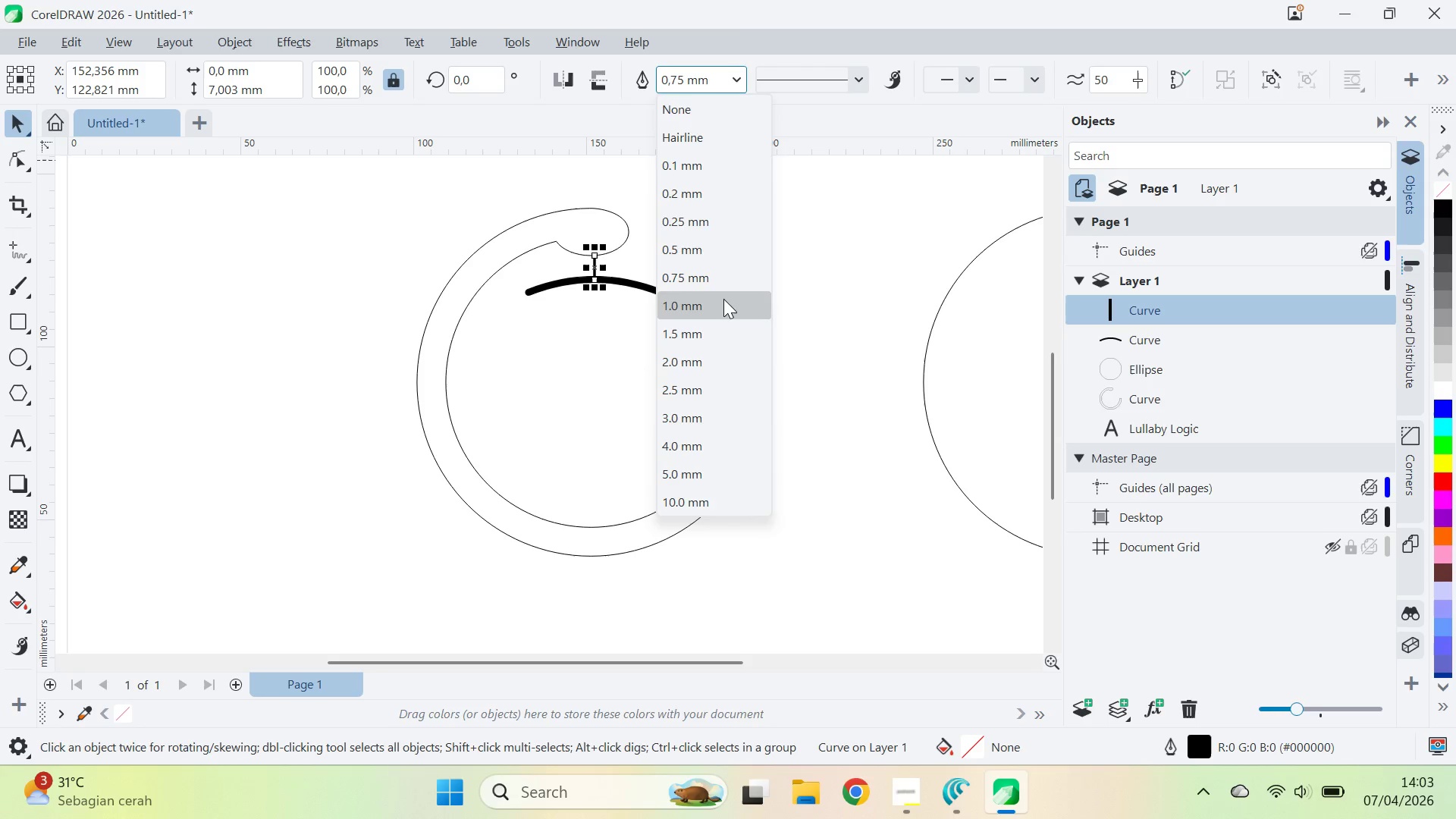 
double_click([769, 232])
 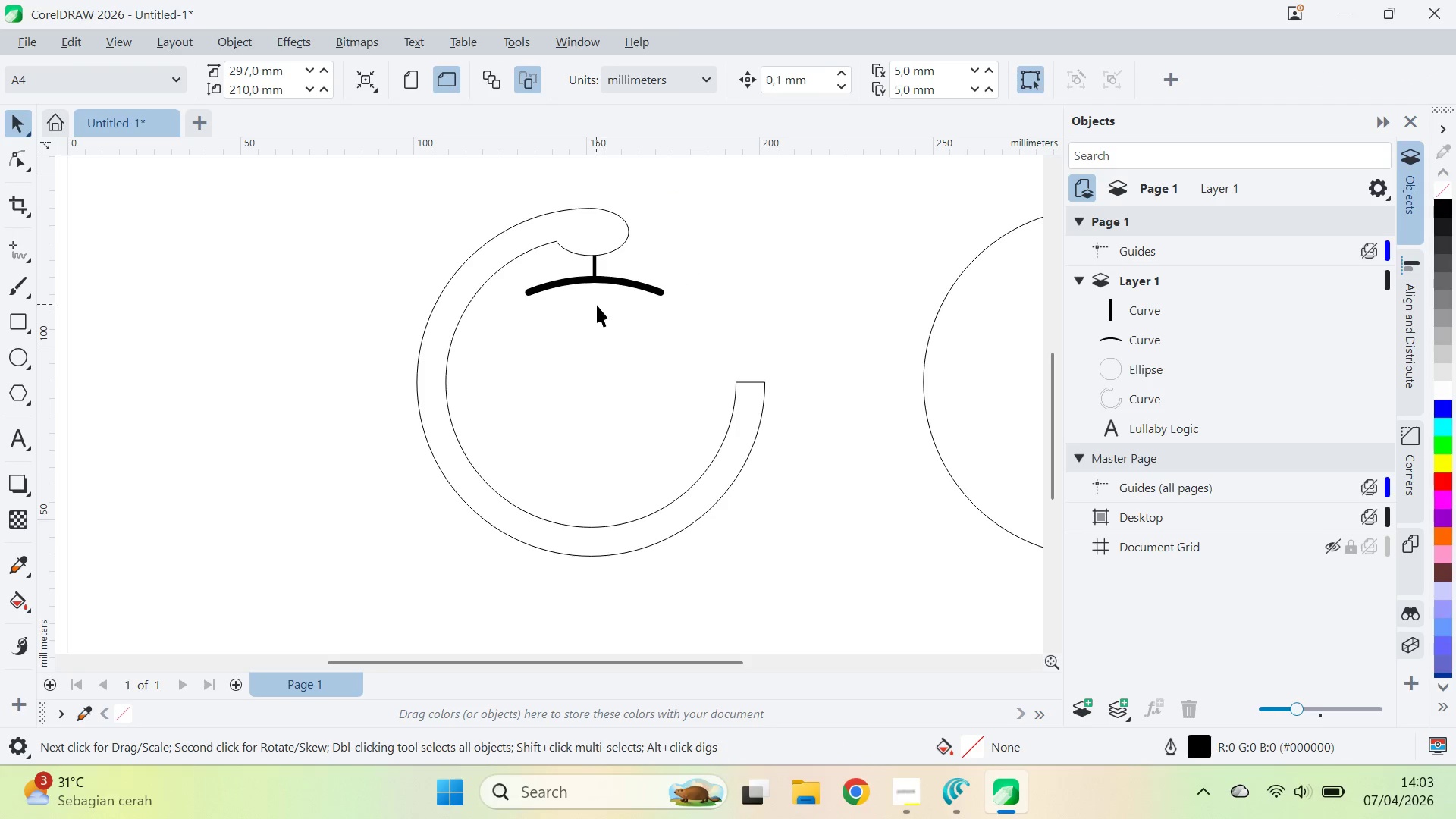 
key(Q)
 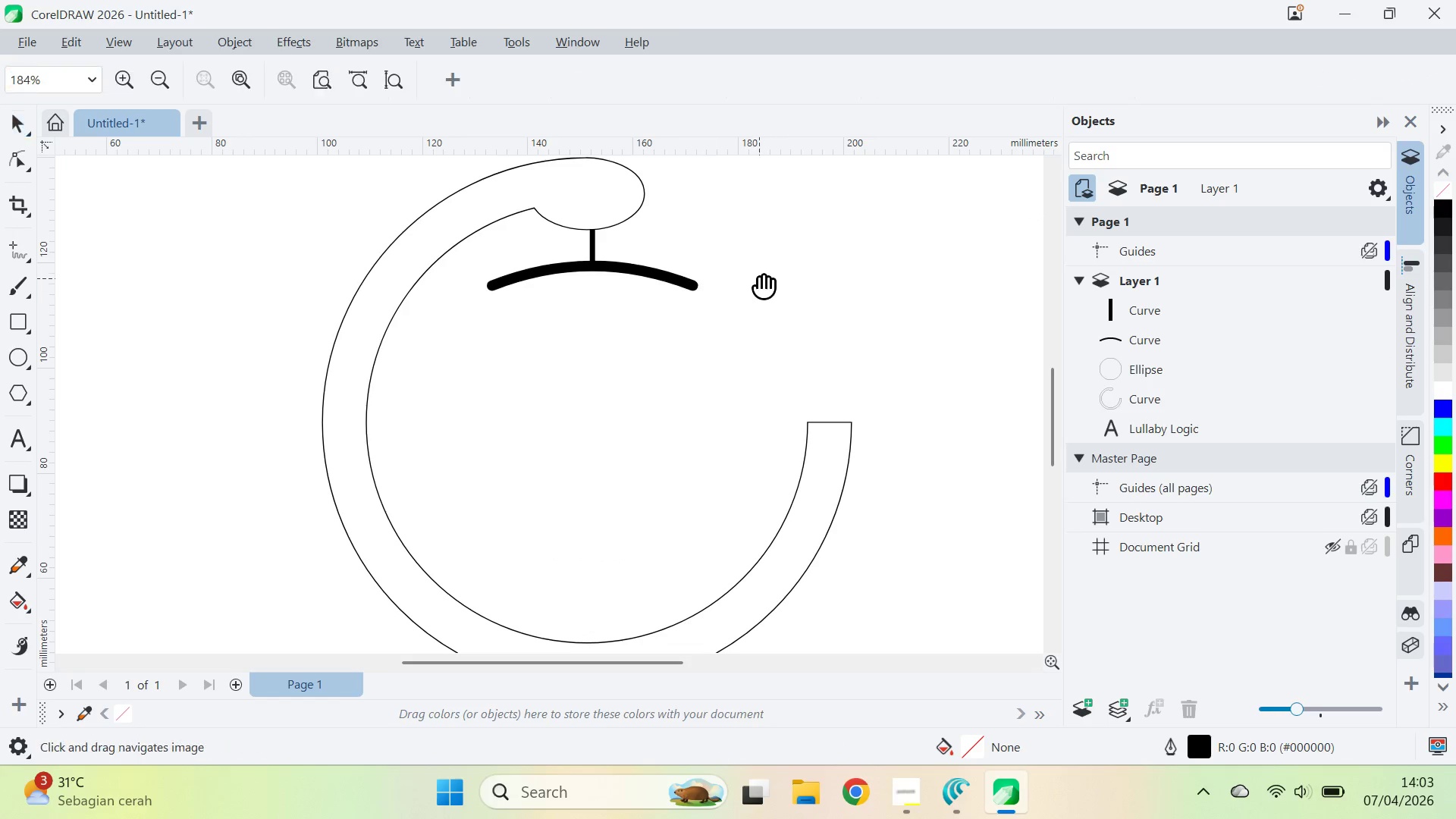 
left_click_drag(start_coordinate=[759, 278], to_coordinate=[751, 347])
 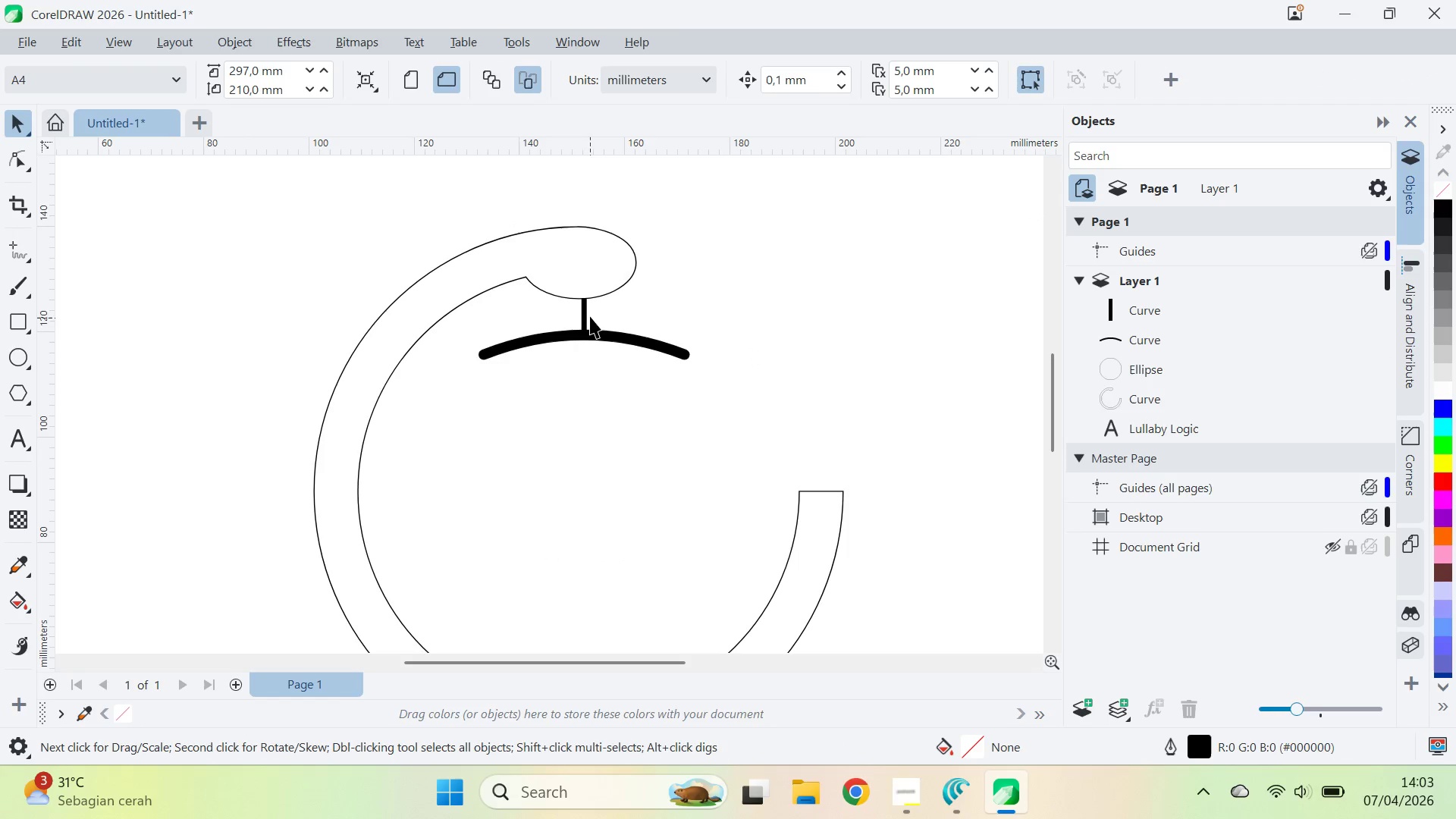 
scroll: coordinate [599, 306], scroll_direction: up, amount: 3.0
 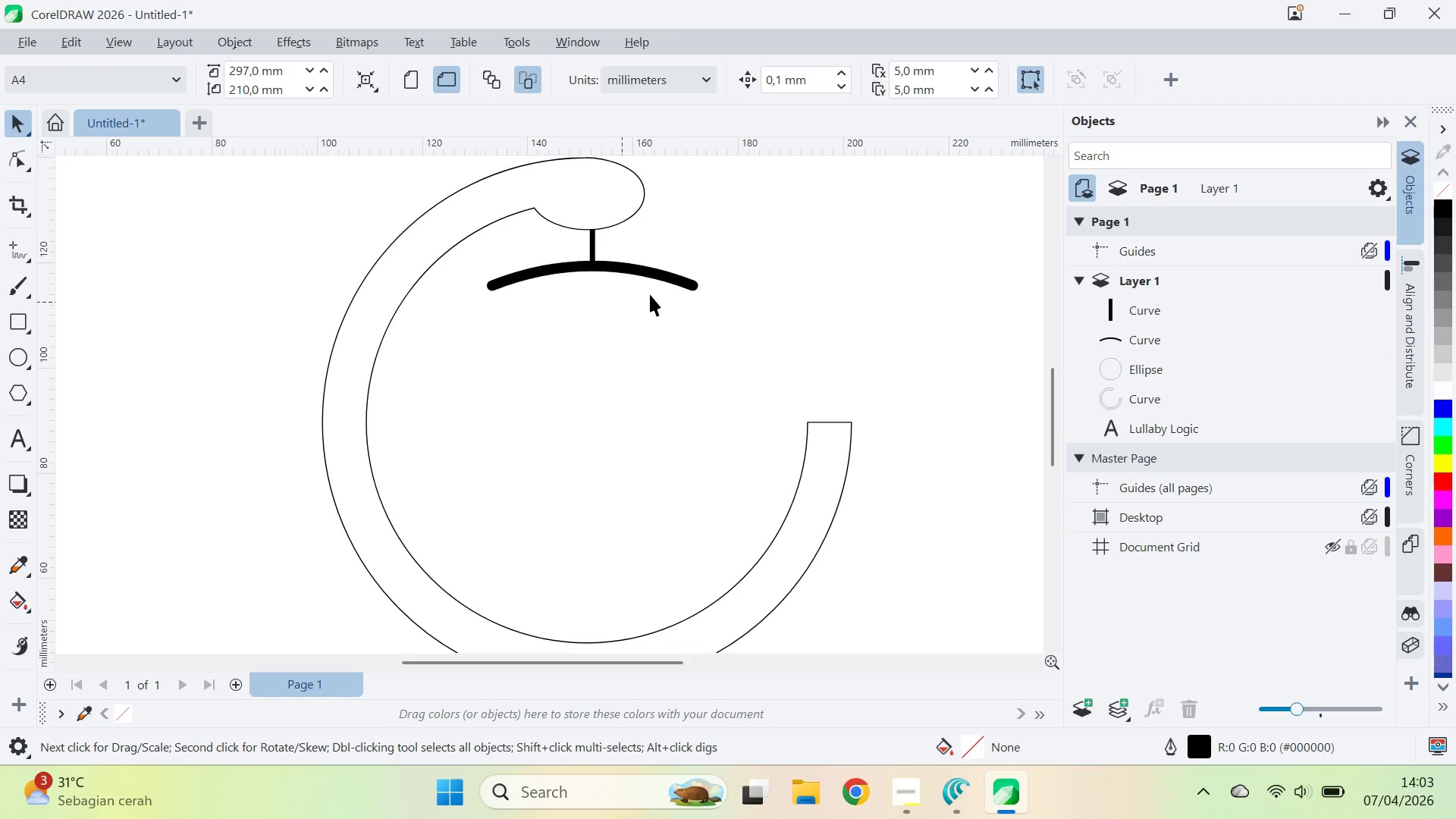 
type(vqv)
 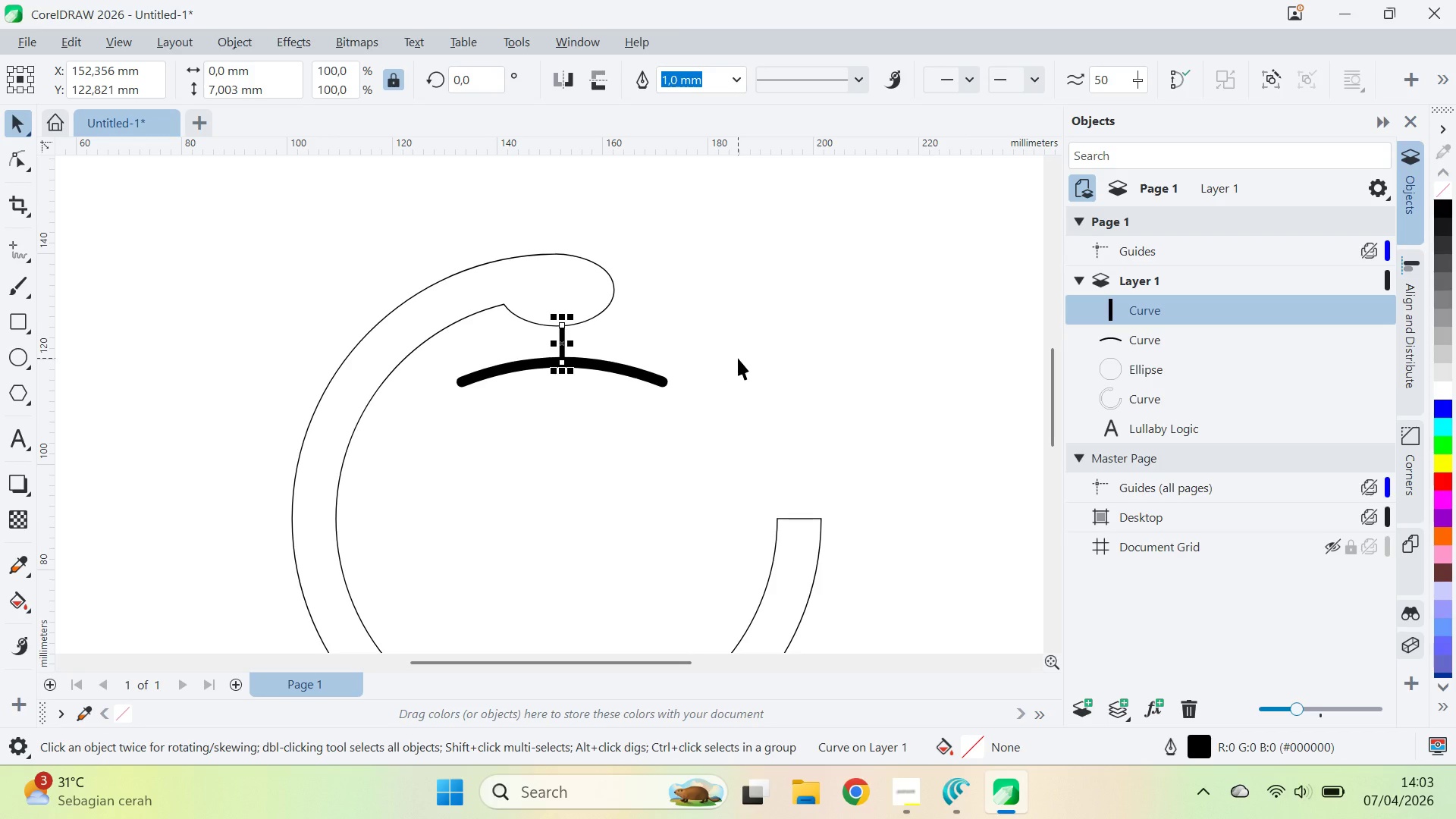 
left_click_drag(start_coordinate=[804, 328], to_coordinate=[750, 316])
 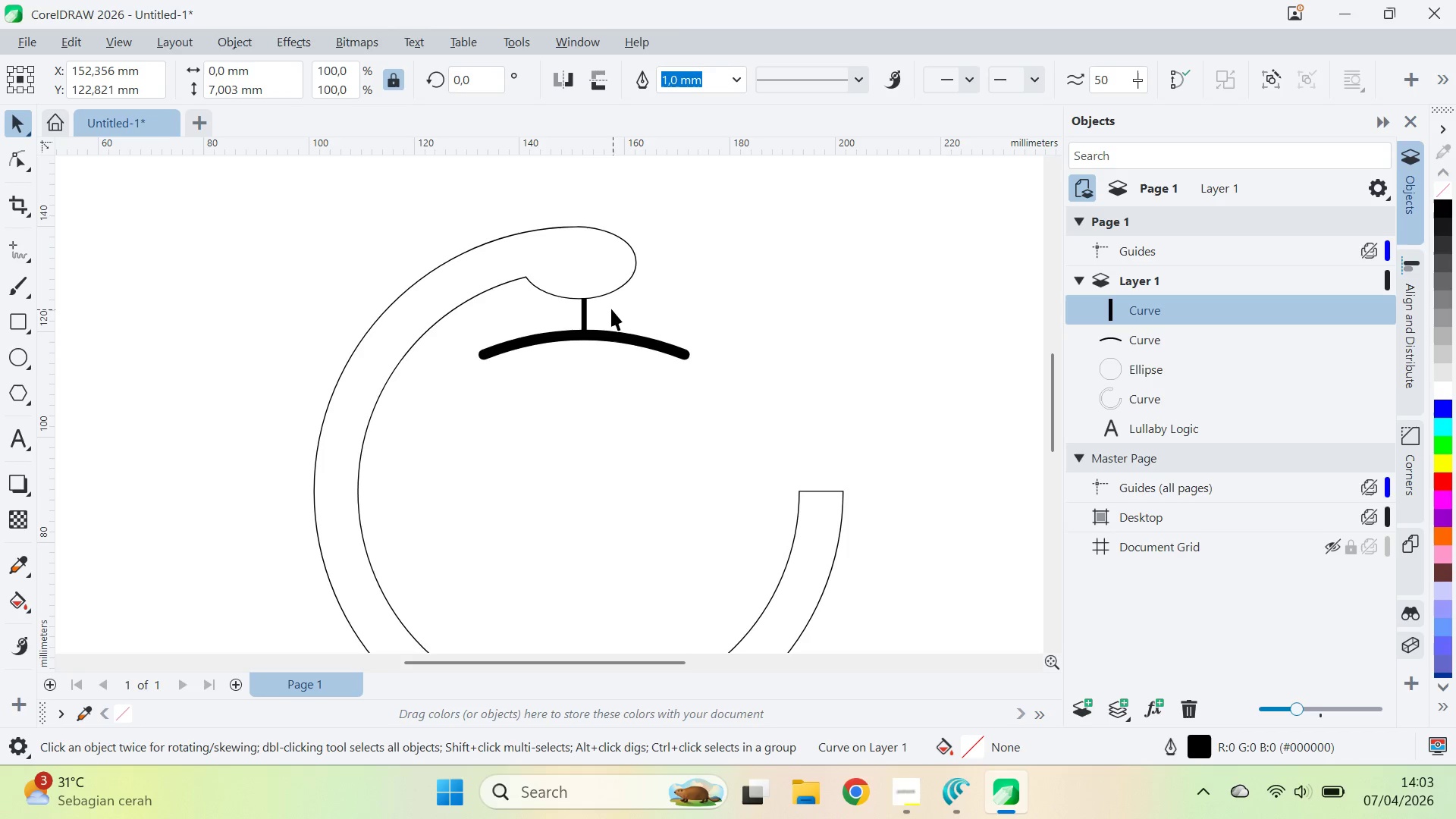 
left_click_drag(start_coordinate=[661, 290], to_coordinate=[729, 374])
 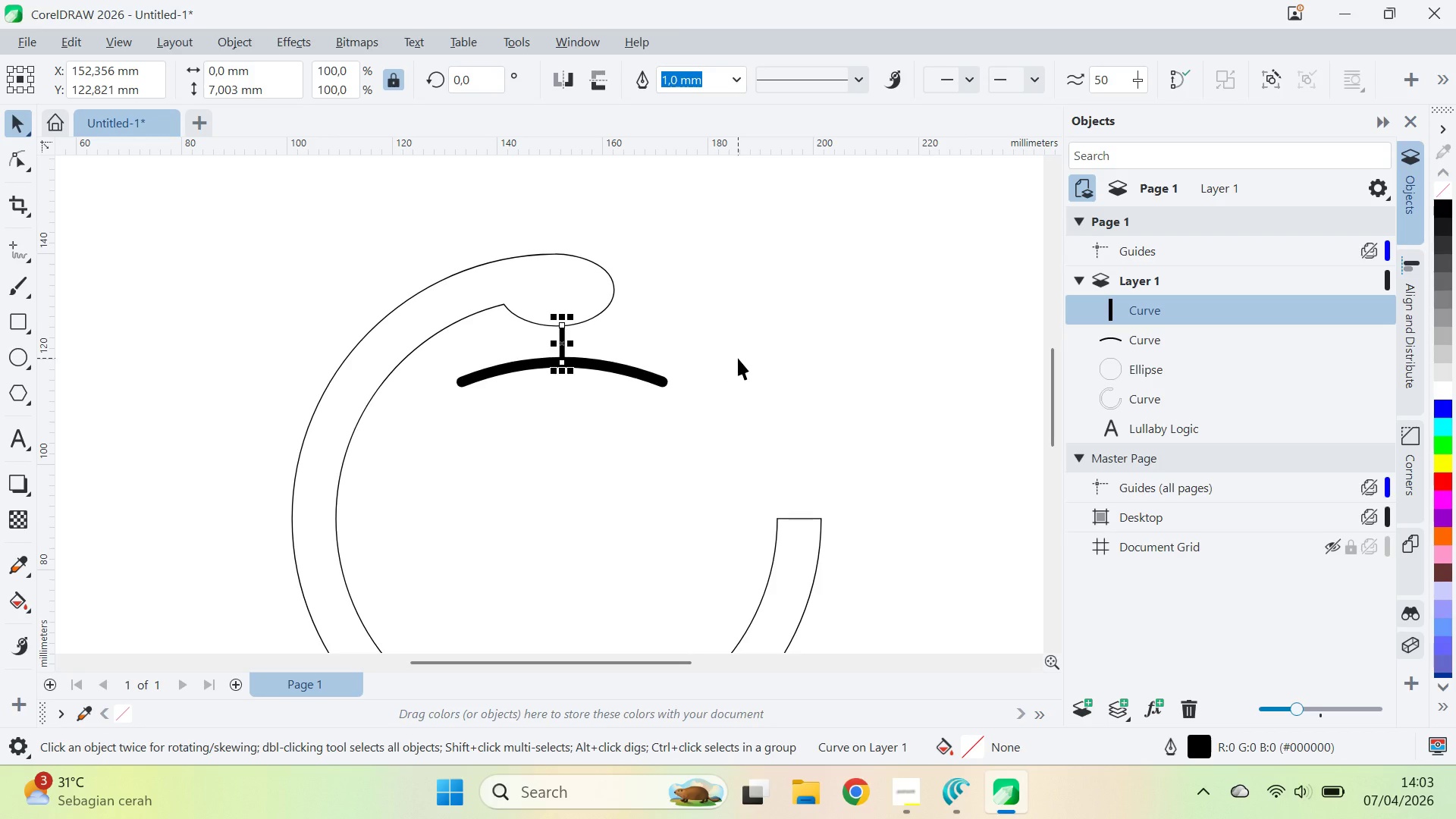 
key(Alt+AltLeft)
 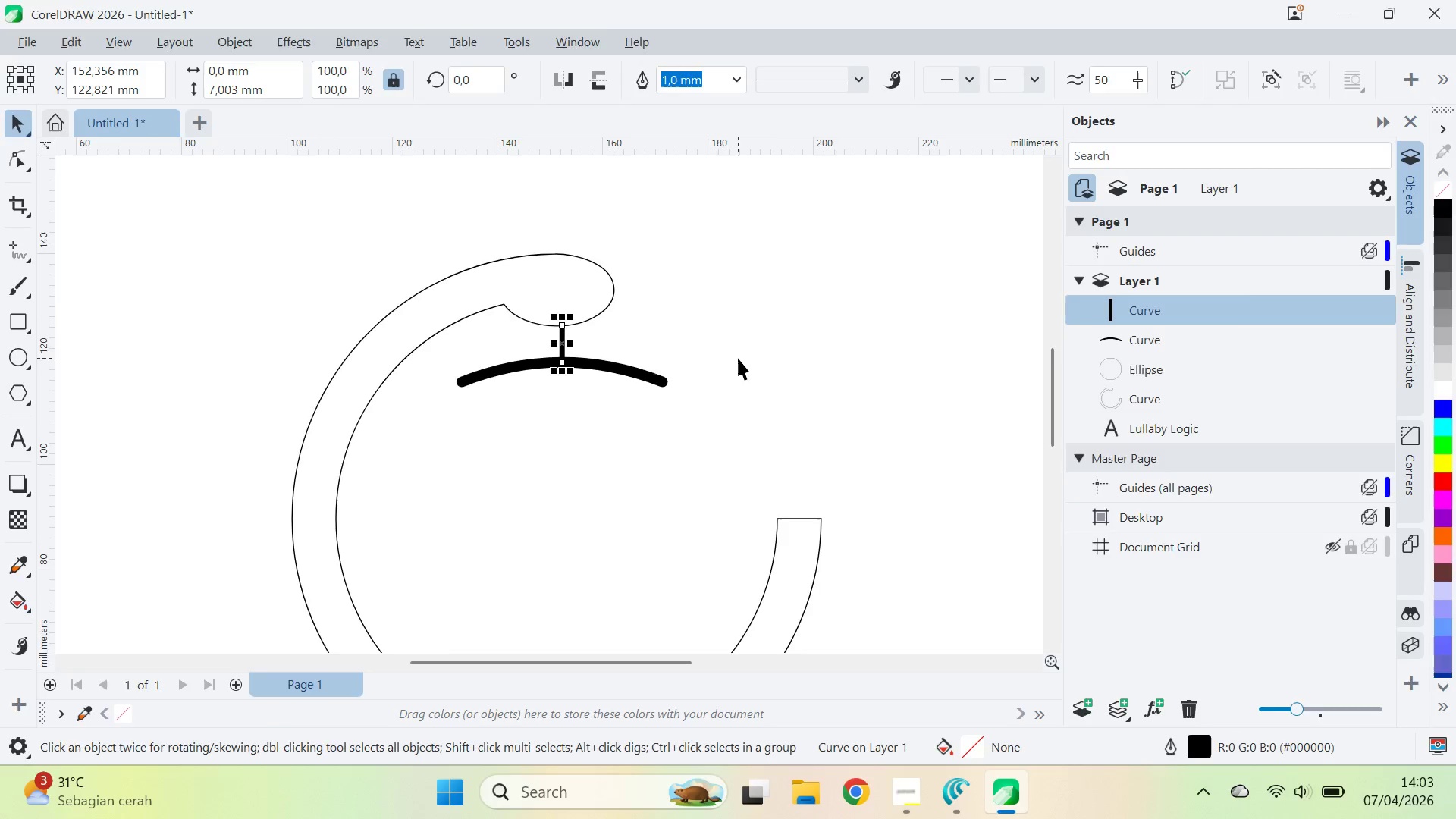 
key(Alt+Tab)
 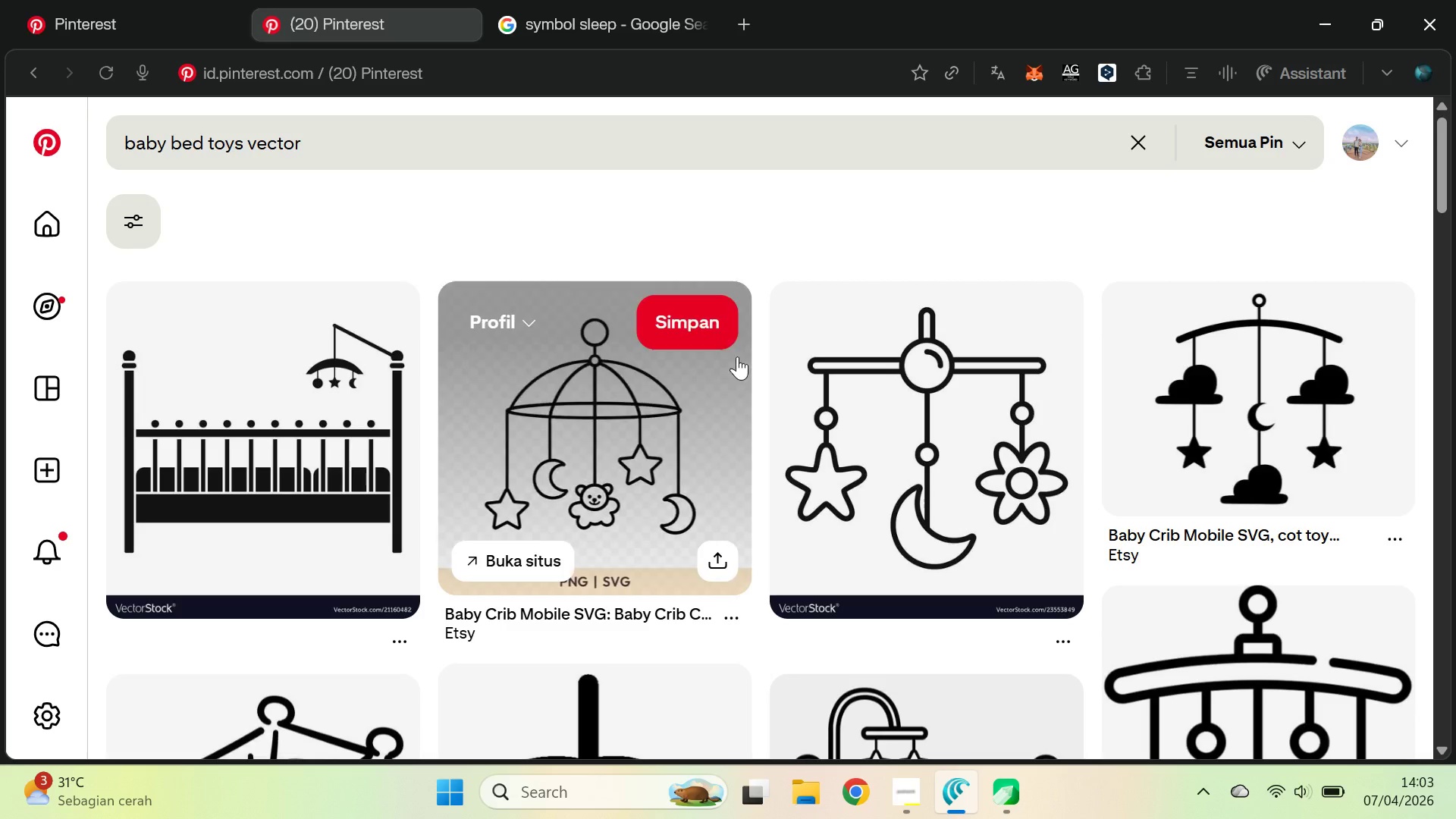 
key(Alt+AltLeft)
 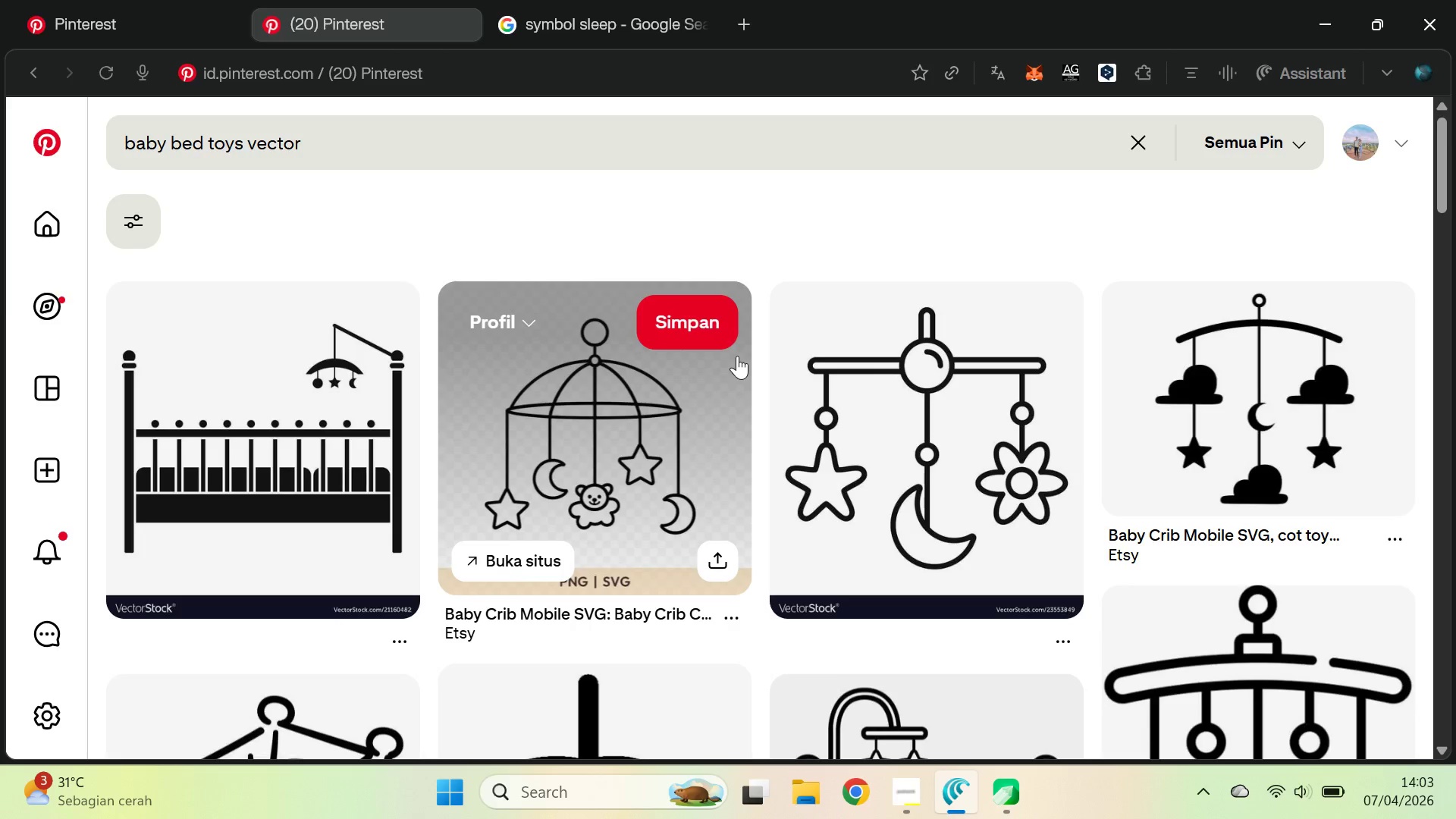 
key(Alt+Tab)
 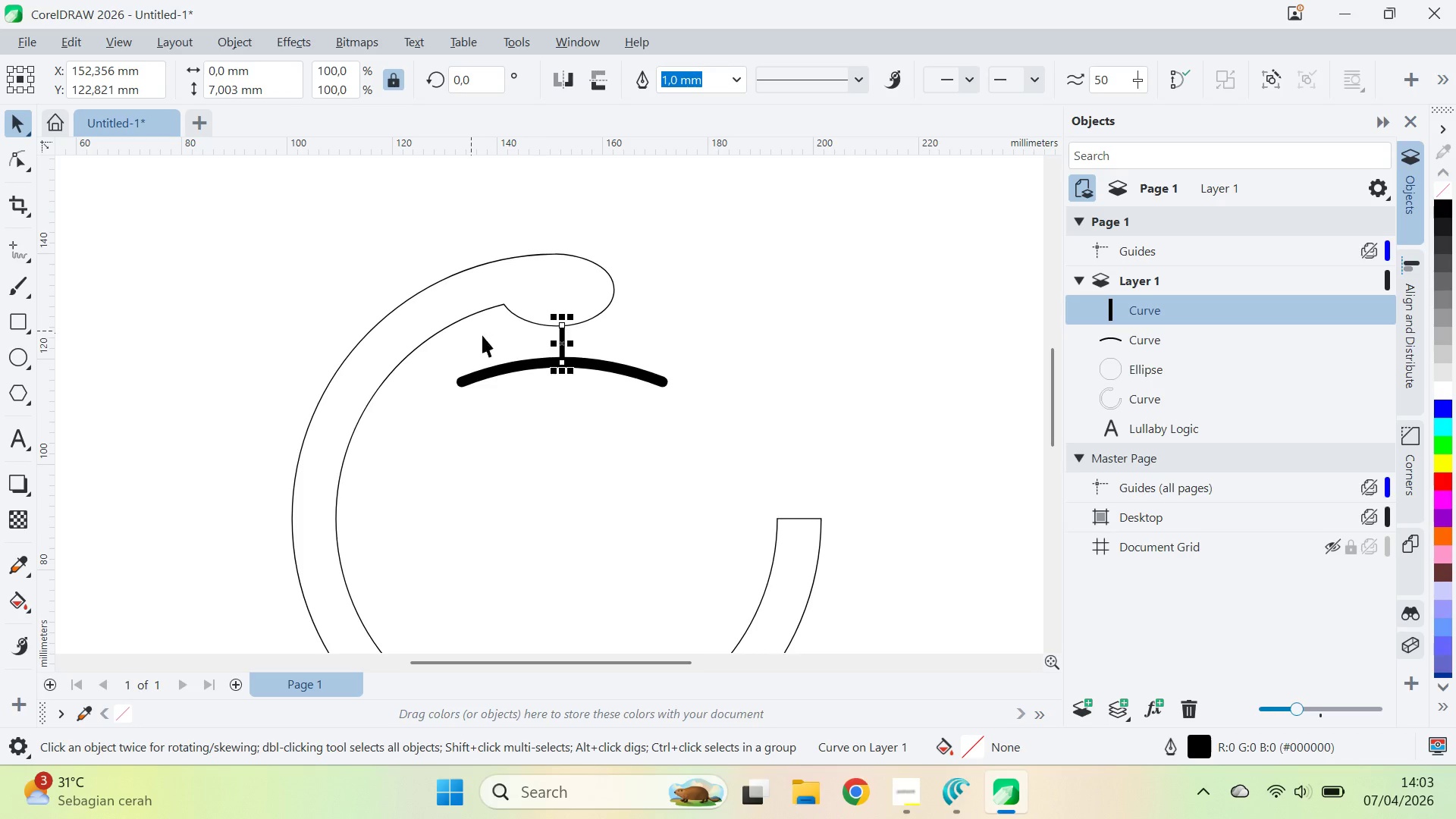 
key(Alt+AltLeft)
 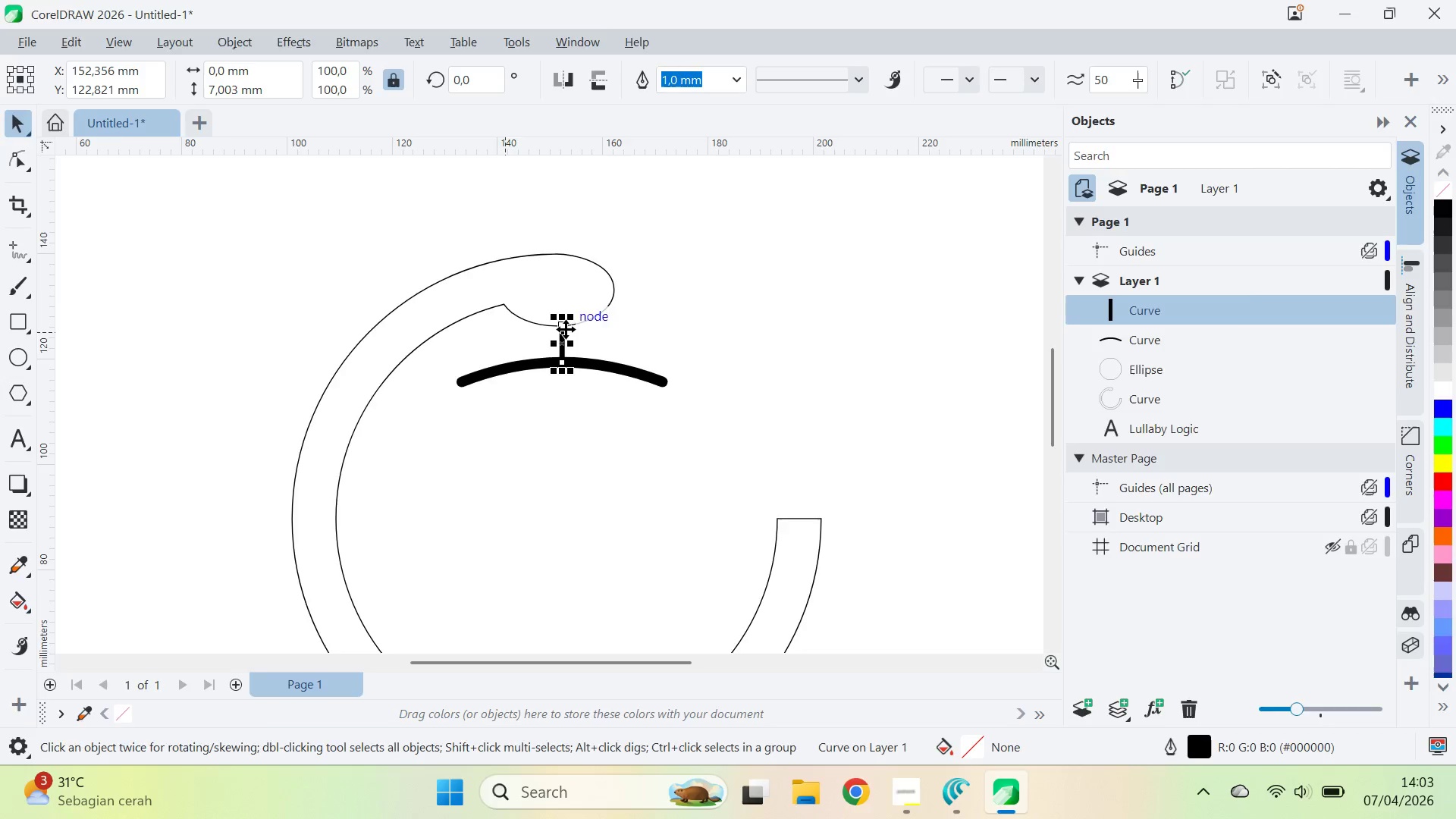 
key(Alt+Tab)
 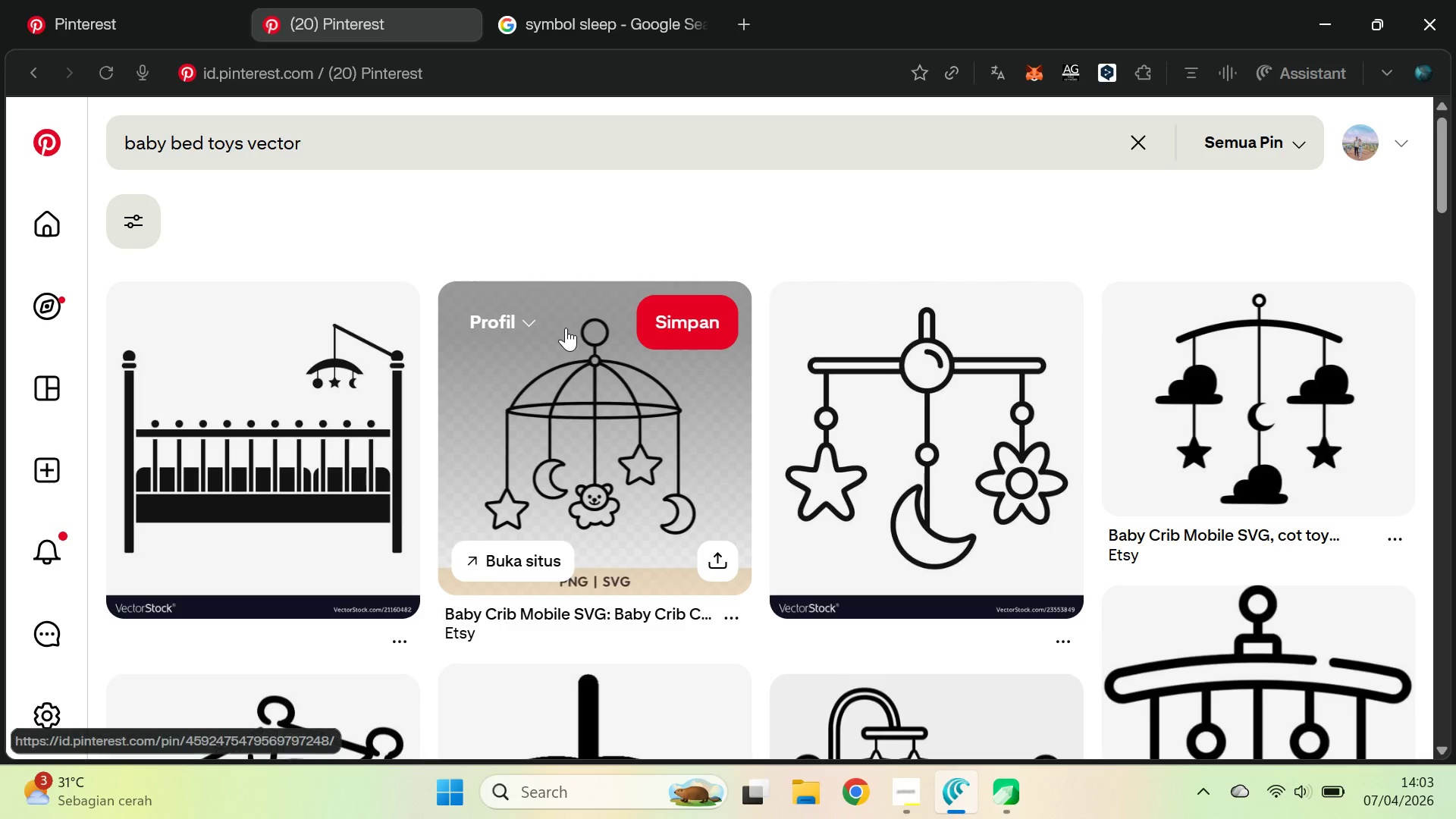 
key(Alt+AltLeft)
 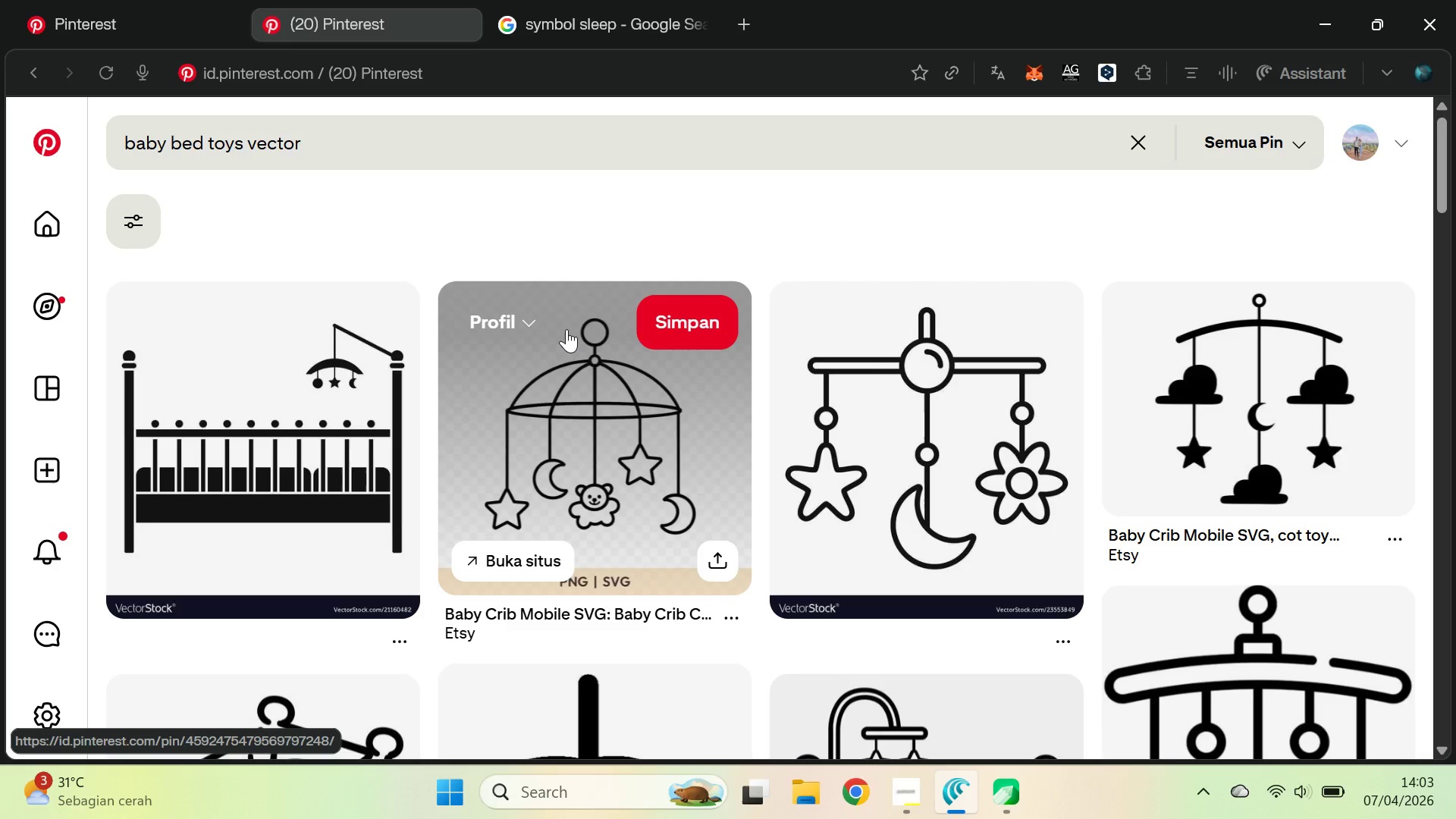 
key(Alt+AltLeft)
 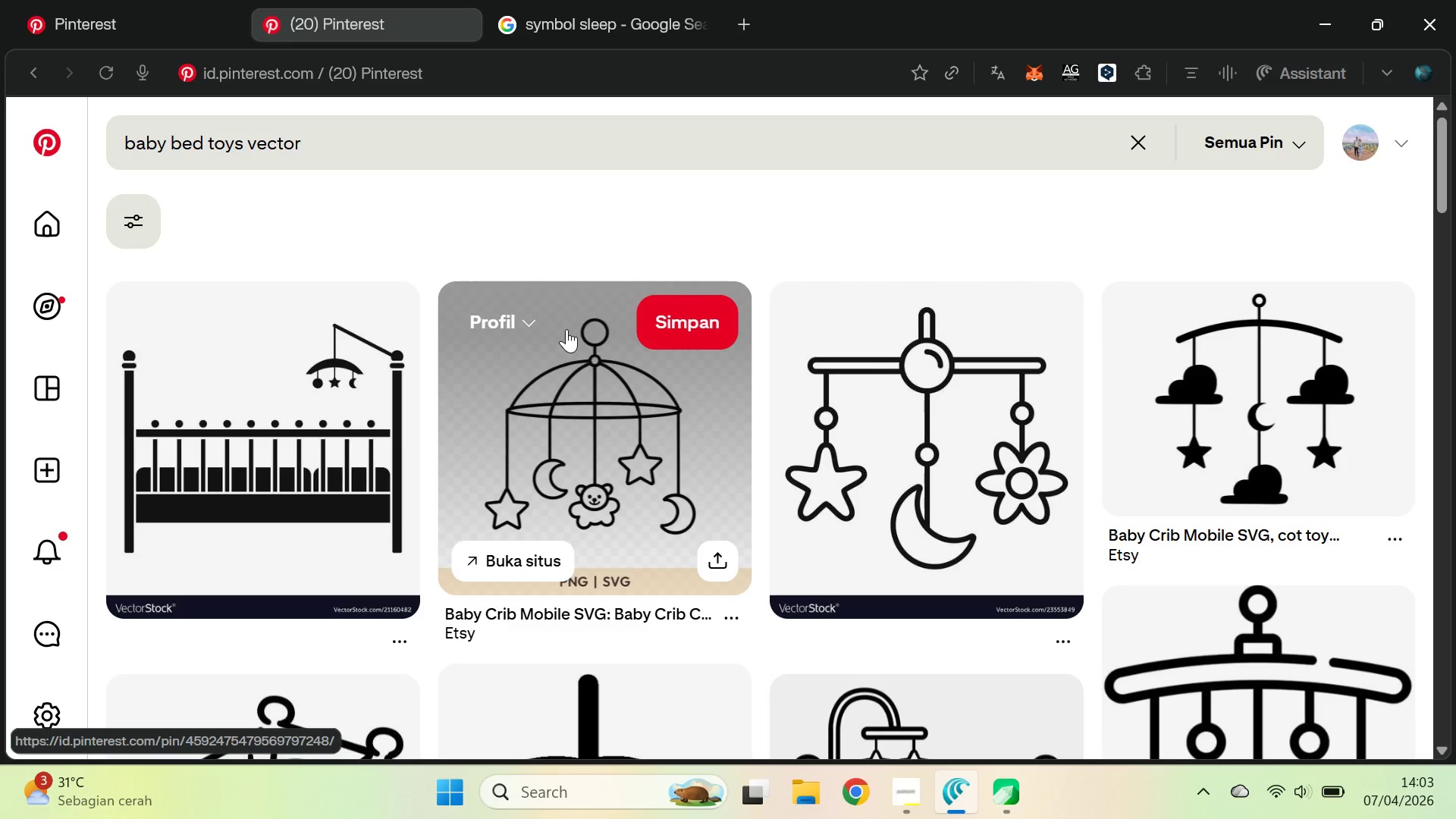 
key(Alt+Tab)
 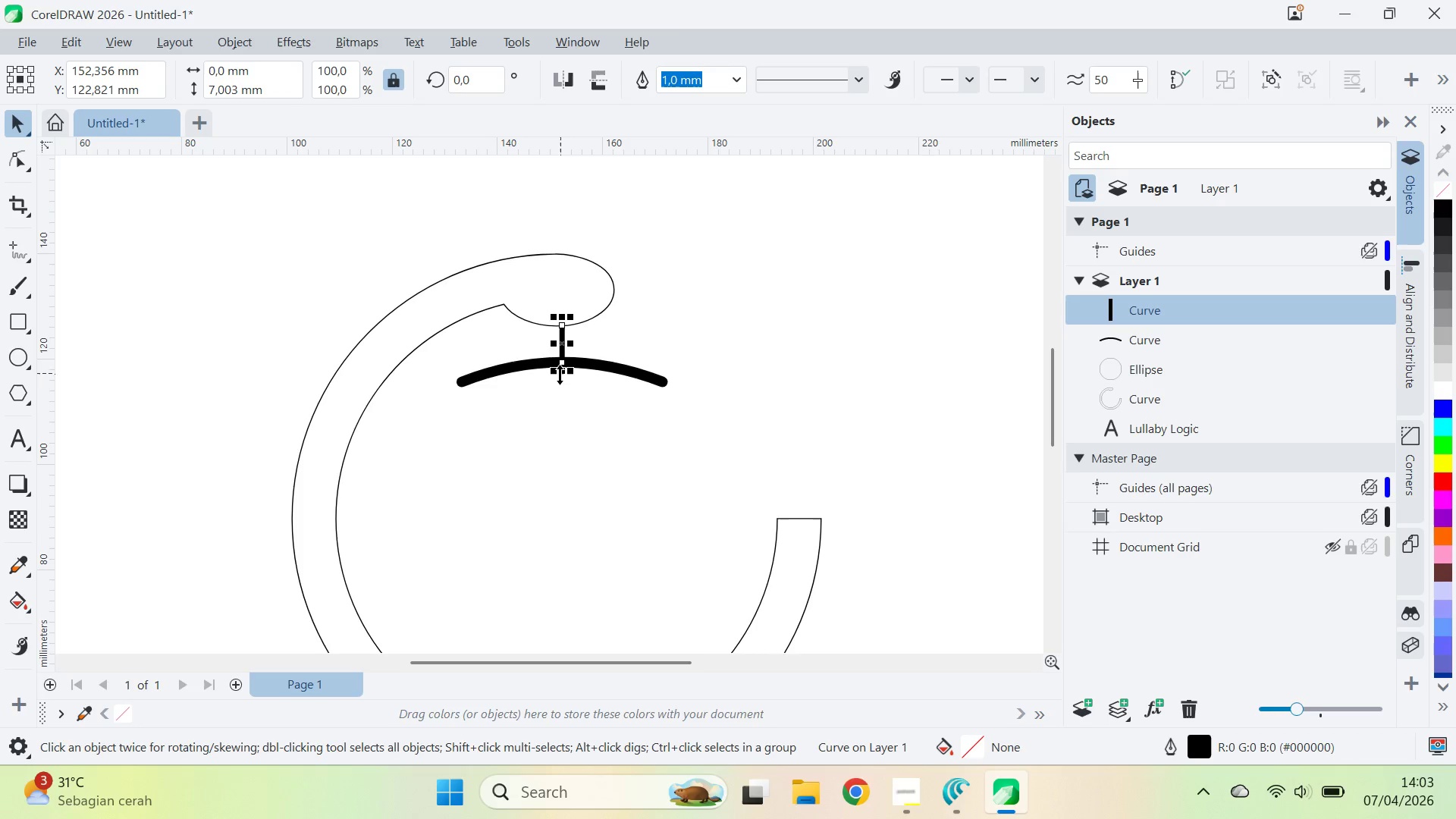 
left_click_drag(start_coordinate=[560, 375], to_coordinate=[561, 438])
 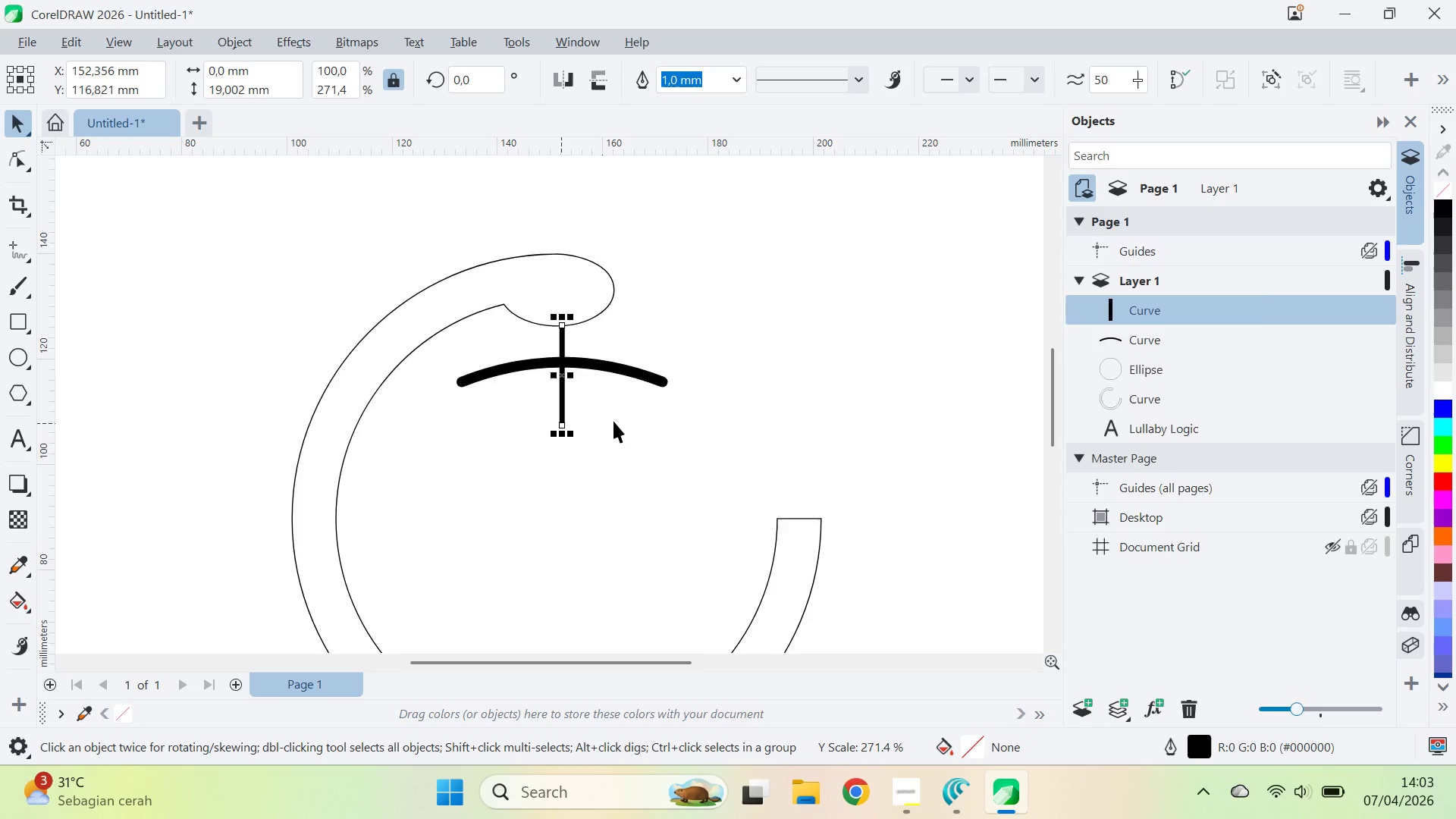 
key(Alt+AltLeft)
 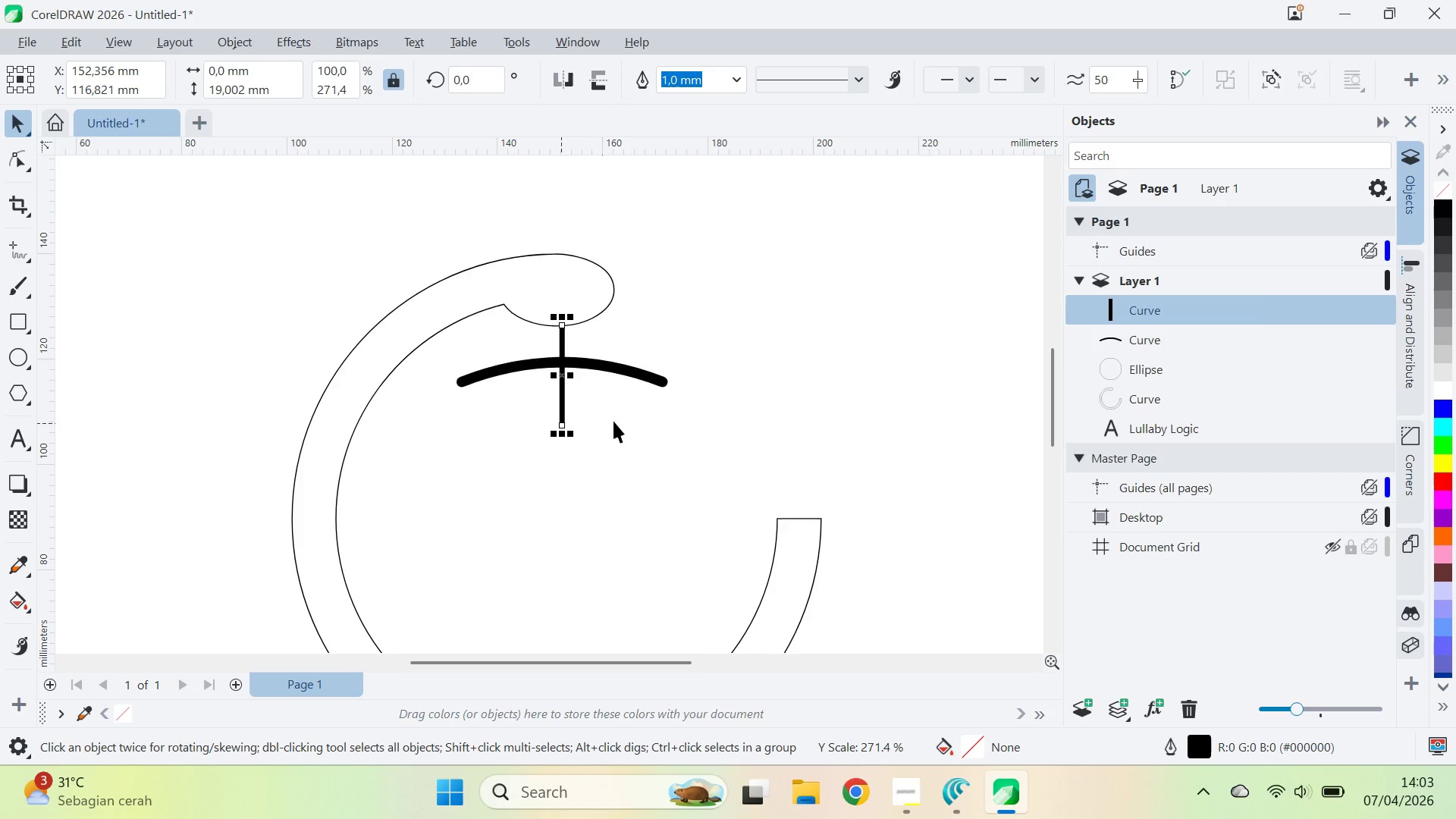 
key(Alt+Tab)
 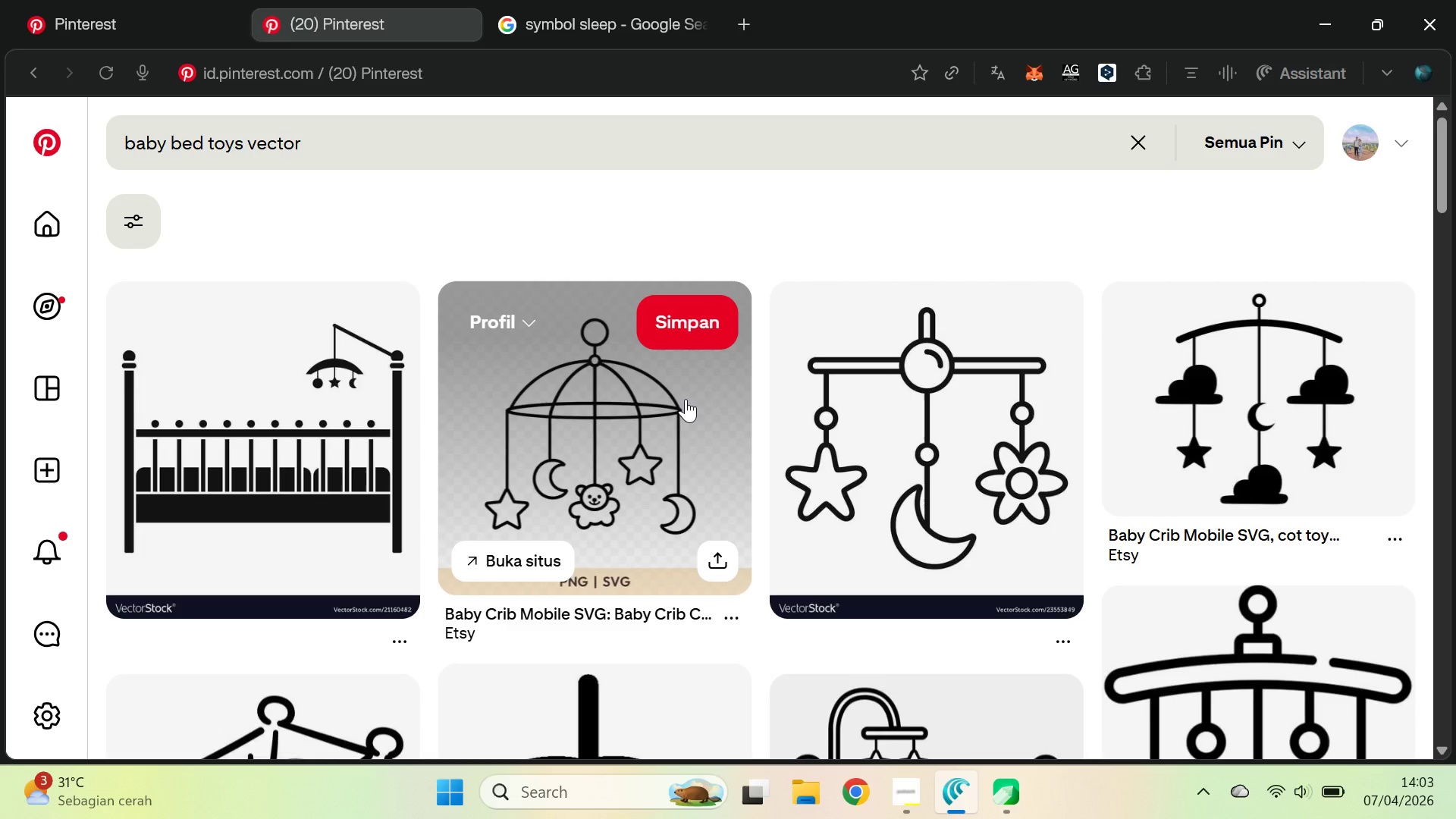 
key(Alt+AltLeft)
 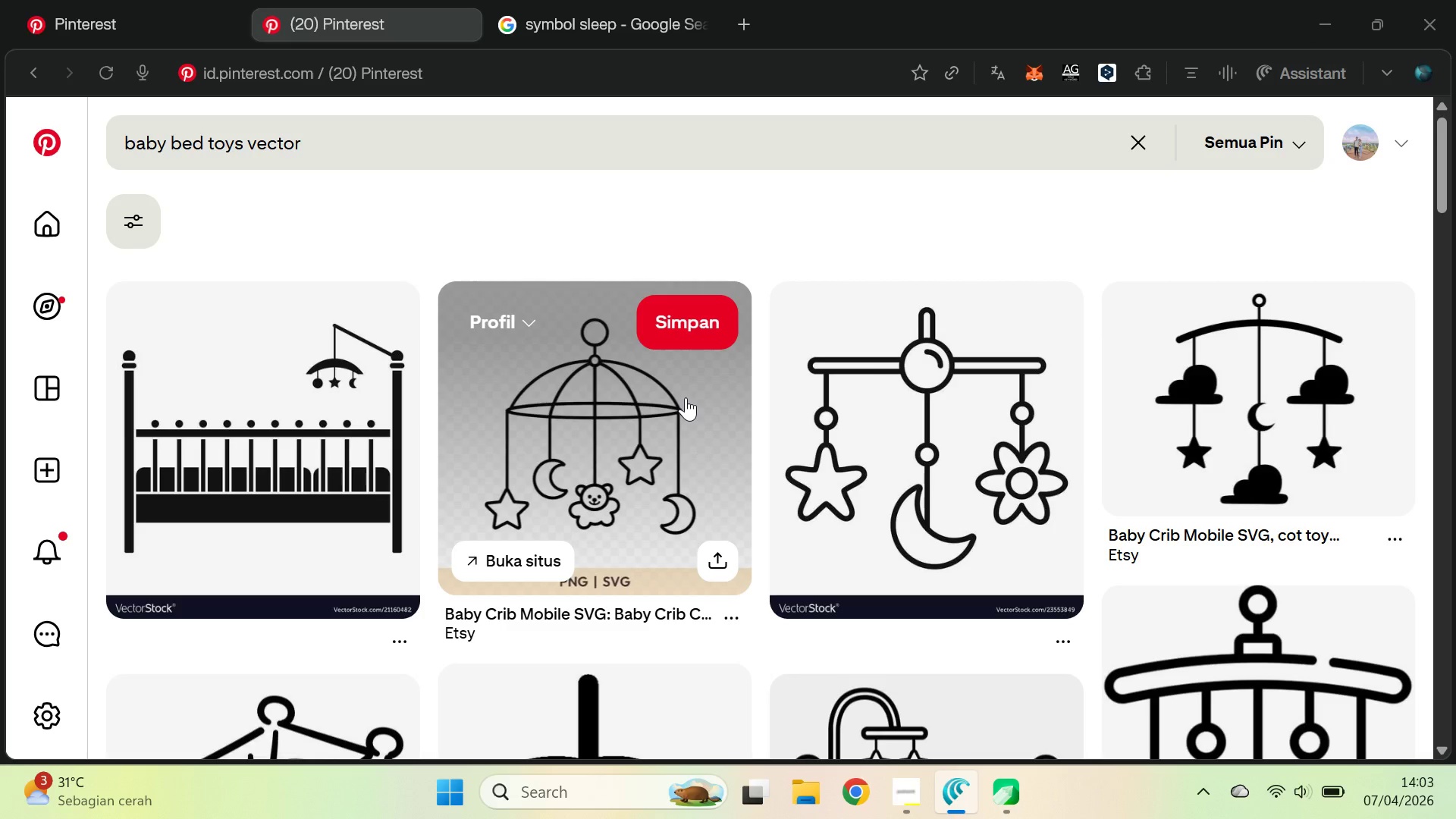 
key(Alt+Tab)
 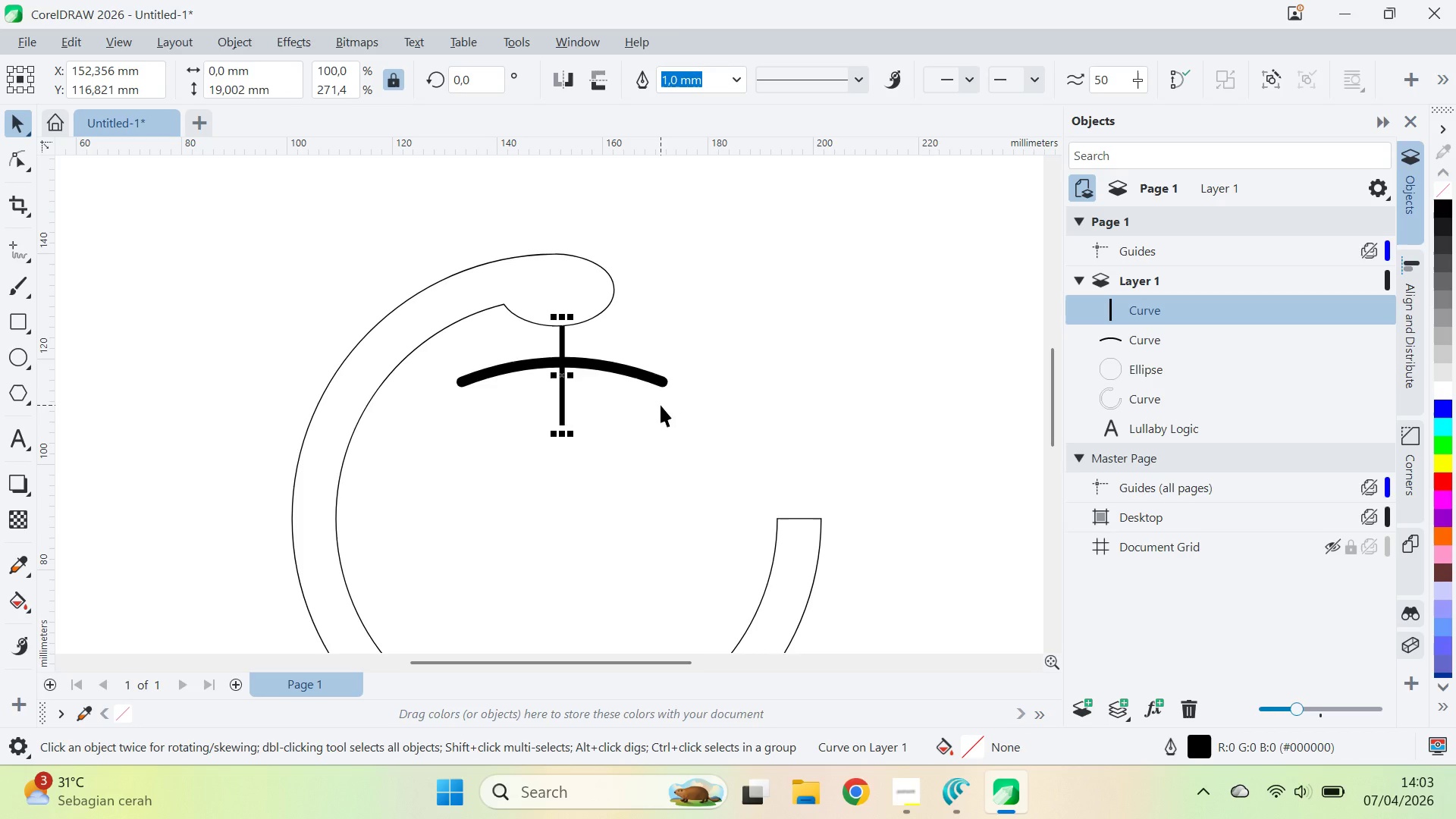 
wait(6.06)
 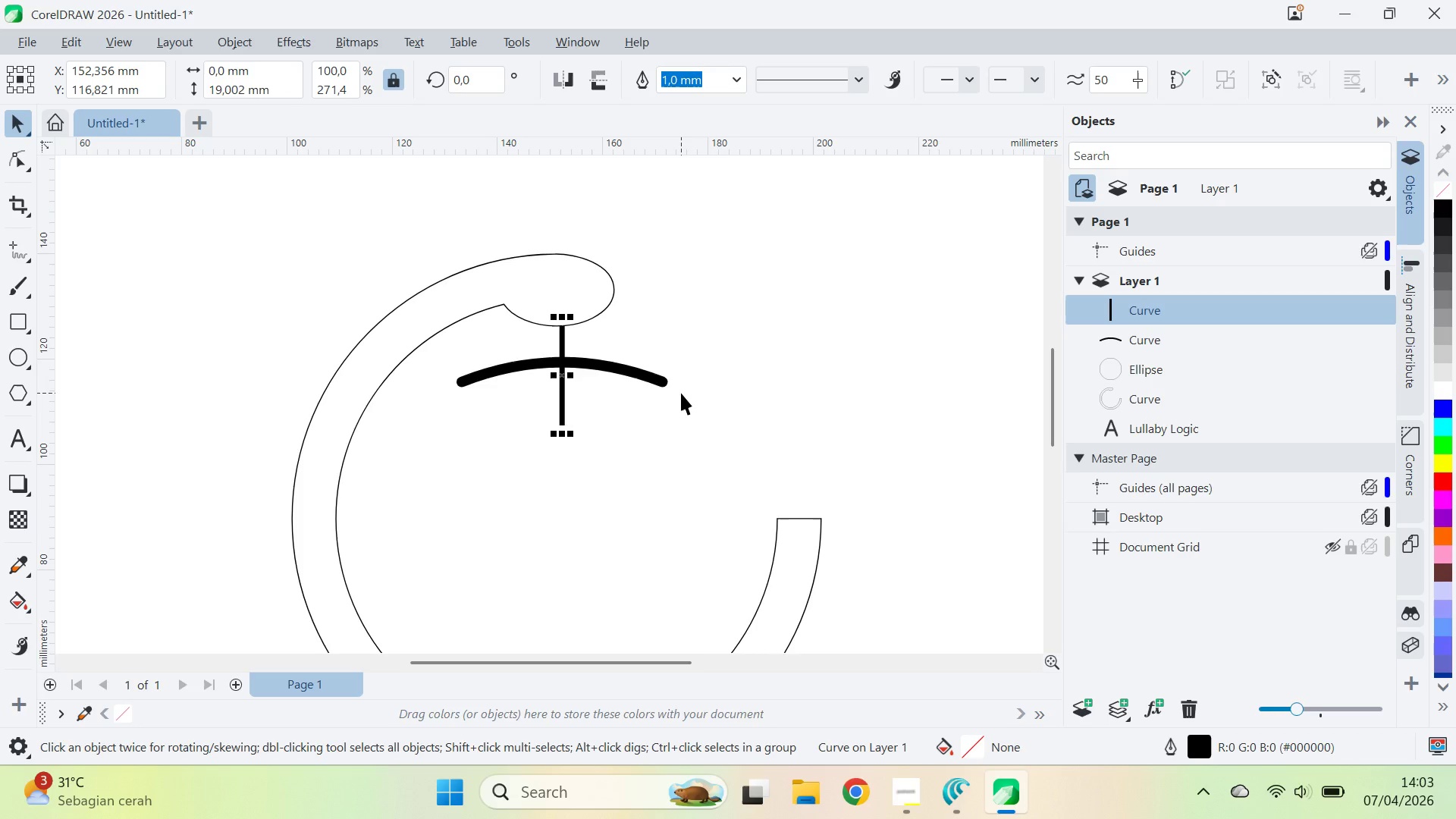 
left_click_drag(start_coordinate=[560, 328], to_coordinate=[476, 373])
 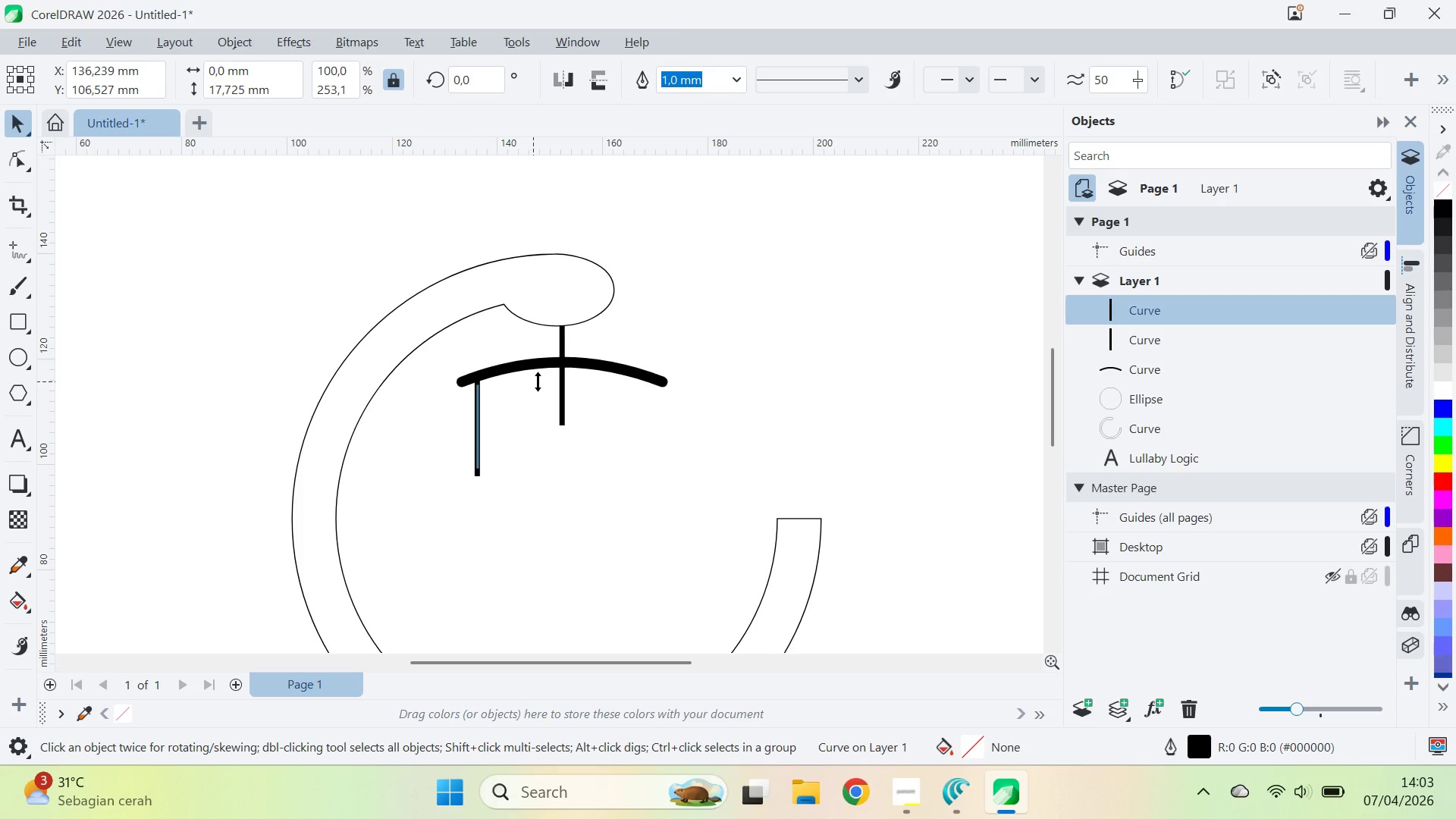 
right_click([481, 373])
 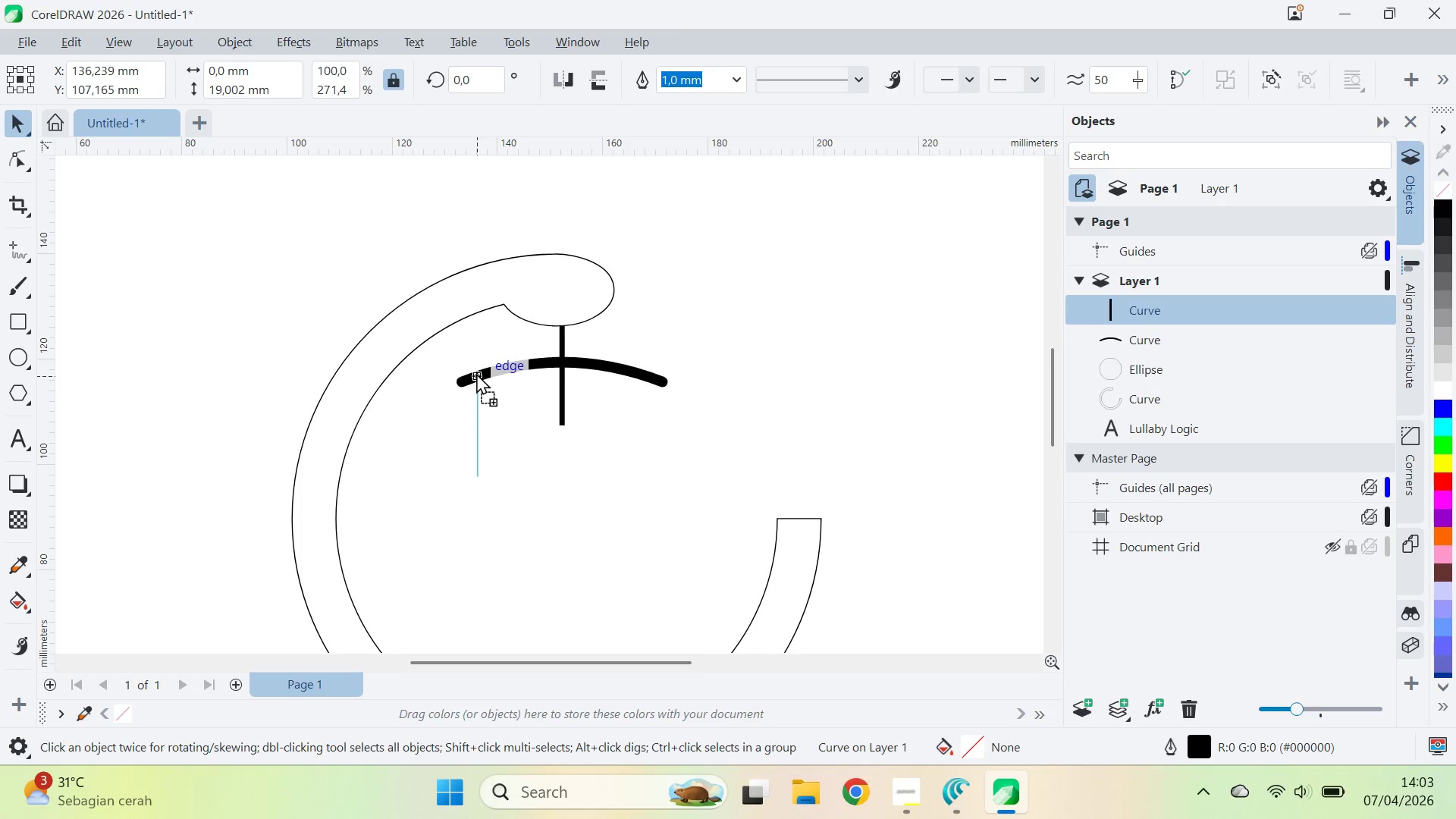 
left_click_drag(start_coordinate=[476, 373], to_coordinate=[547, 385])
 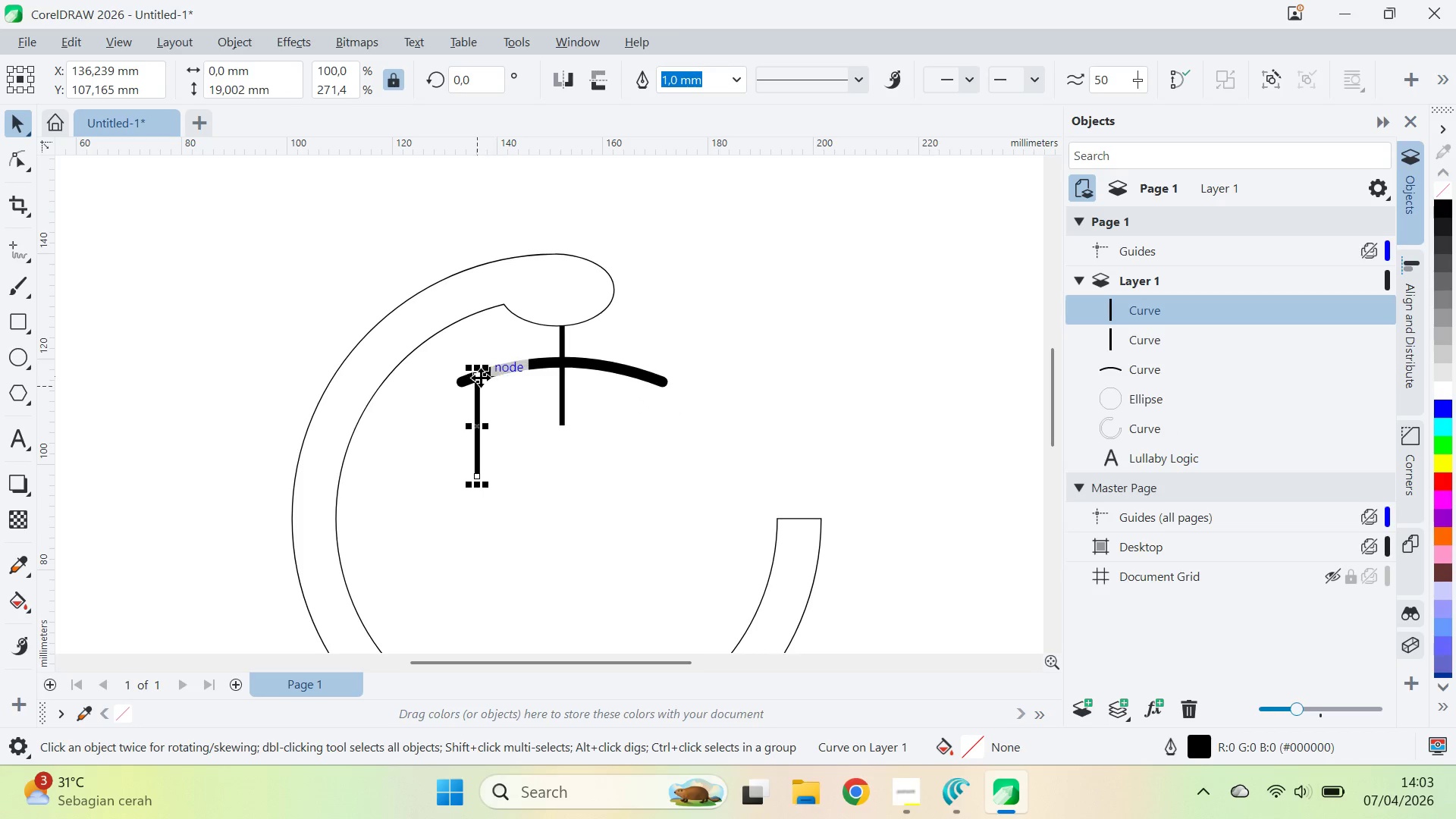 
hold_key(key=ShiftLeft, duration=0.33)
 